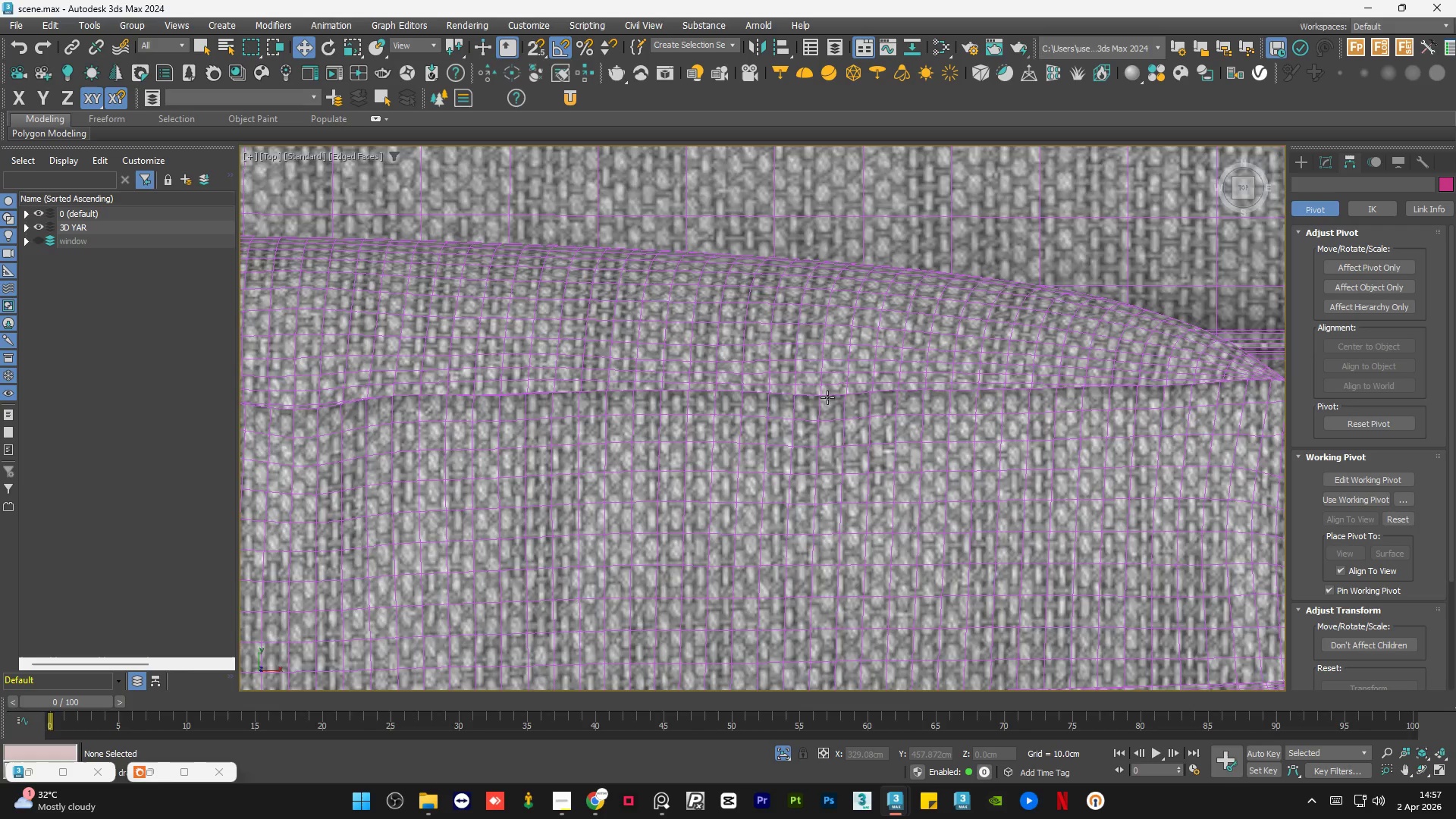 
scroll: coordinate [797, 372], scroll_direction: down, amount: 6.0
 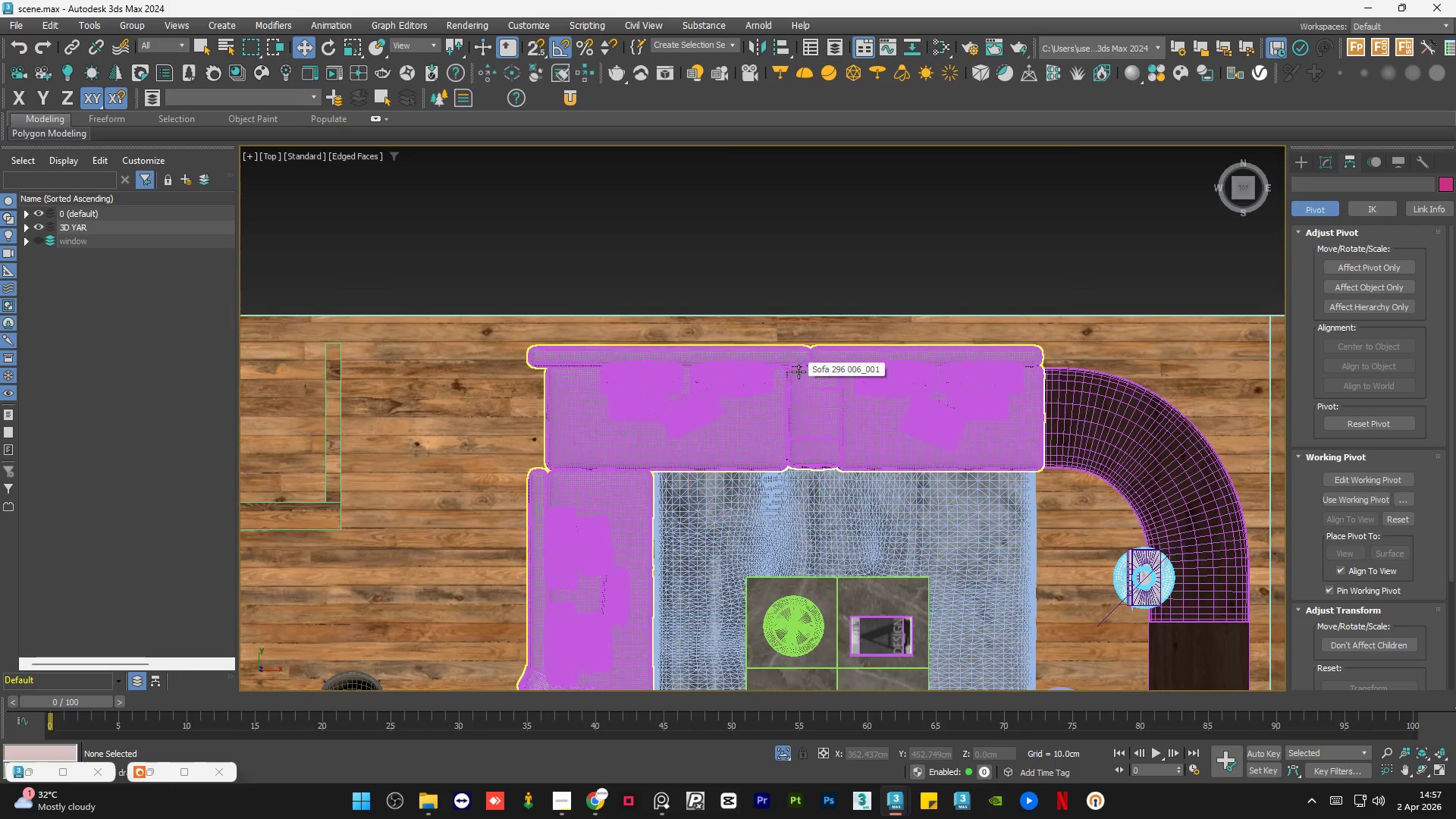 
key(F4)
 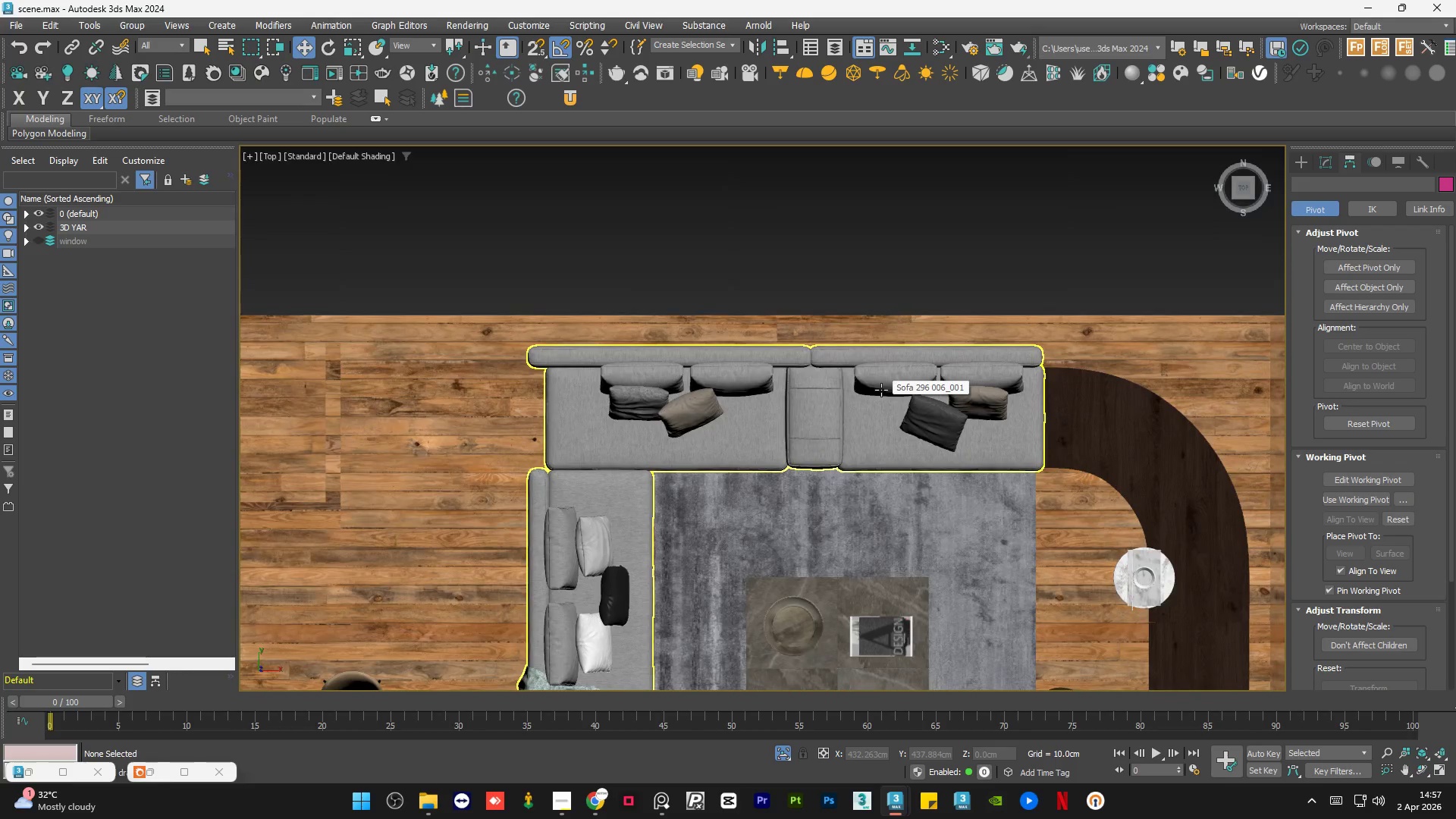 
scroll: coordinate [881, 390], scroll_direction: none, amount: 0.0
 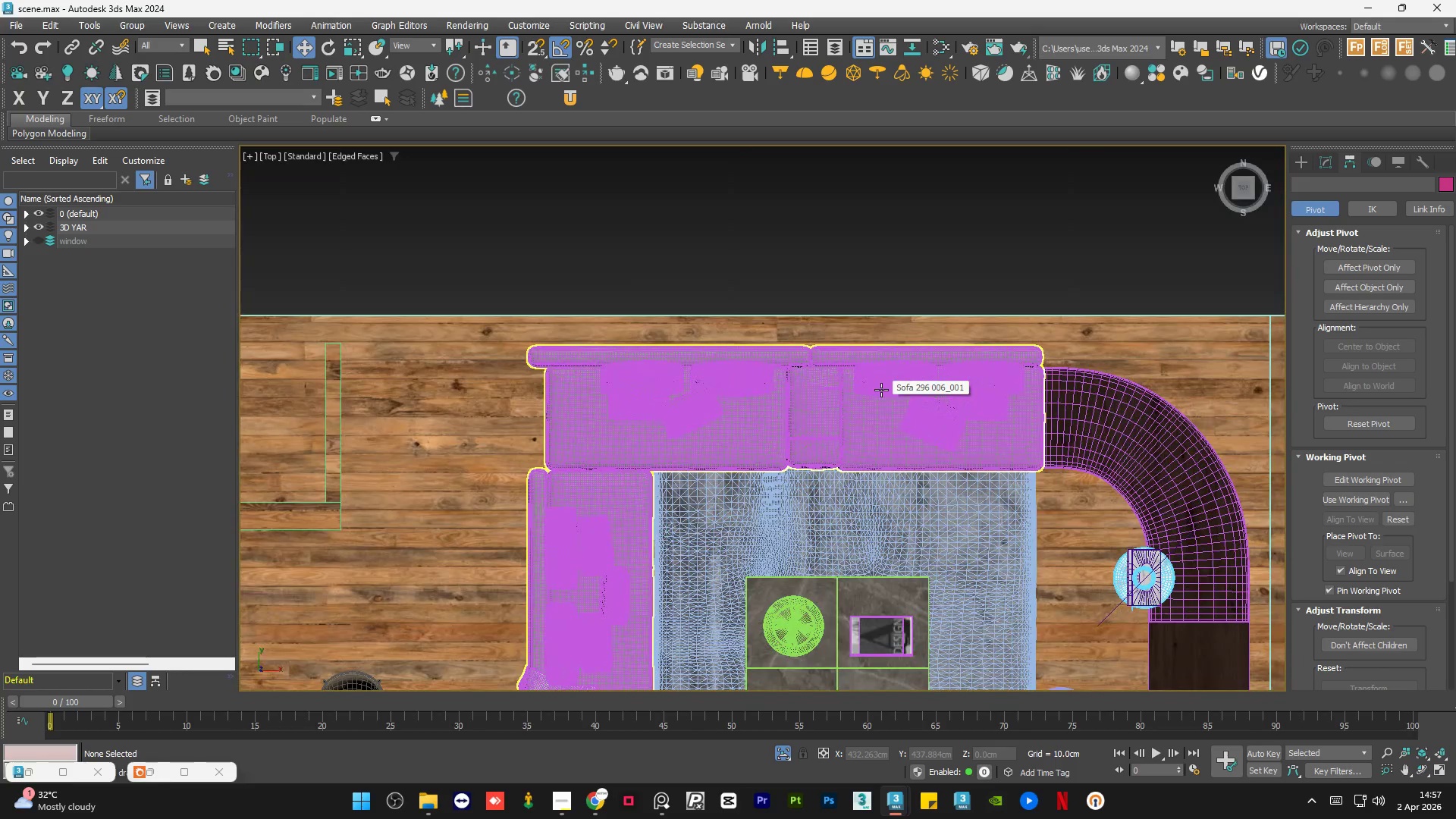 
left_click([981, 304])
 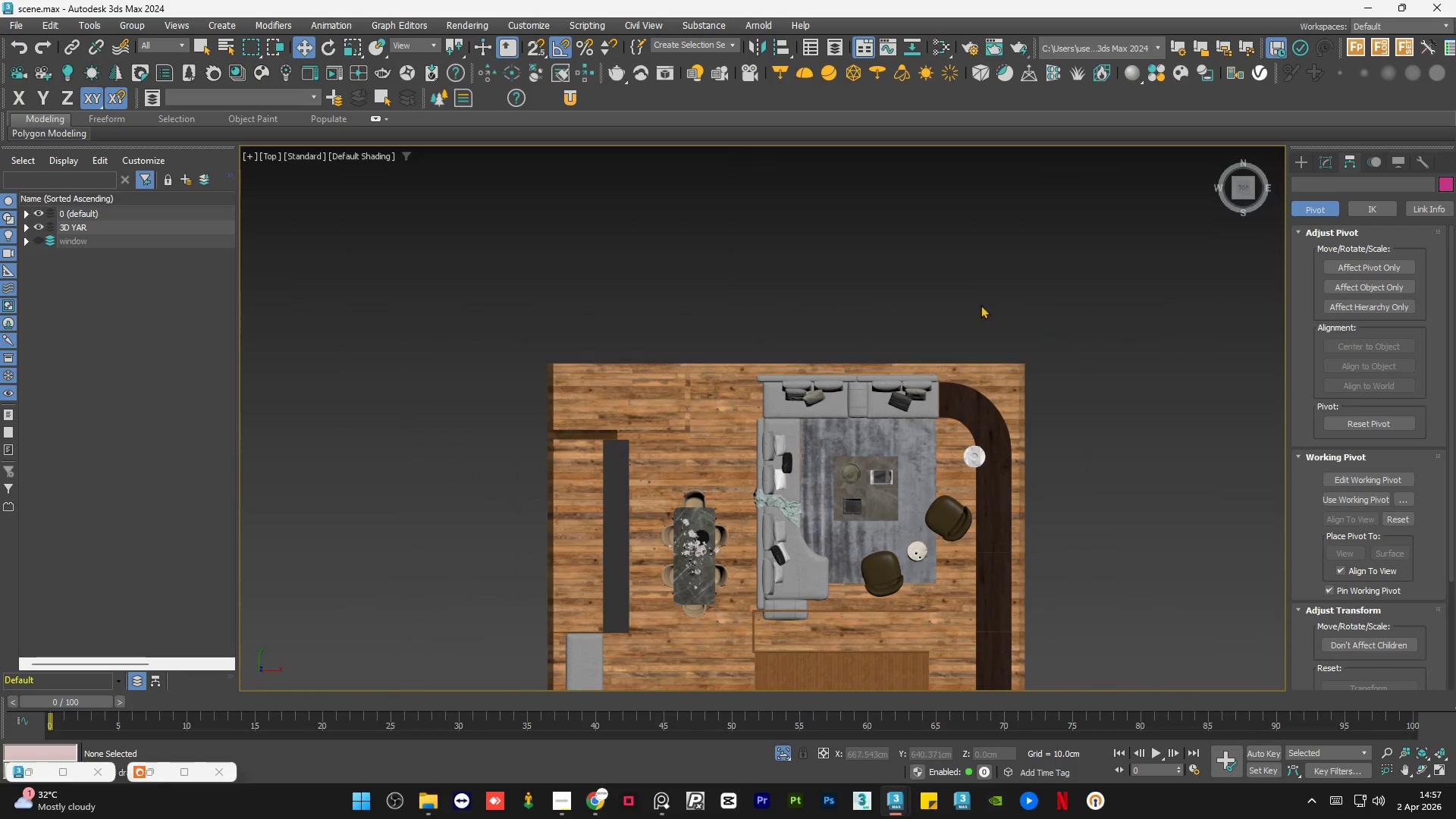 
scroll: coordinate [881, 390], scroll_direction: down, amount: 3.0
 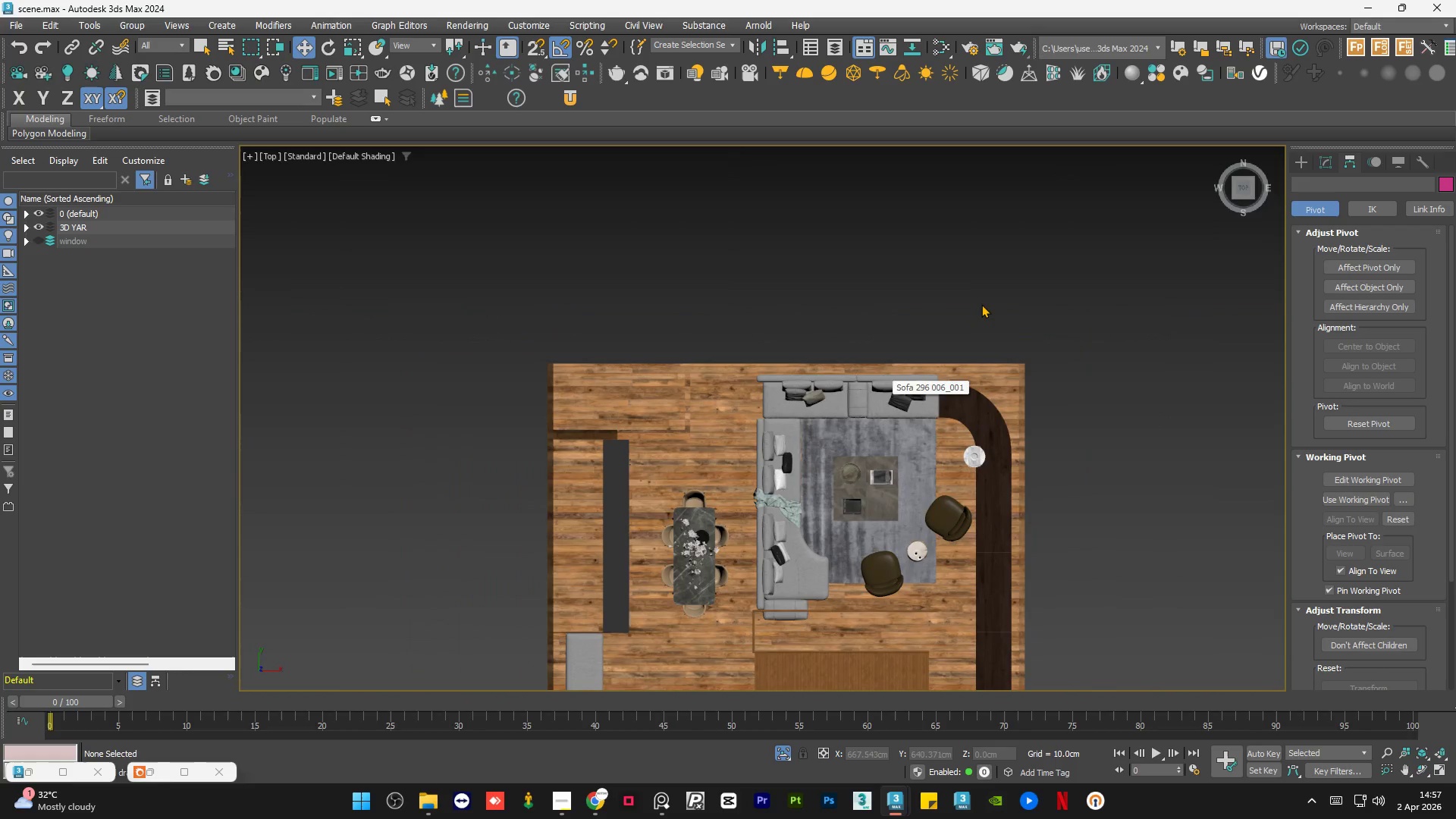 
hold_key(key=AltLeft, duration=1.09)
 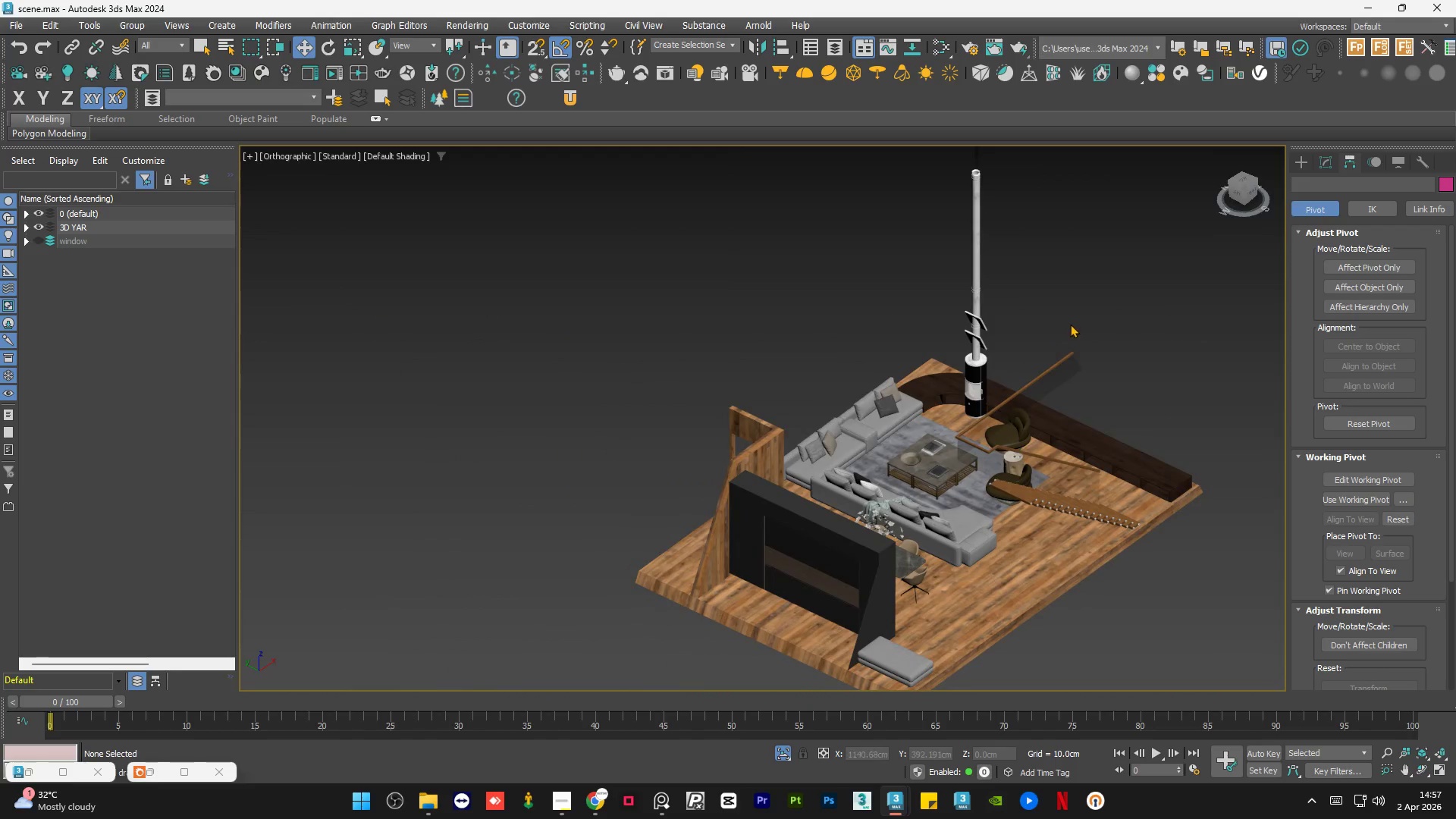 
left_click([1070, 324])
 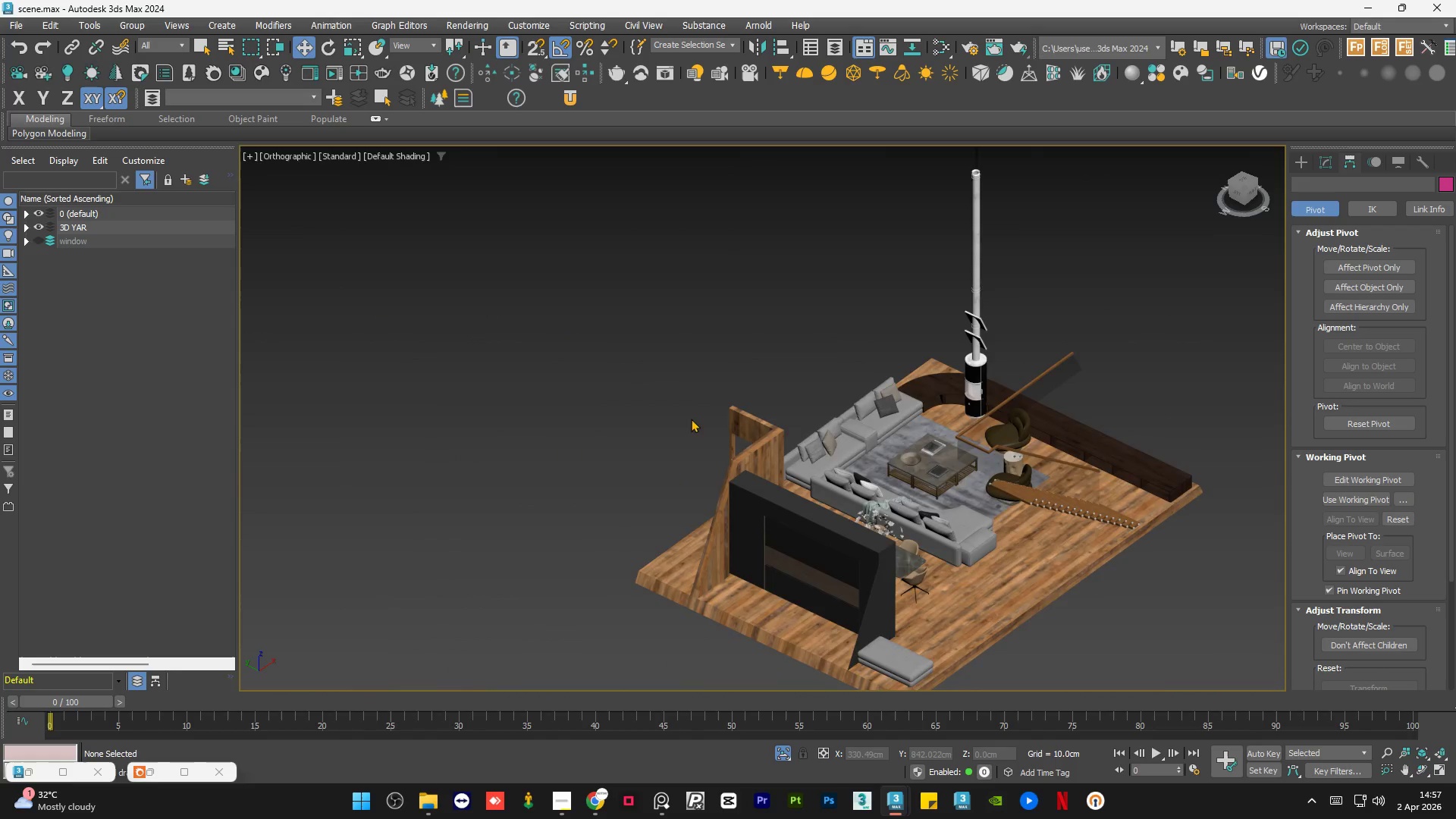 
hold_key(key=AltLeft, duration=0.8)
 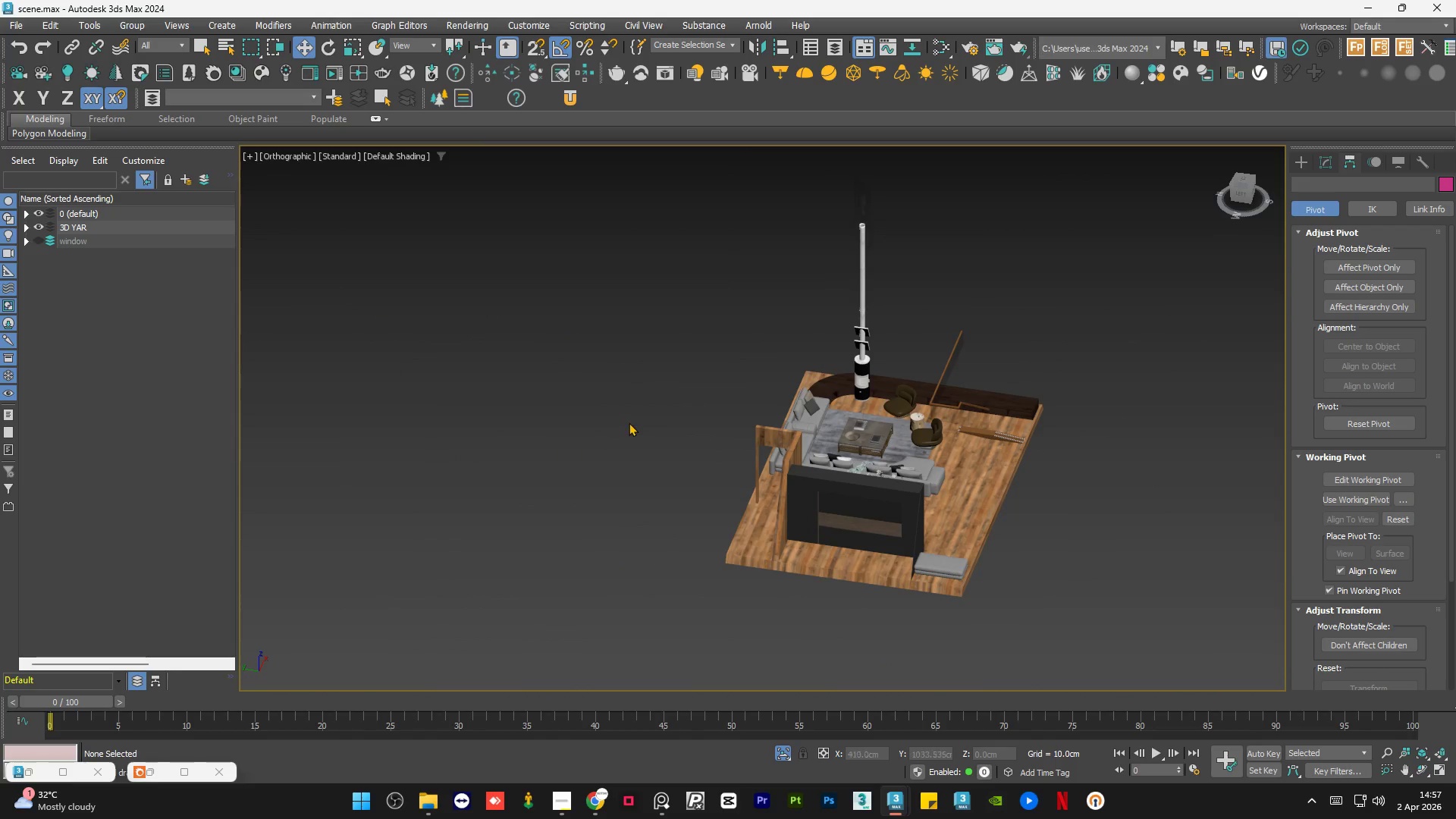 
scroll: coordinate [682, 422], scroll_direction: down, amount: 1.0
 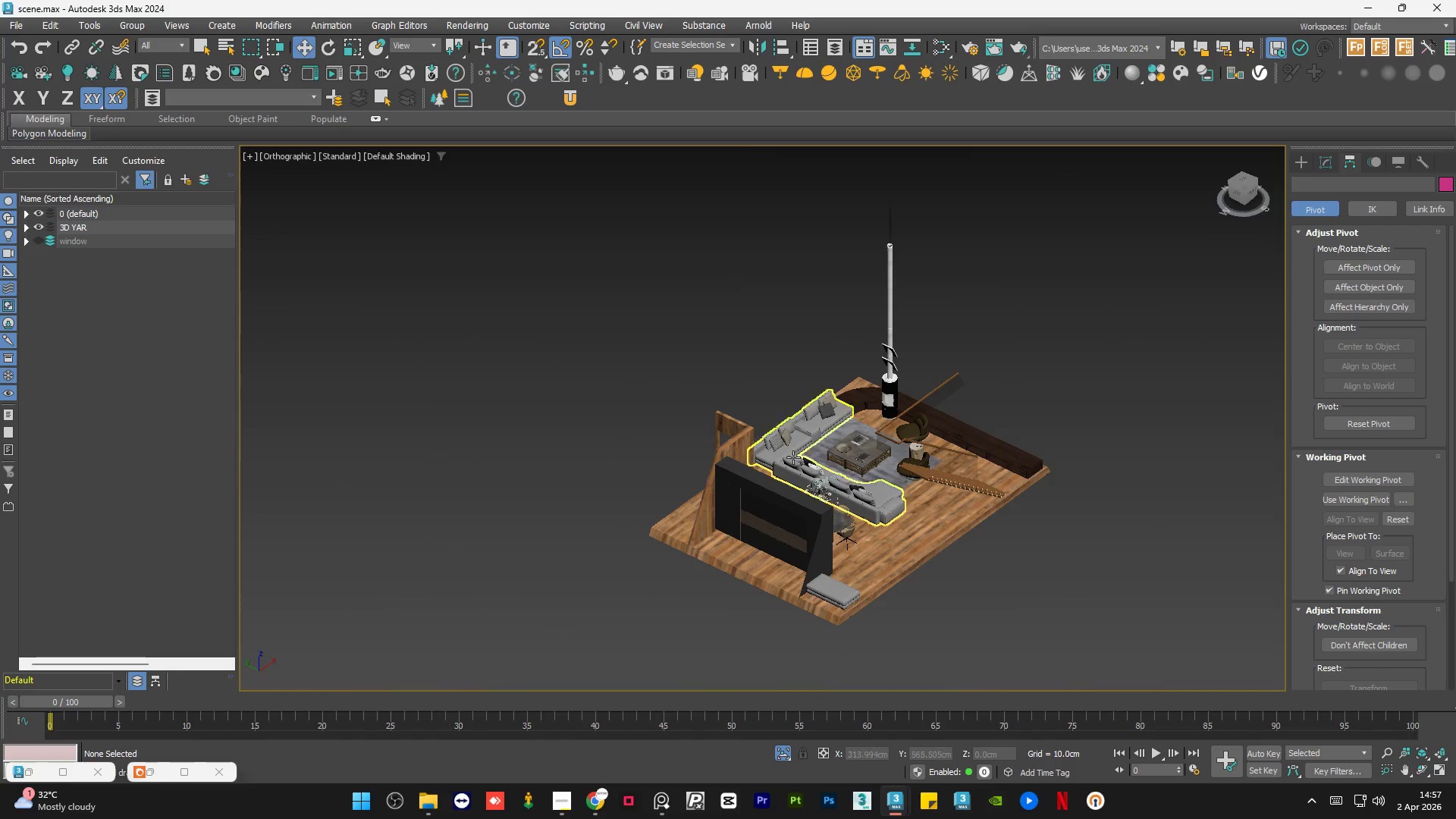 
left_click([637, 419])
 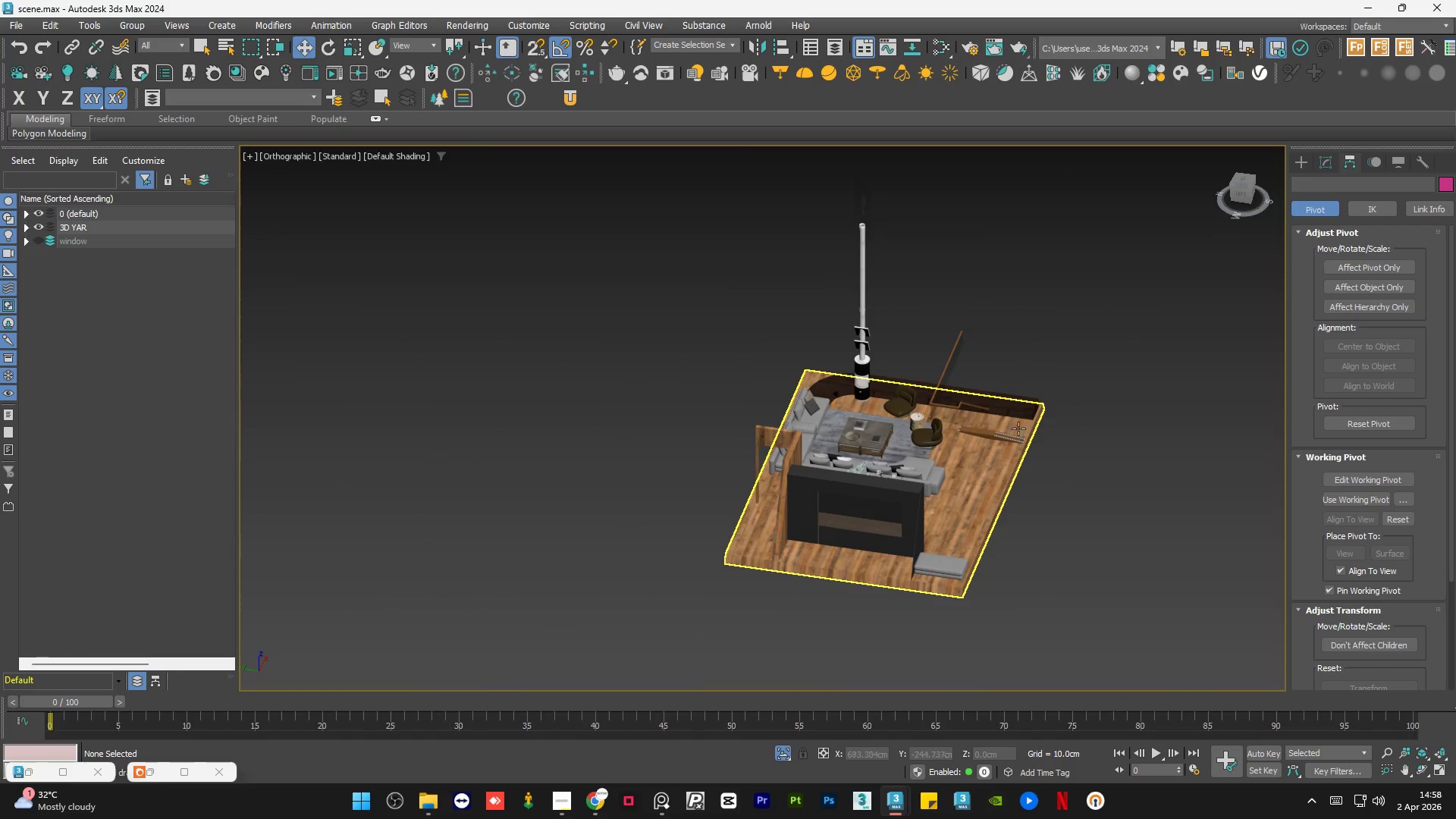 
scroll: coordinate [1027, 416], scroll_direction: up, amount: 6.0
 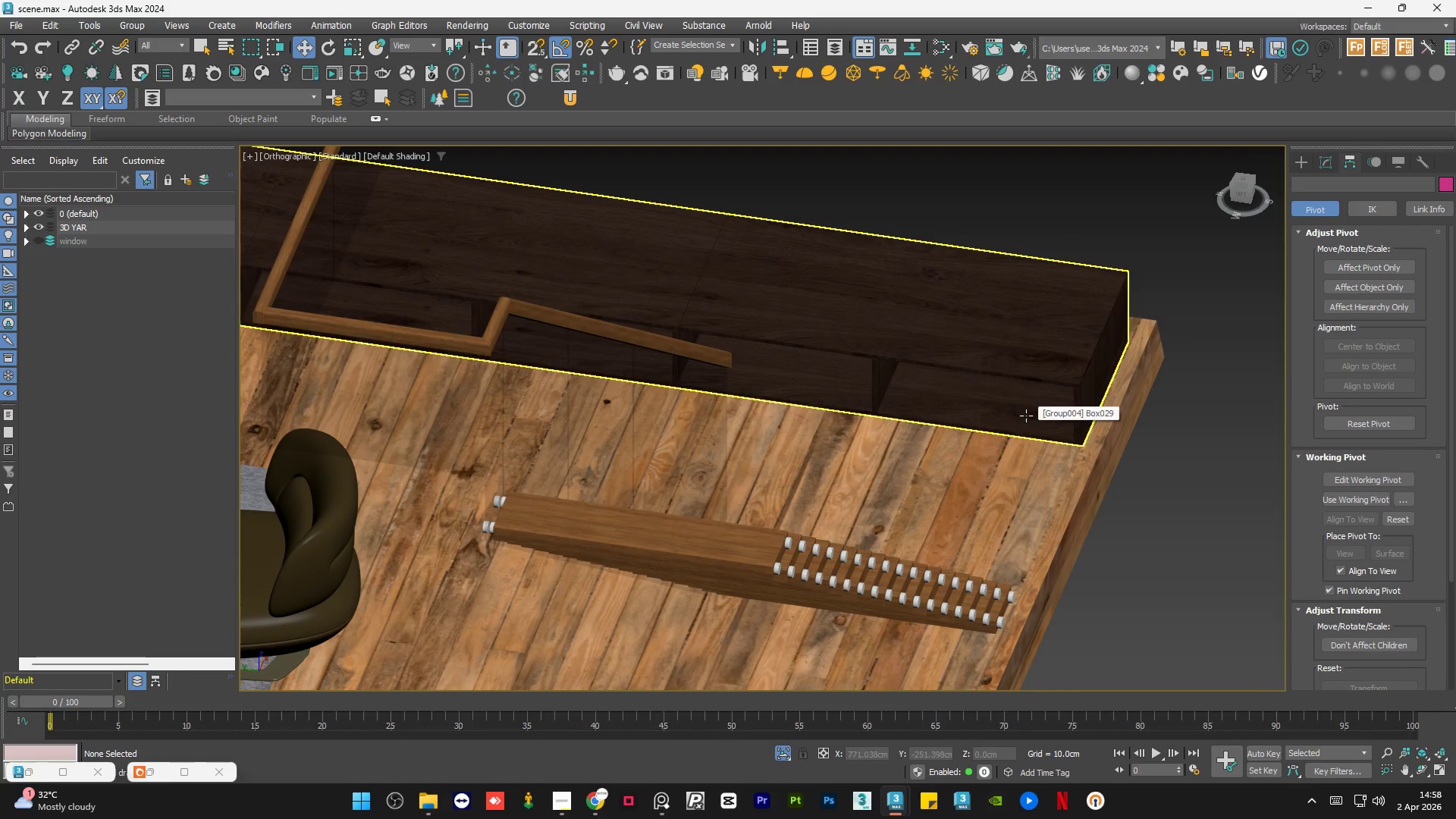 
hold_key(key=AltLeft, duration=1.34)
 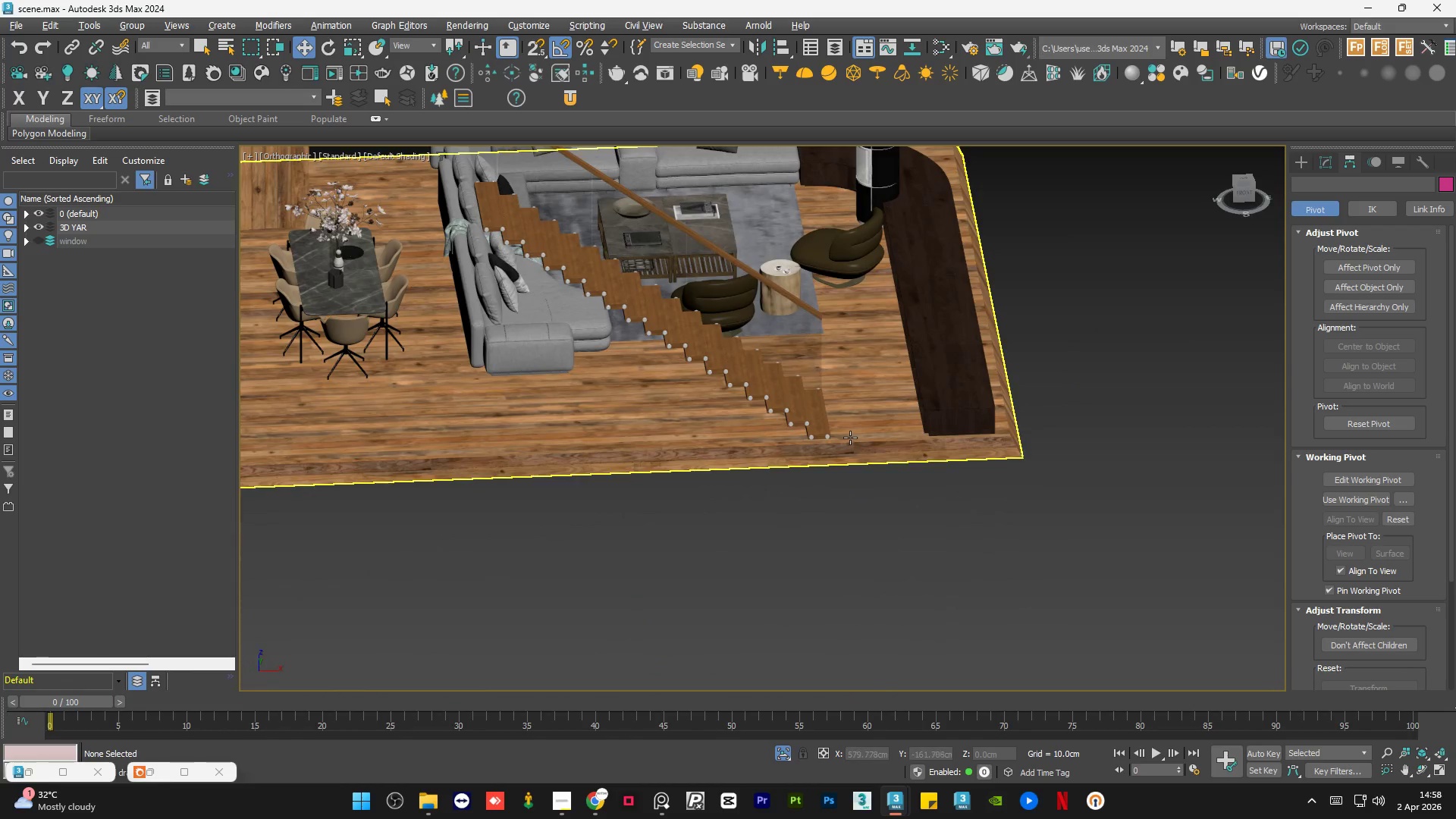 
scroll: coordinate [984, 457], scroll_direction: down, amount: 3.0
 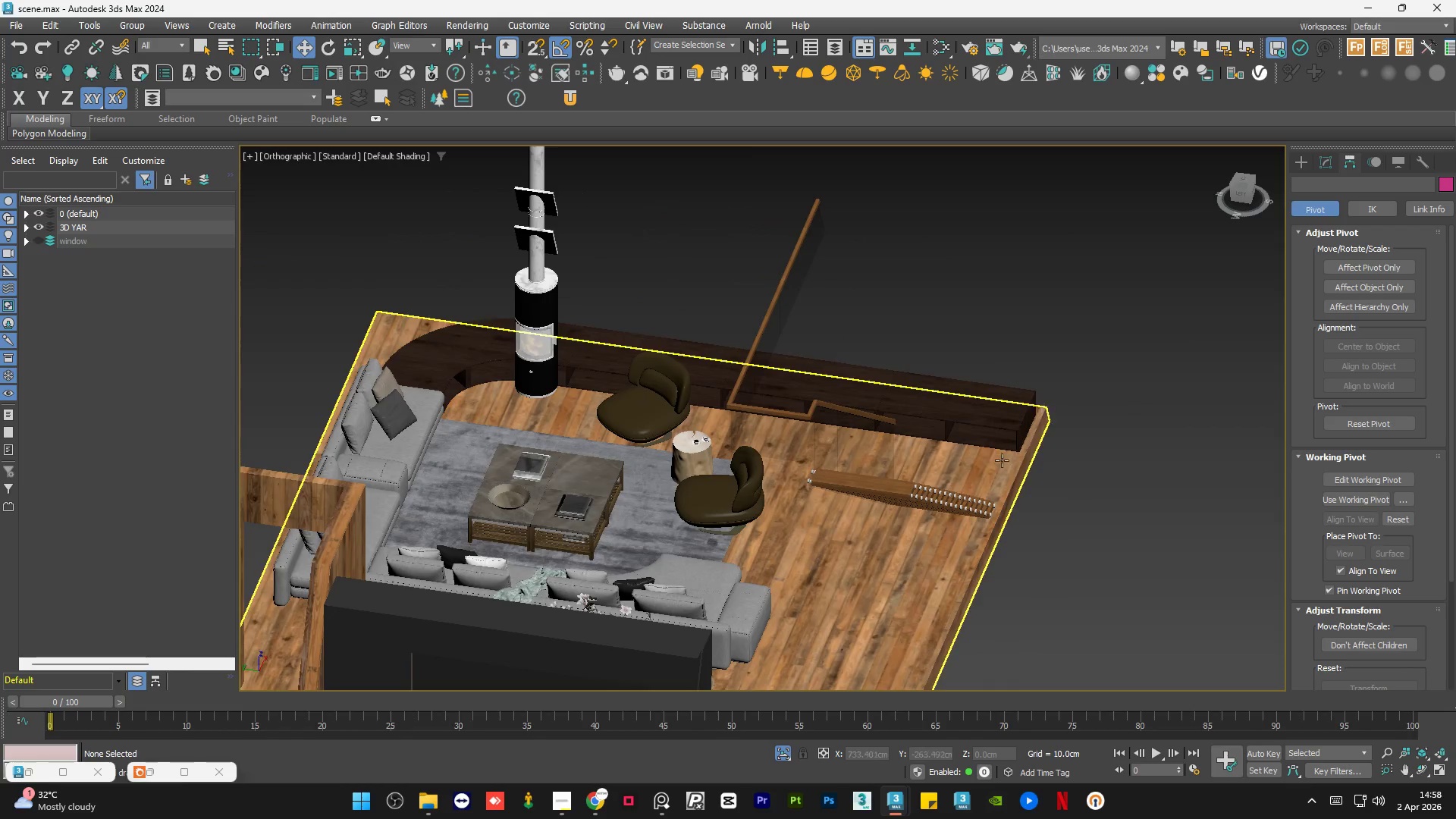 
hold_key(key=AltLeft, duration=1.51)
 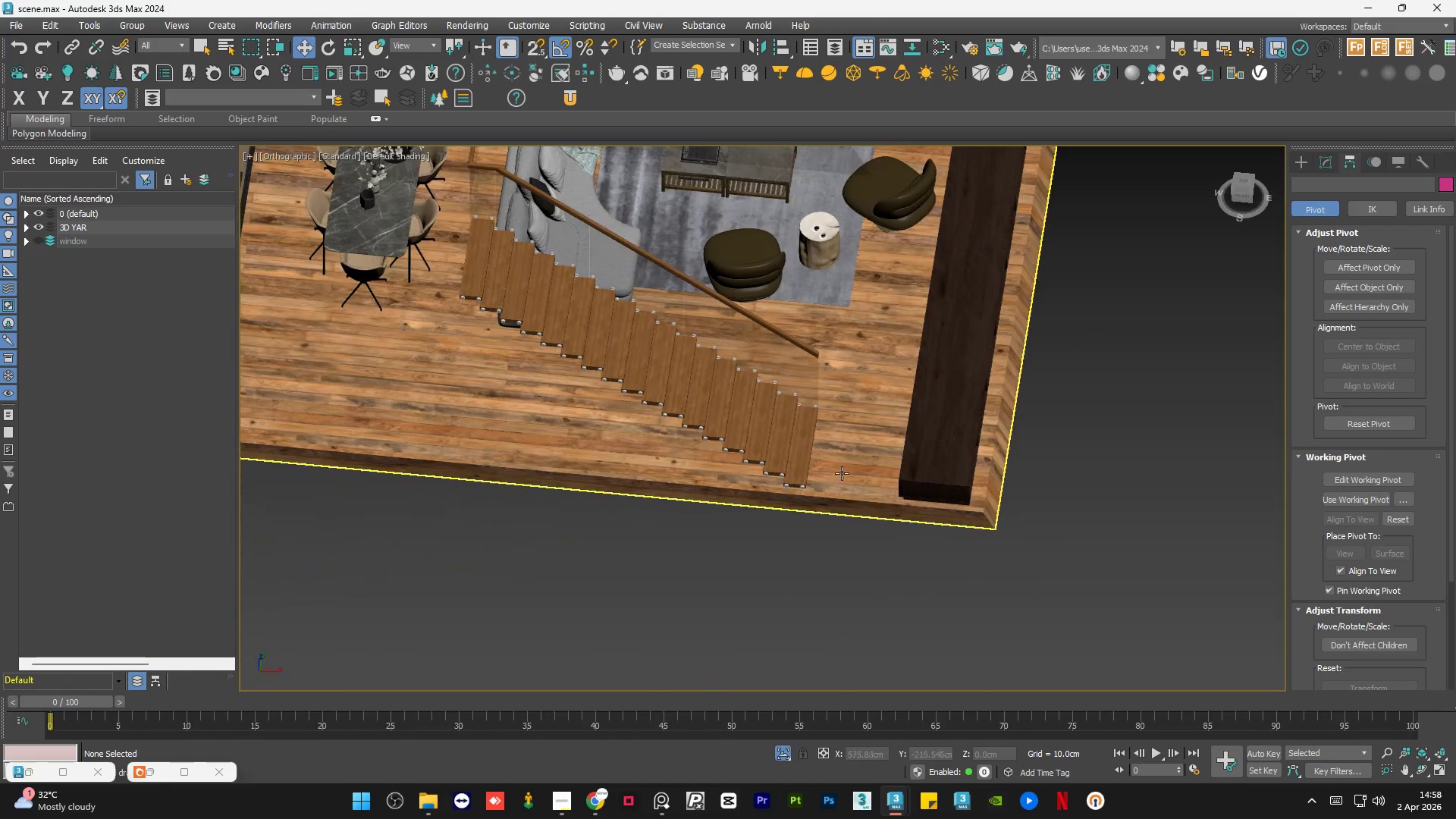 
hold_key(key=AltLeft, duration=0.53)
 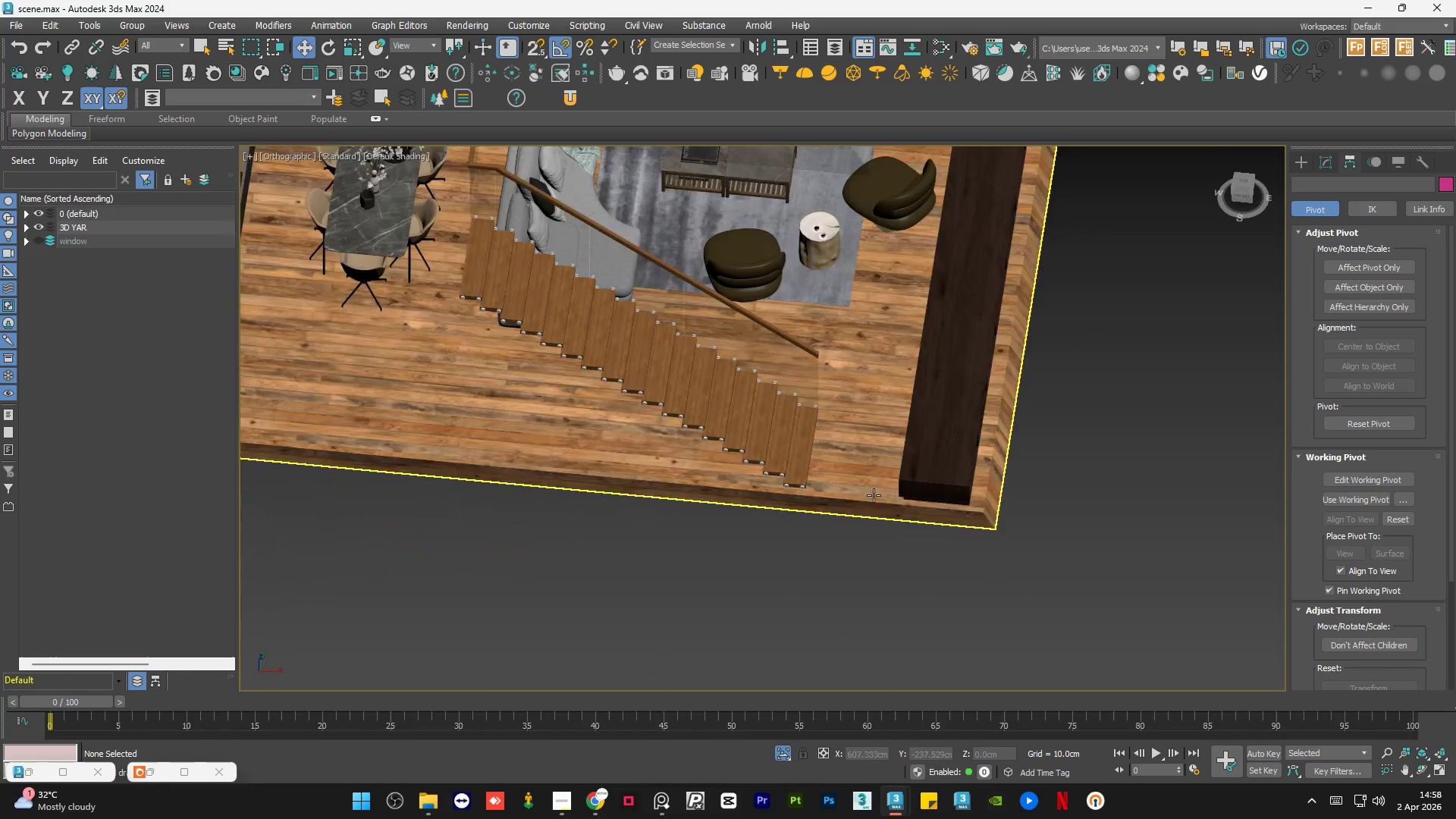 
key(Alt+AltLeft)
 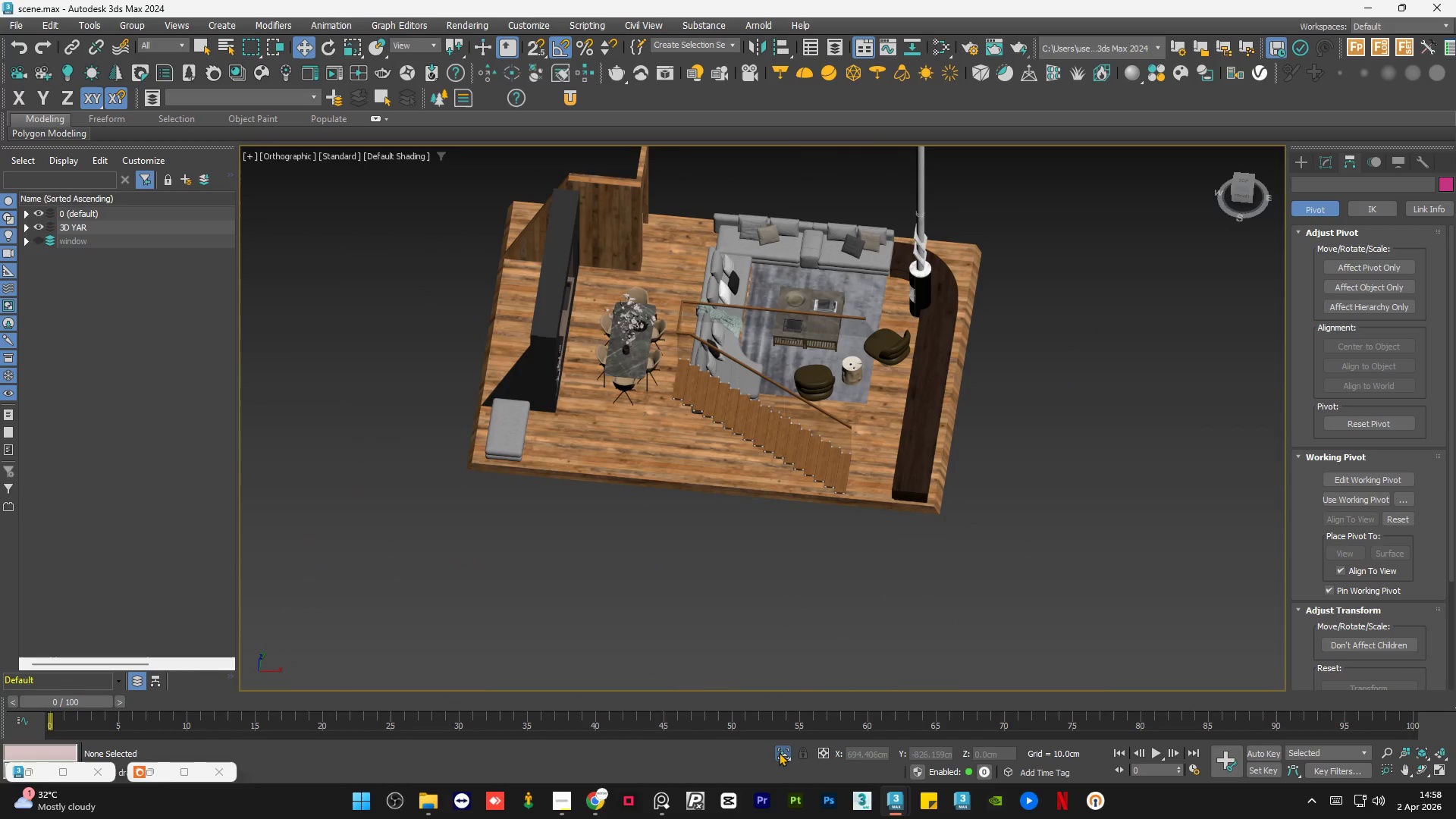 
scroll: coordinate [892, 504], scroll_direction: down, amount: 2.0
 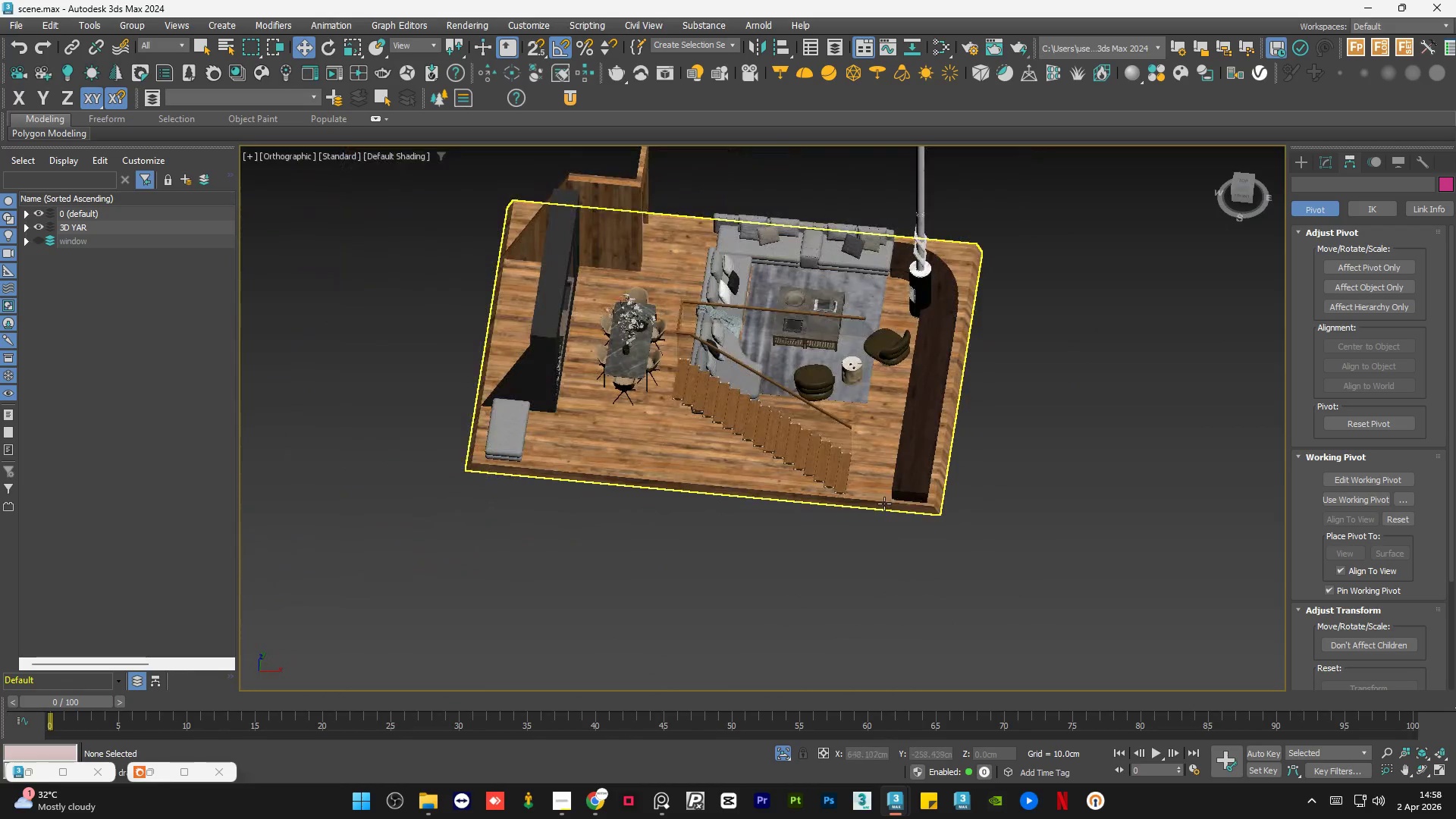 
left_click([779, 752])
 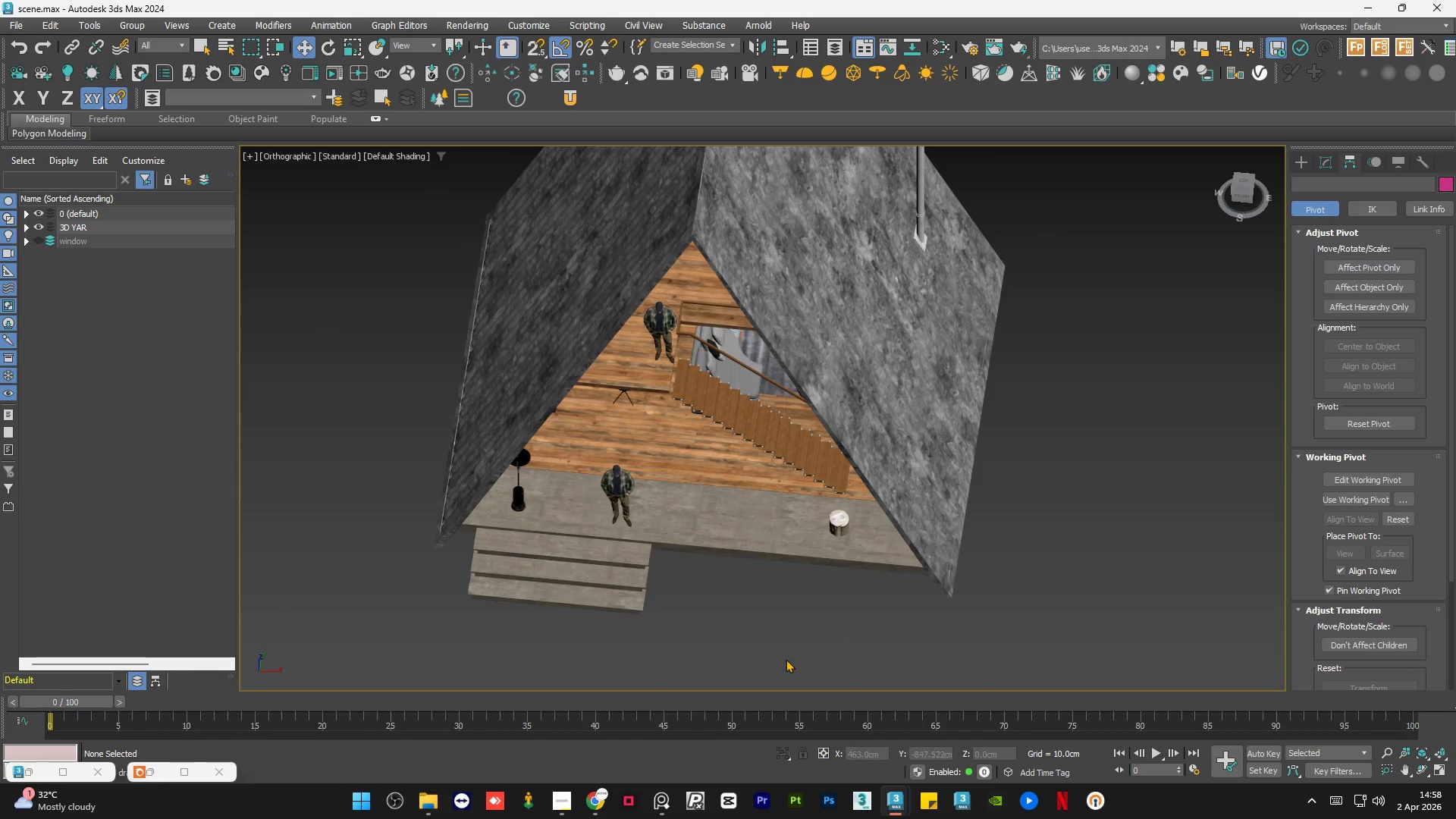 
hold_key(key=AltLeft, duration=1.5)
 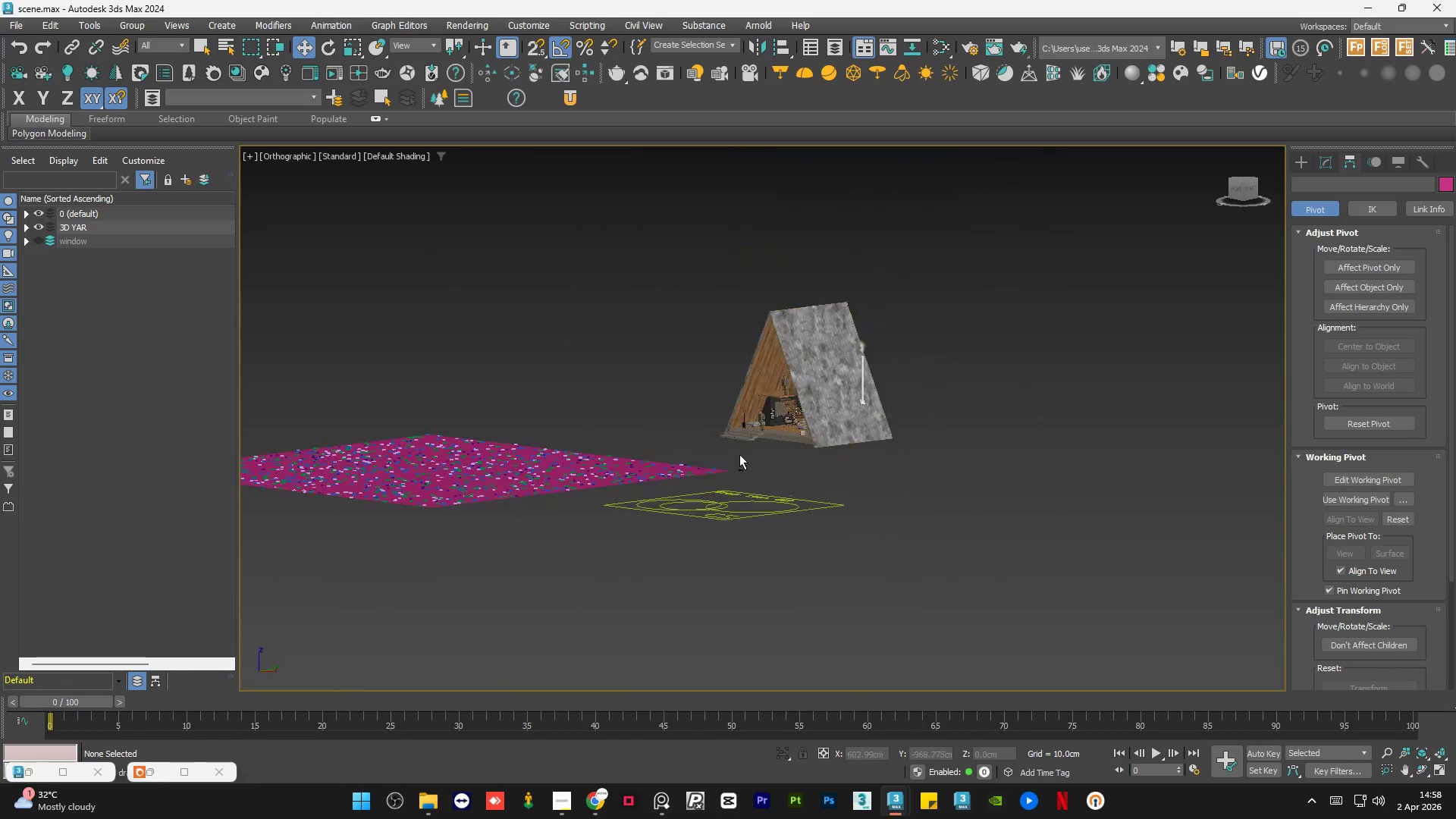 
key(Alt+AltLeft)
 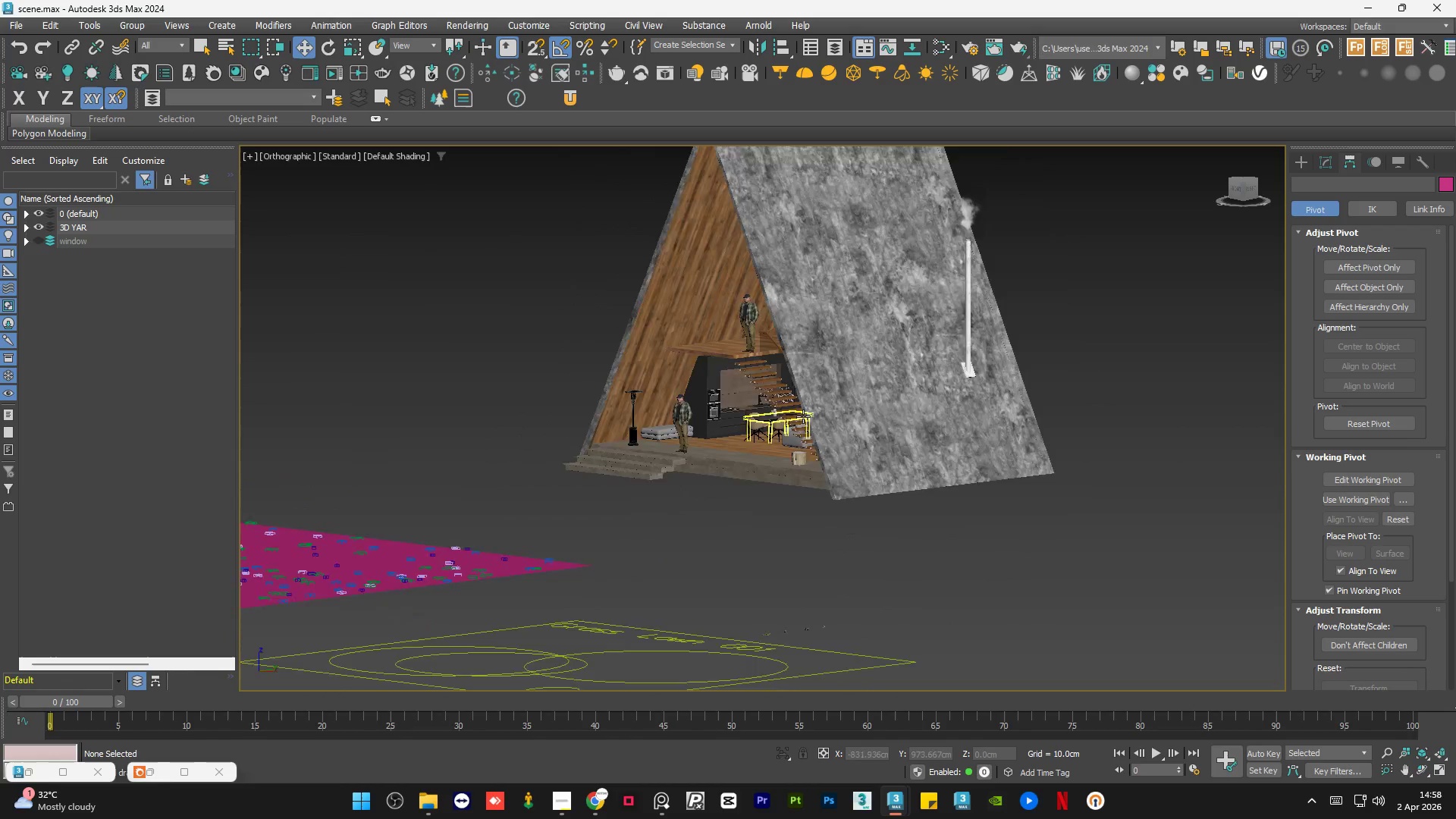 
hold_key(key=AltLeft, duration=1.52)
 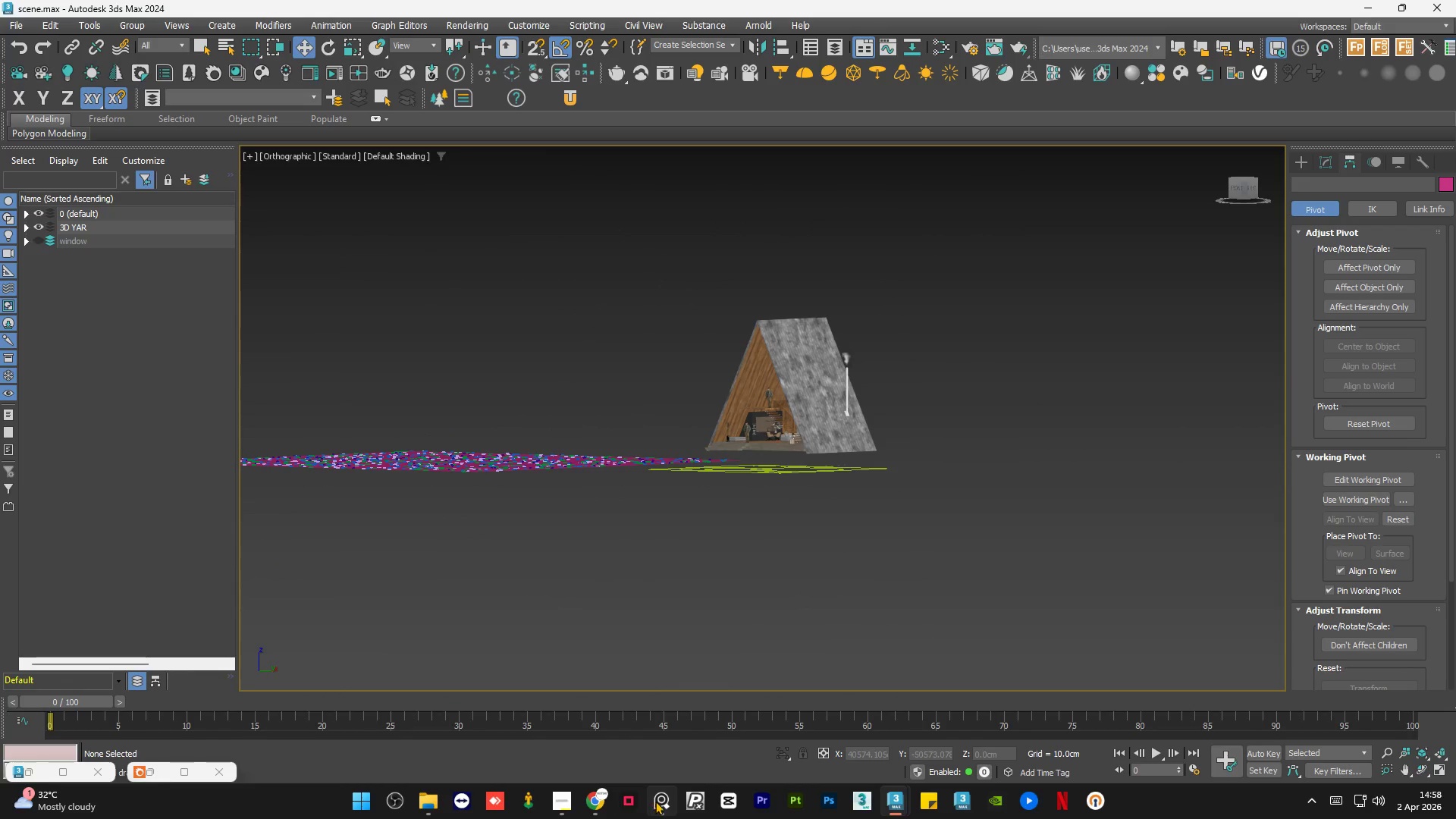 
scroll: coordinate [805, 419], scroll_direction: down, amount: 4.0
 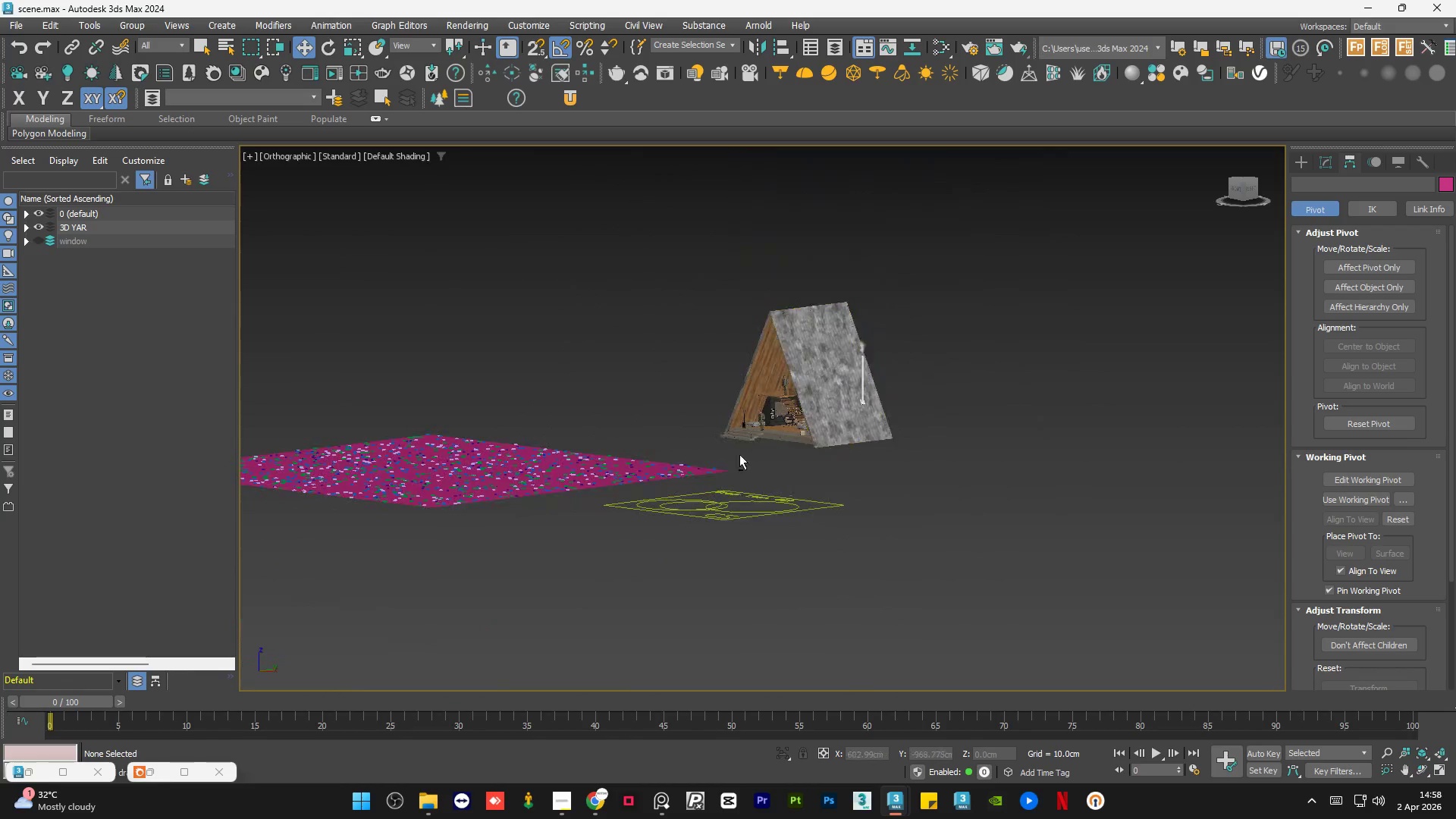 
left_click([664, 806])
 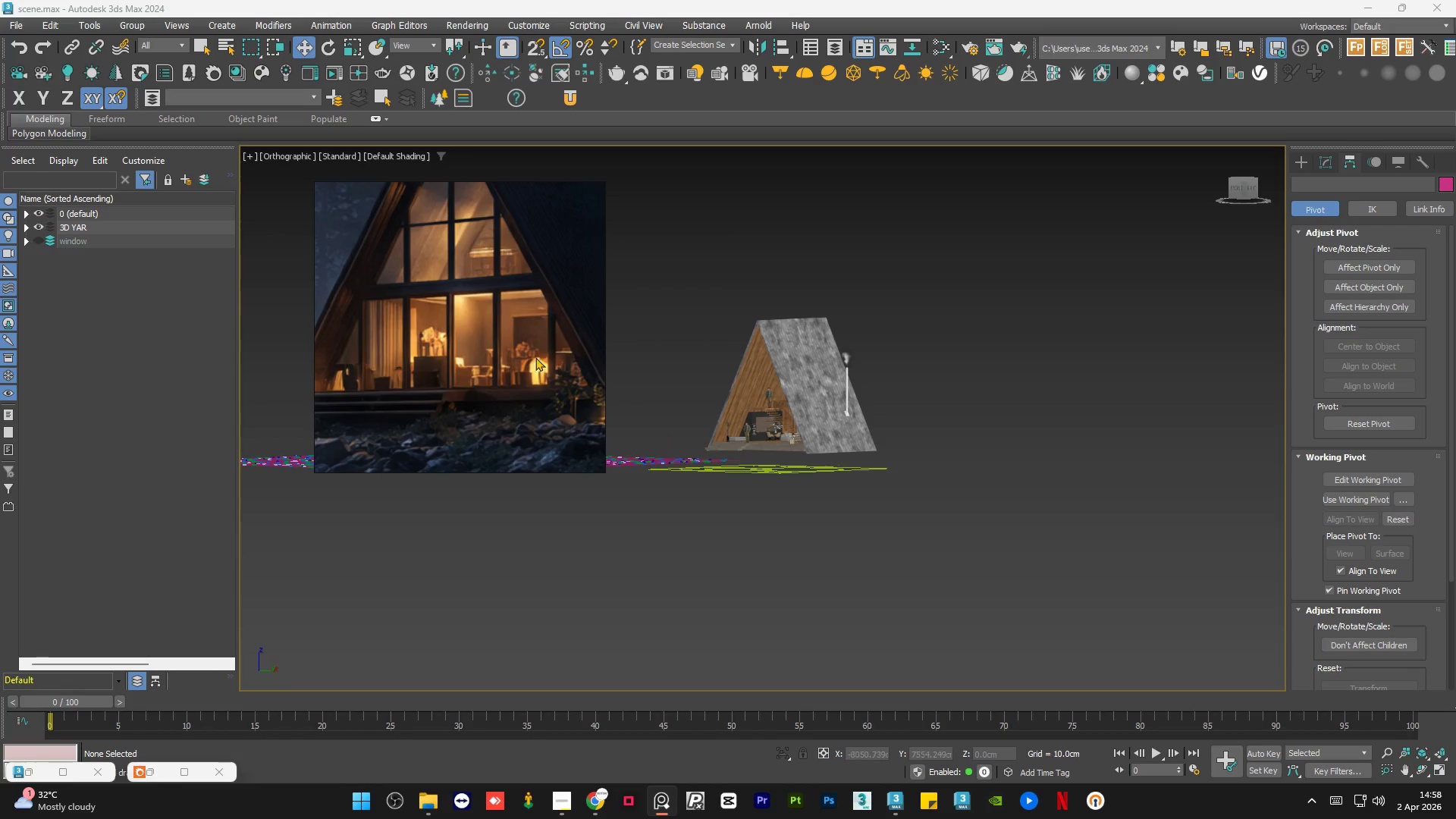 
scroll: coordinate [1009, 500], scroll_direction: down, amount: 8.0
 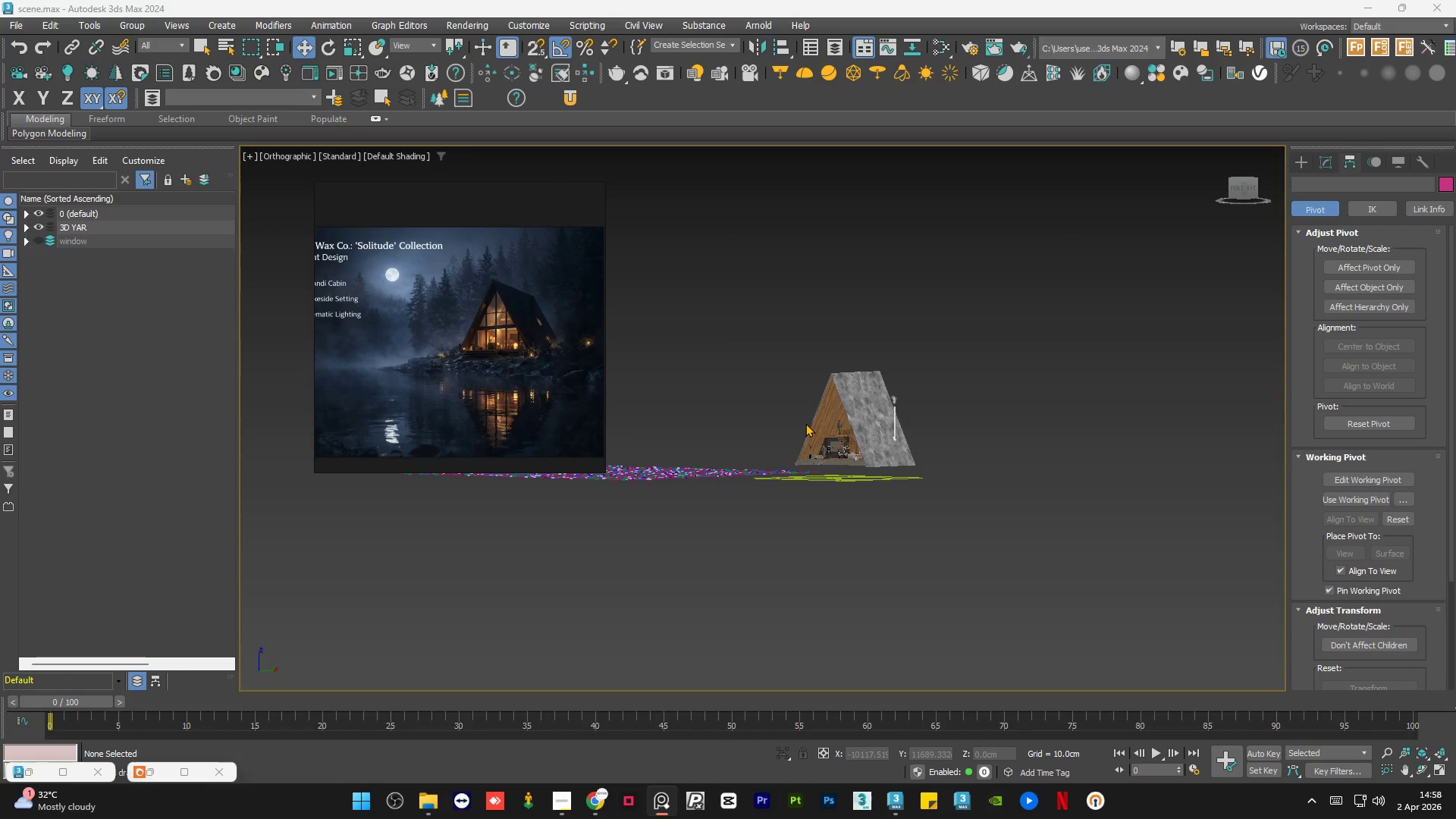 
scroll: coordinate [805, 423], scroll_direction: up, amount: 1.0
 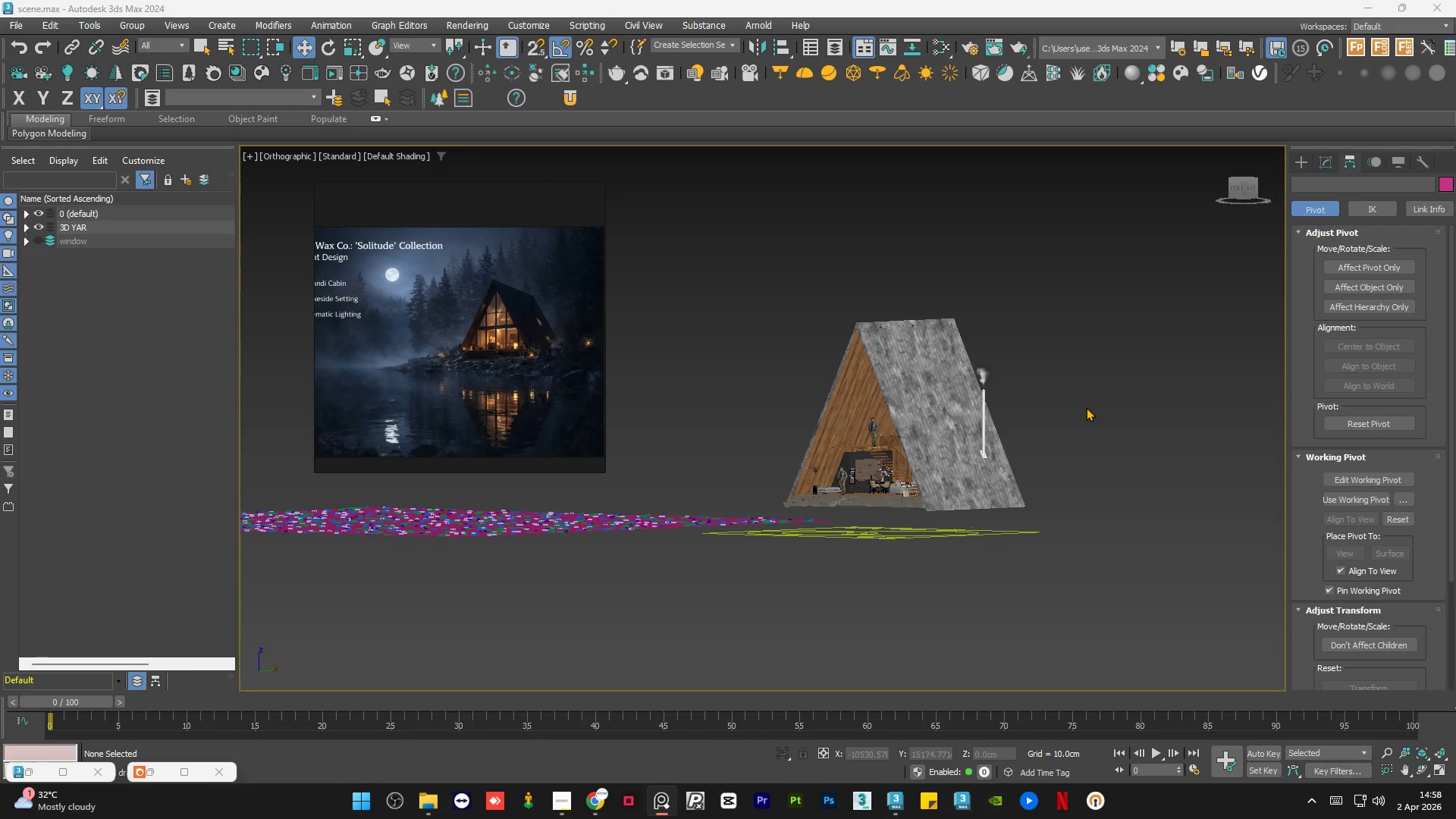 
wait(15.2)
 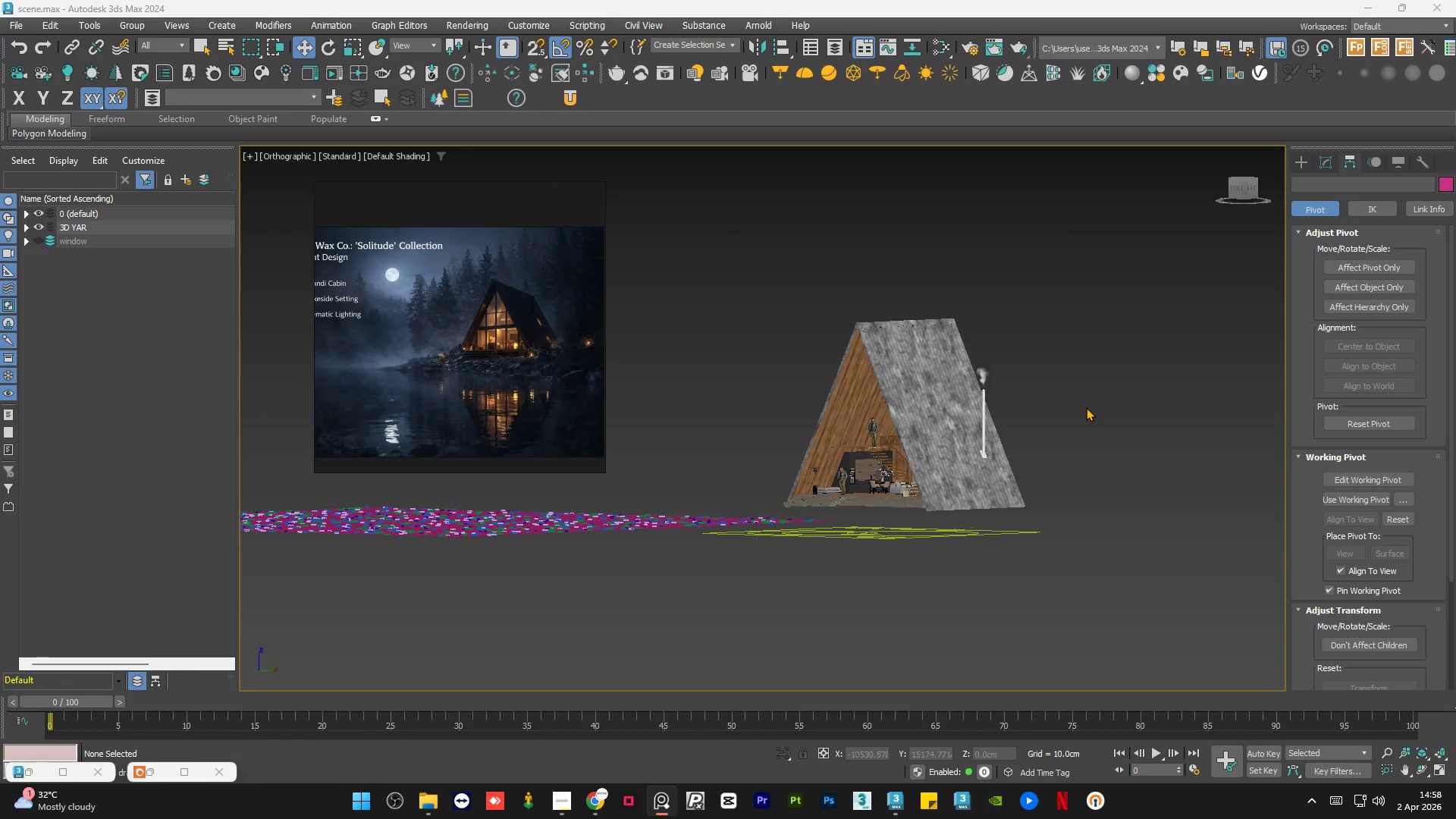 
scroll: coordinate [952, 424], scroll_direction: up, amount: 3.0
 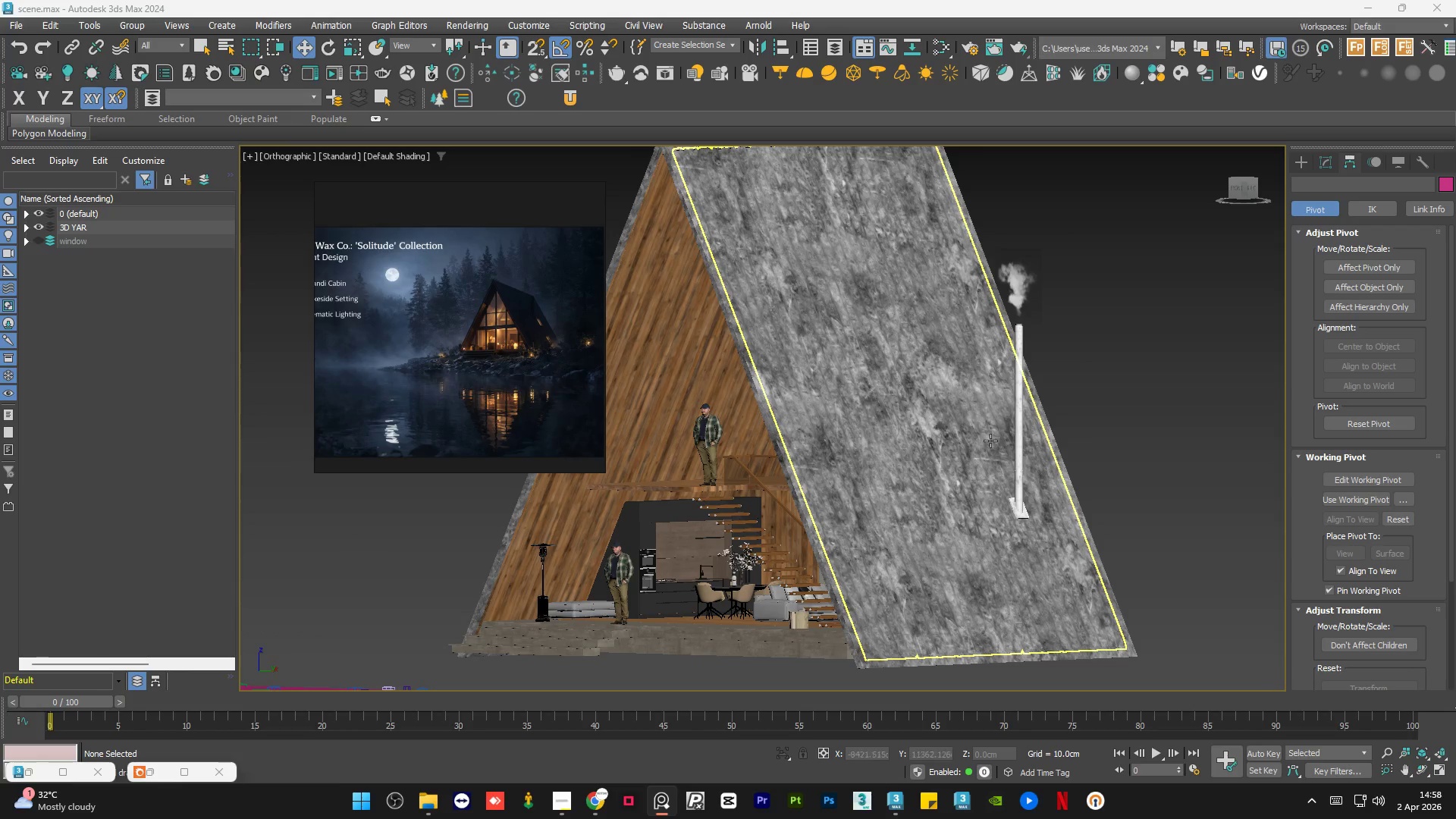 
scroll: coordinate [1084, 488], scroll_direction: down, amount: 1.0
 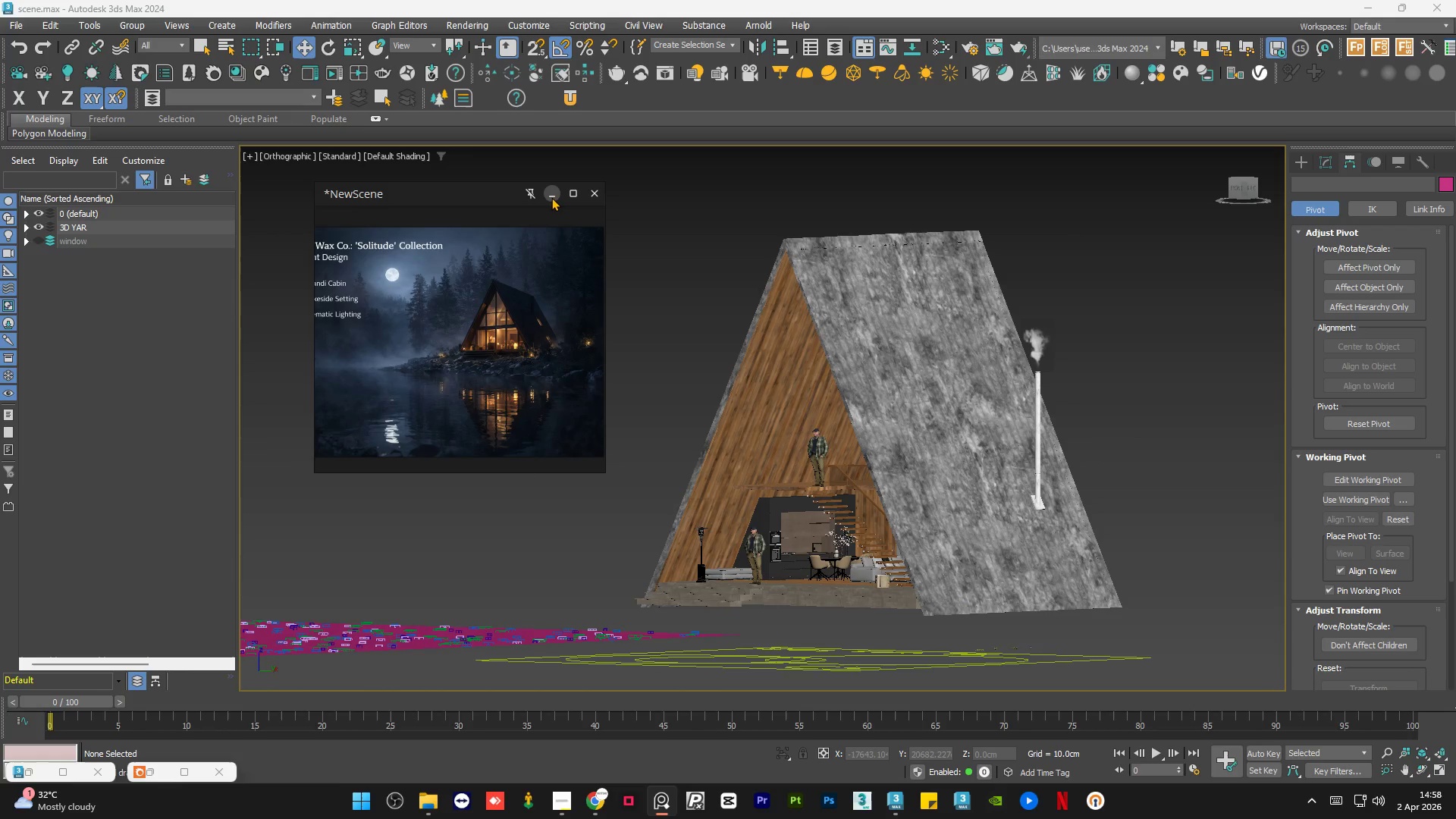 
left_click([551, 197])
 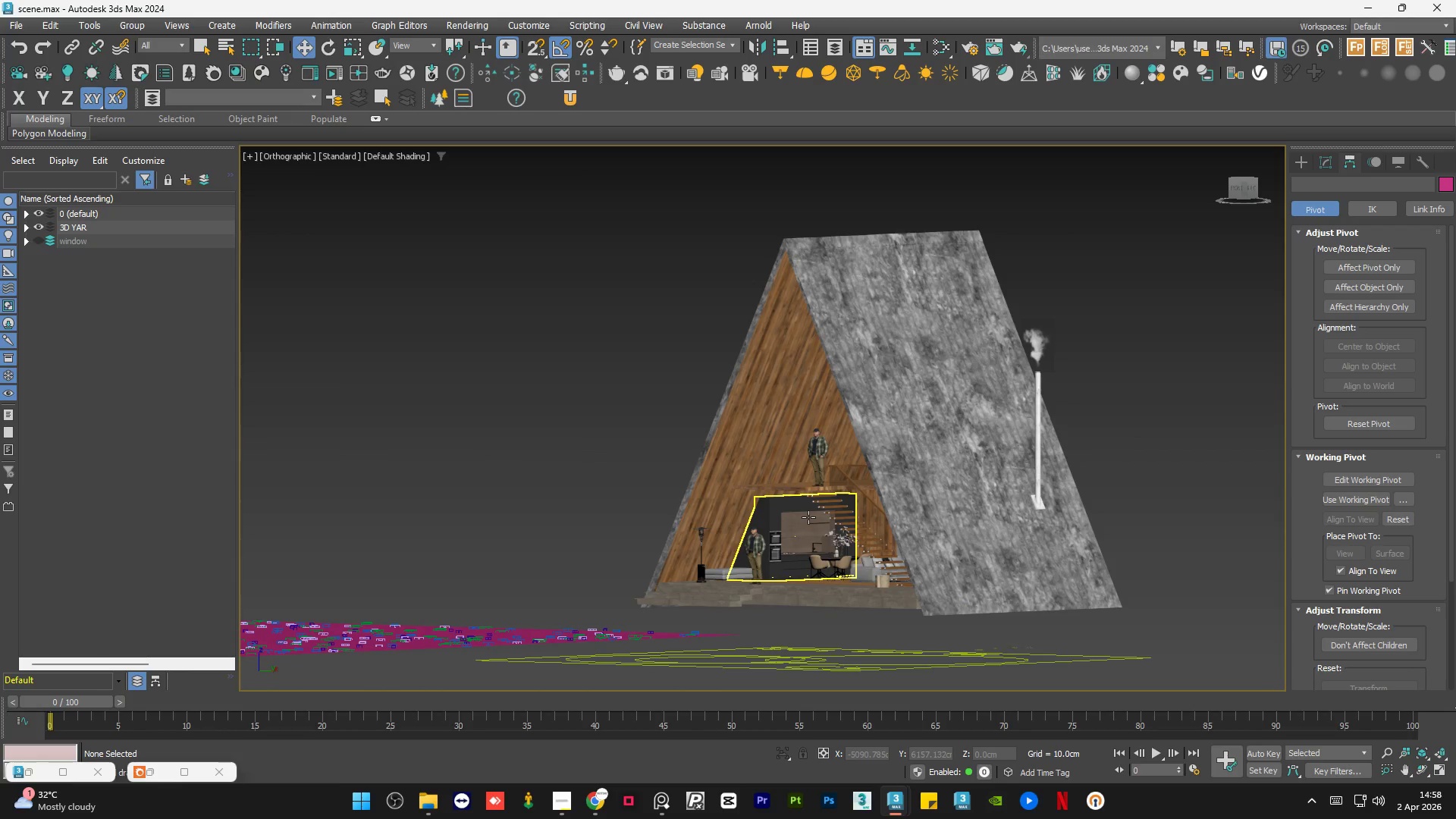 
hold_key(key=AltLeft, duration=0.66)
 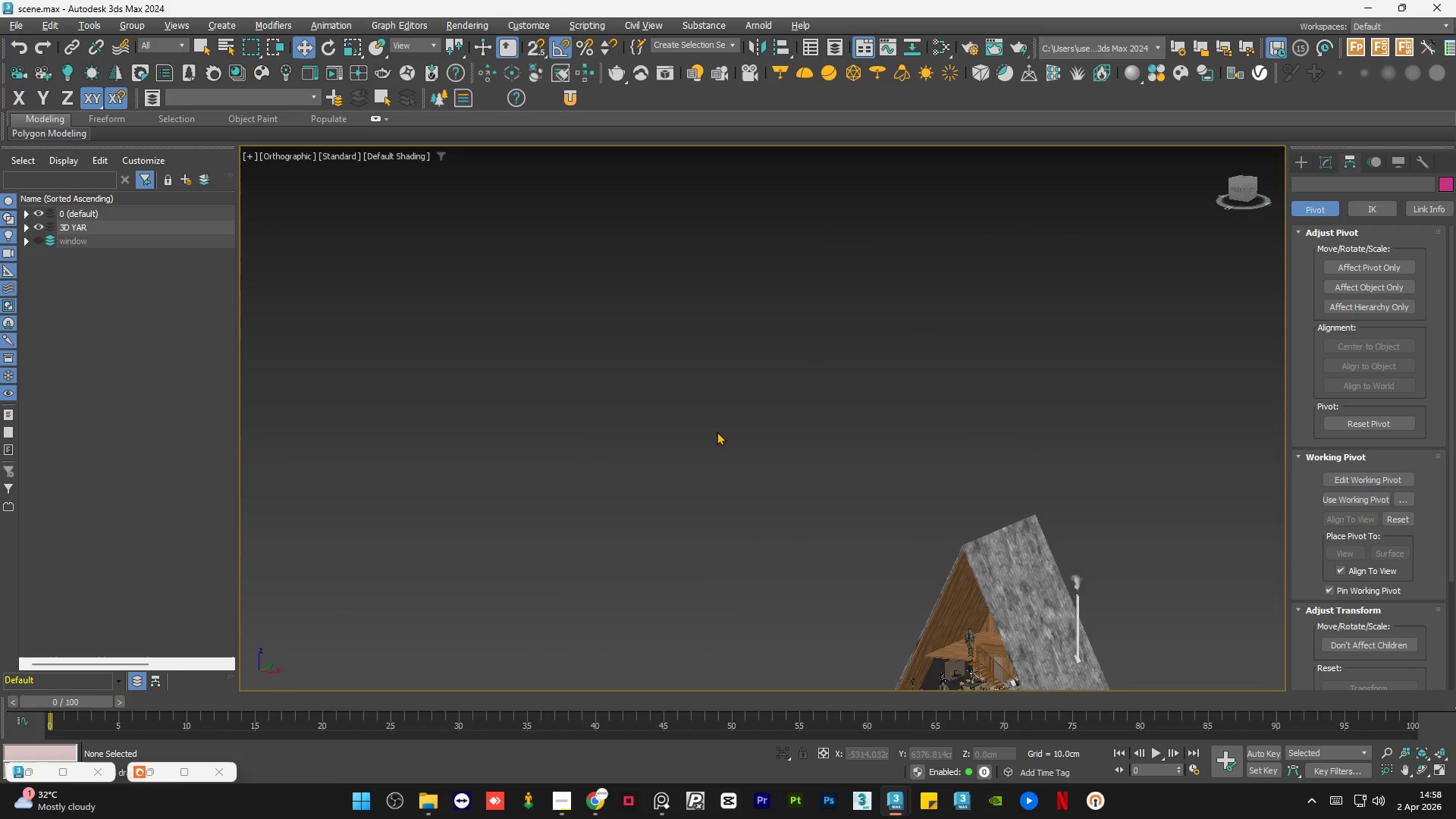 
scroll: coordinate [812, 519], scroll_direction: down, amount: 1.0
 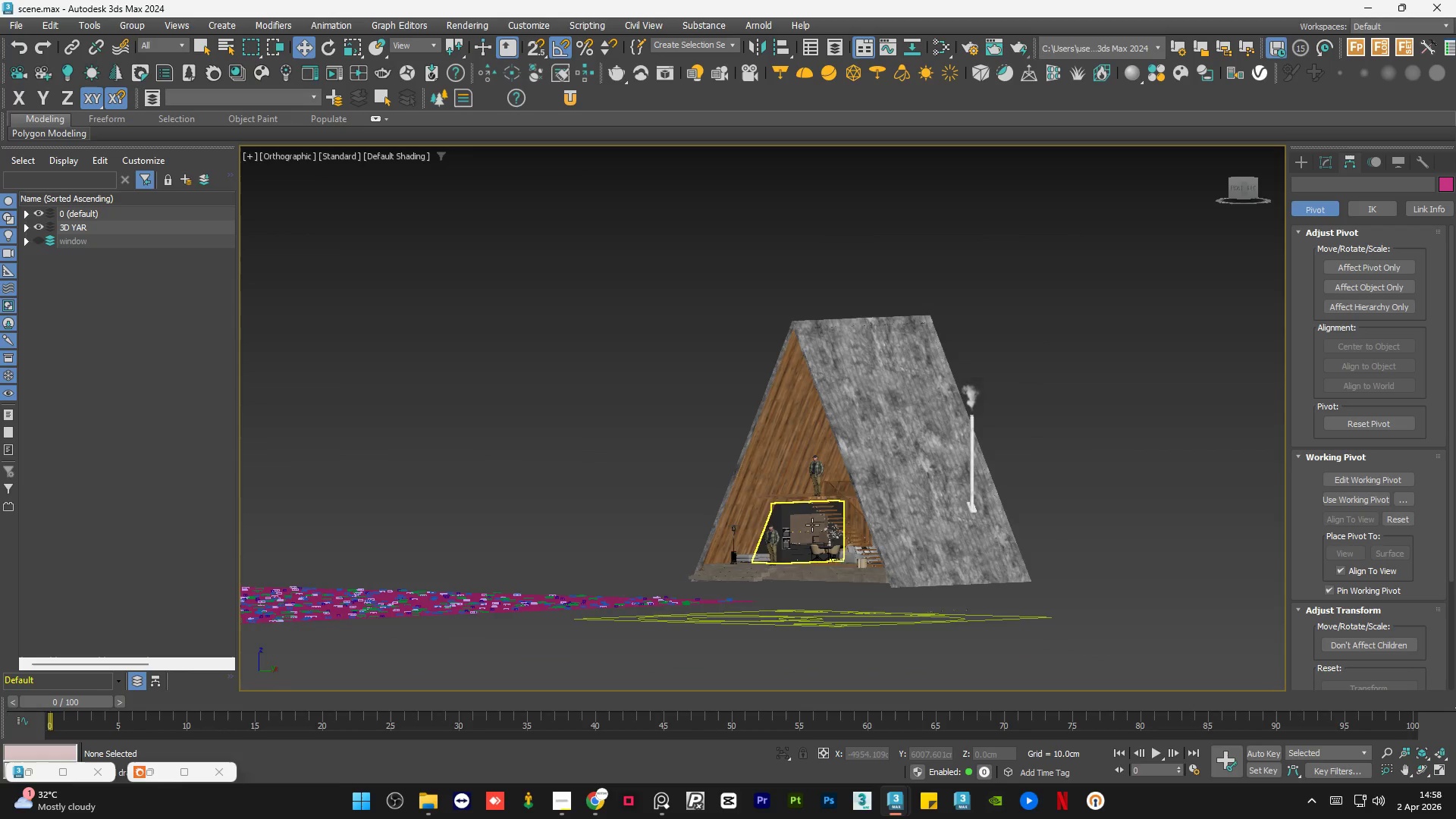 
hold_key(key=AltLeft, duration=1.08)
 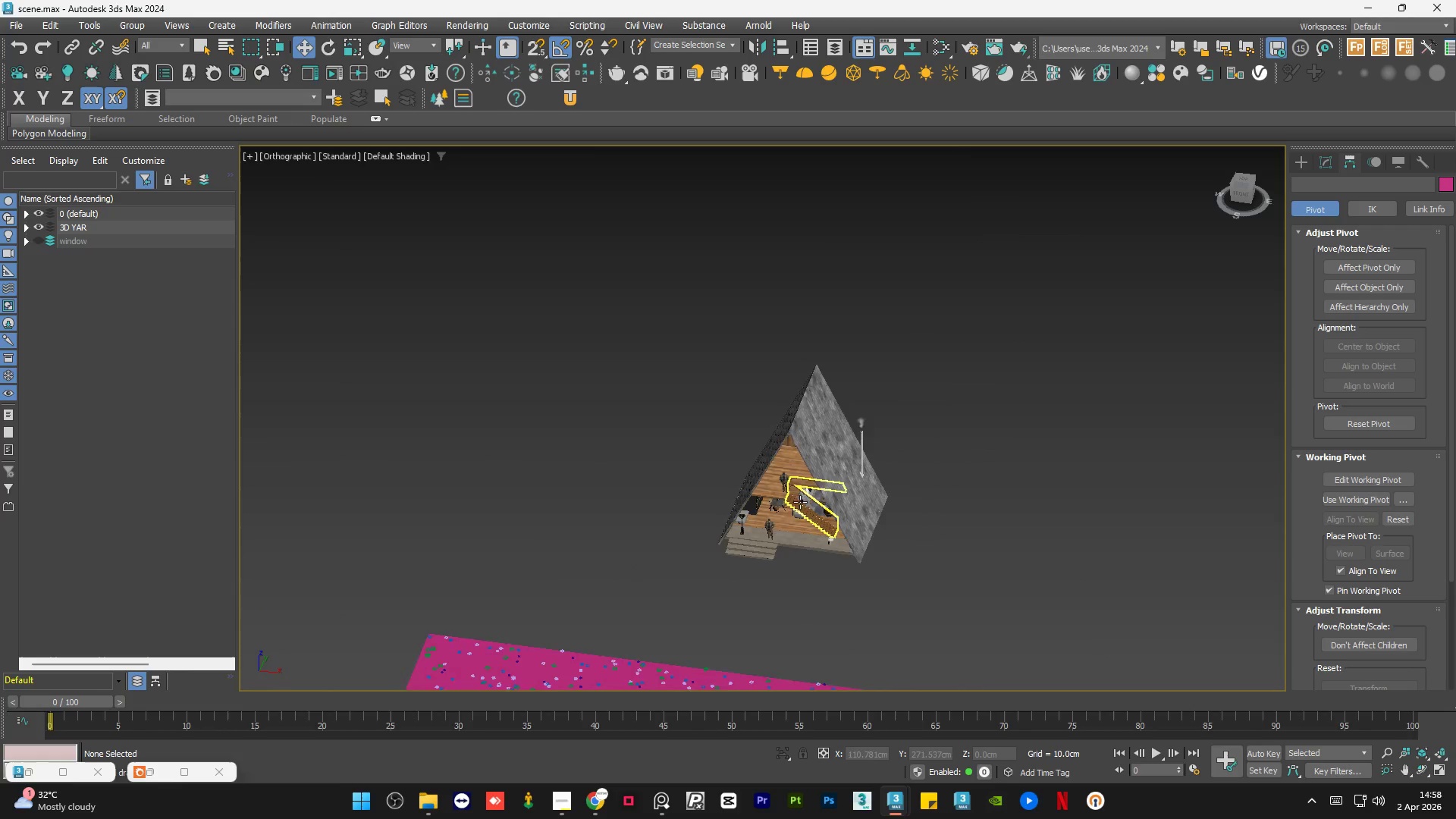 
scroll: coordinate [717, 431], scroll_direction: down, amount: 4.0
 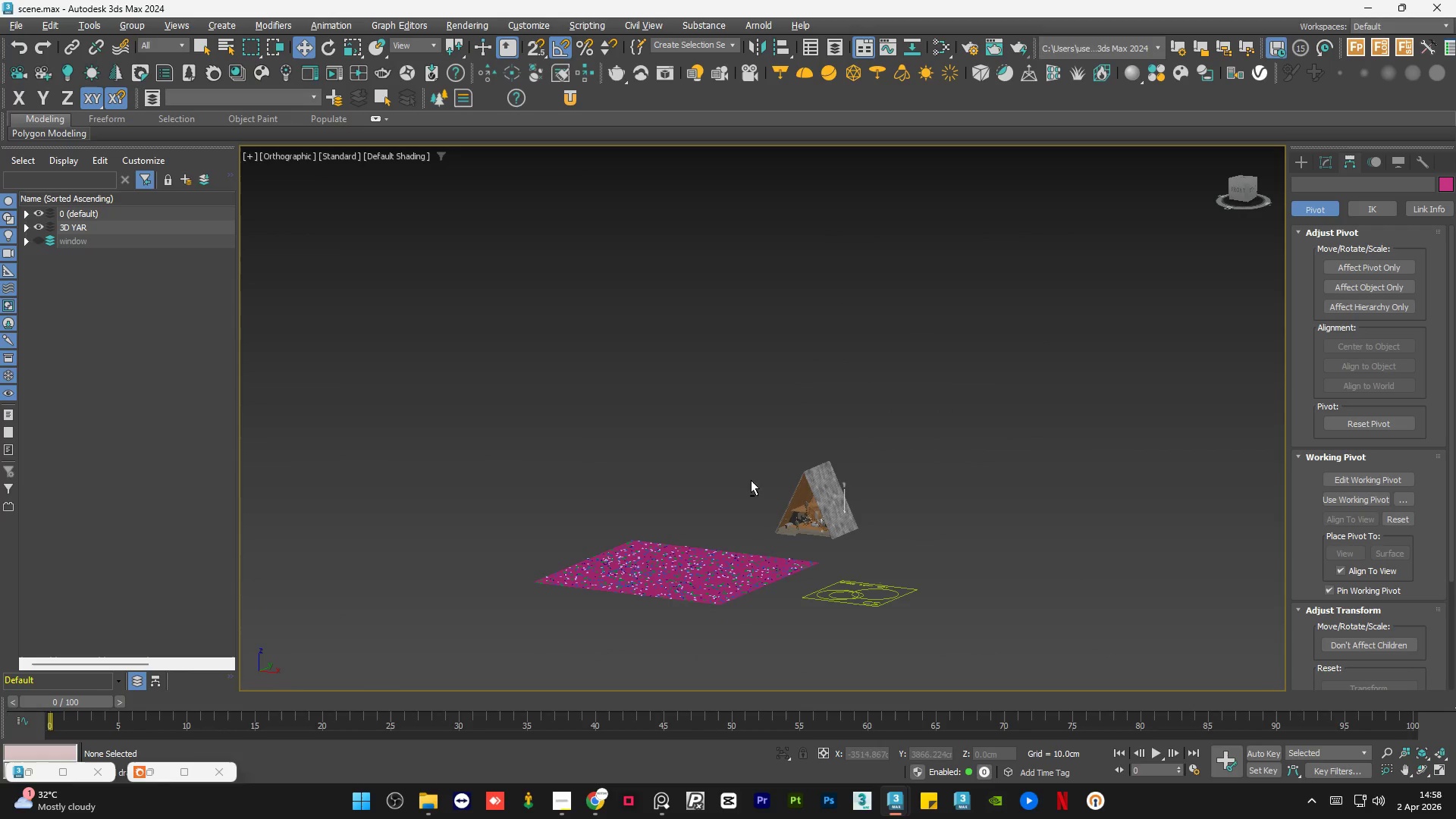 
hold_key(key=AltLeft, duration=2.23)
scroll: coordinate [800, 502], scroll_direction: up, amount: 13.0
 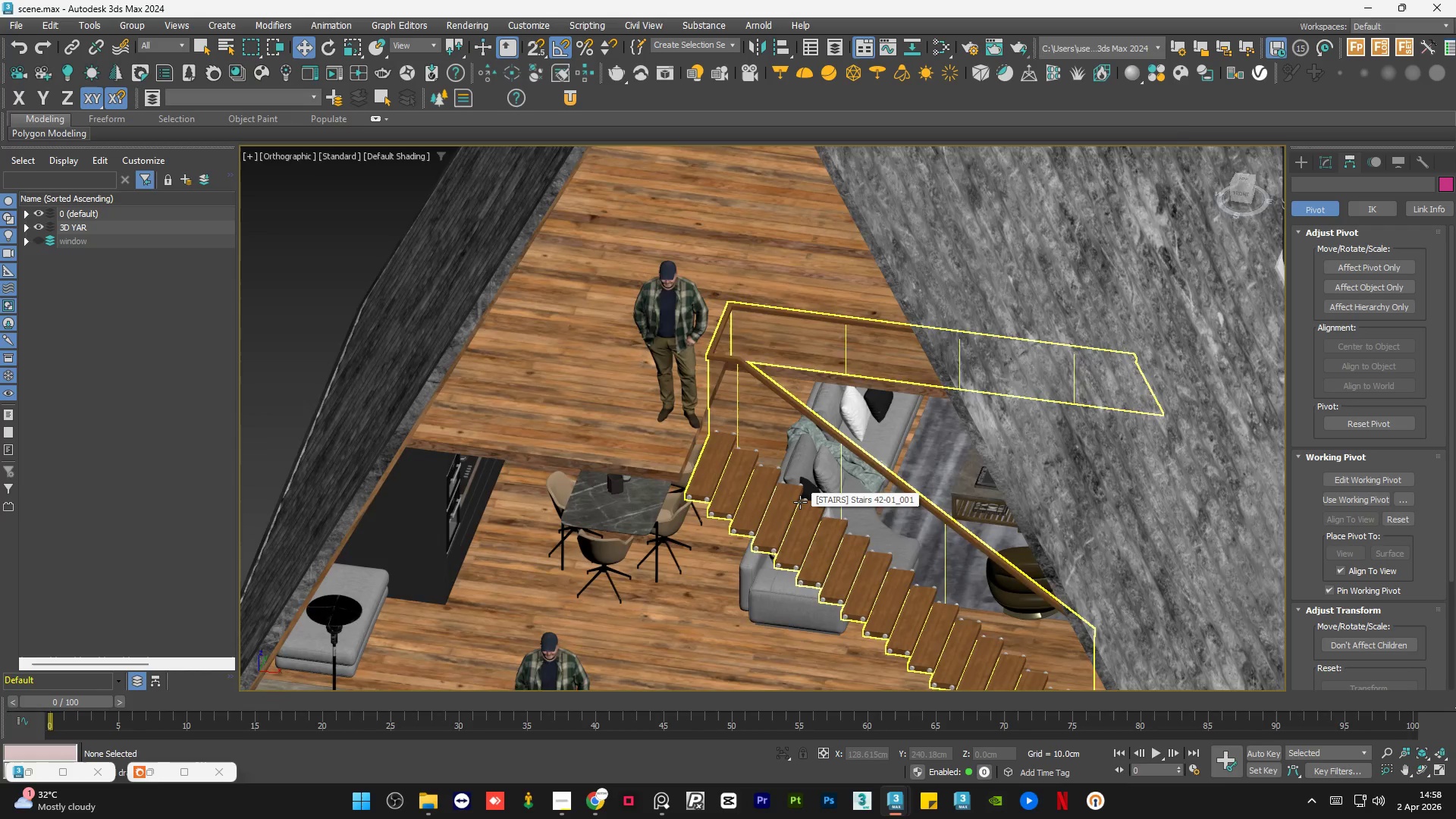 
hold_key(key=AltLeft, duration=1.53)
 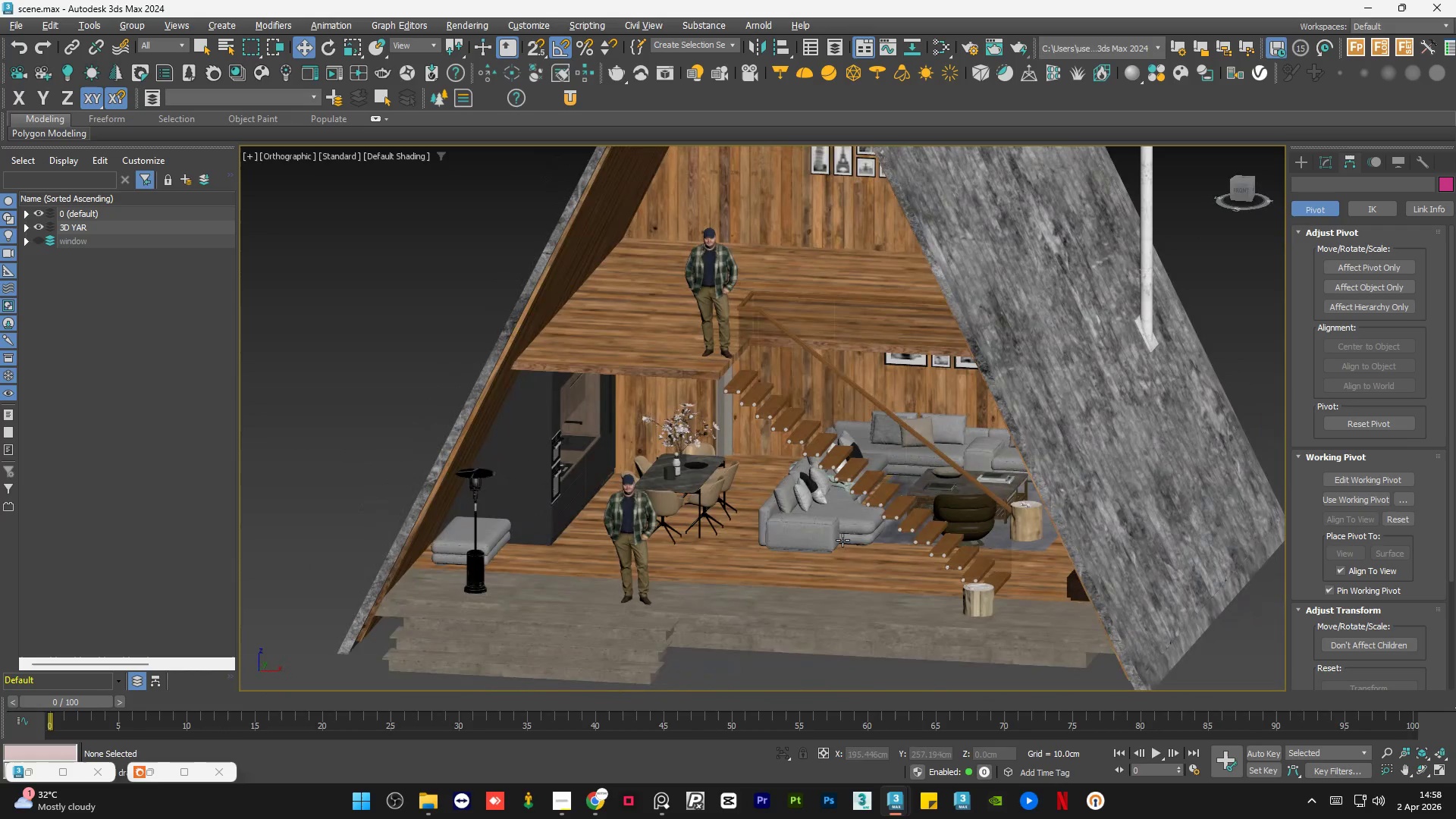 
scroll: coordinate [800, 502], scroll_direction: down, amount: 1.0
 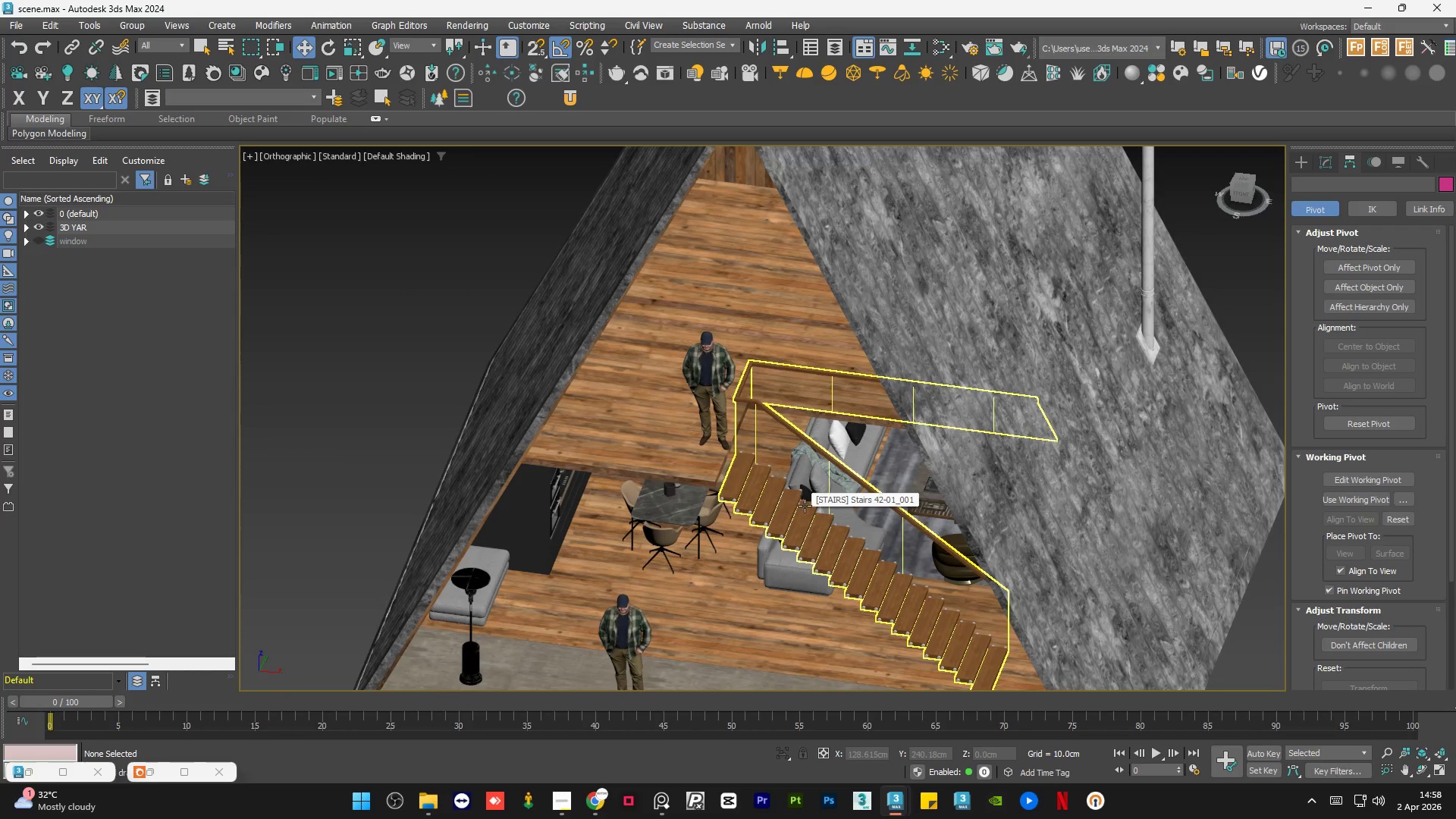 
hold_key(key=AltLeft, duration=1.09)
 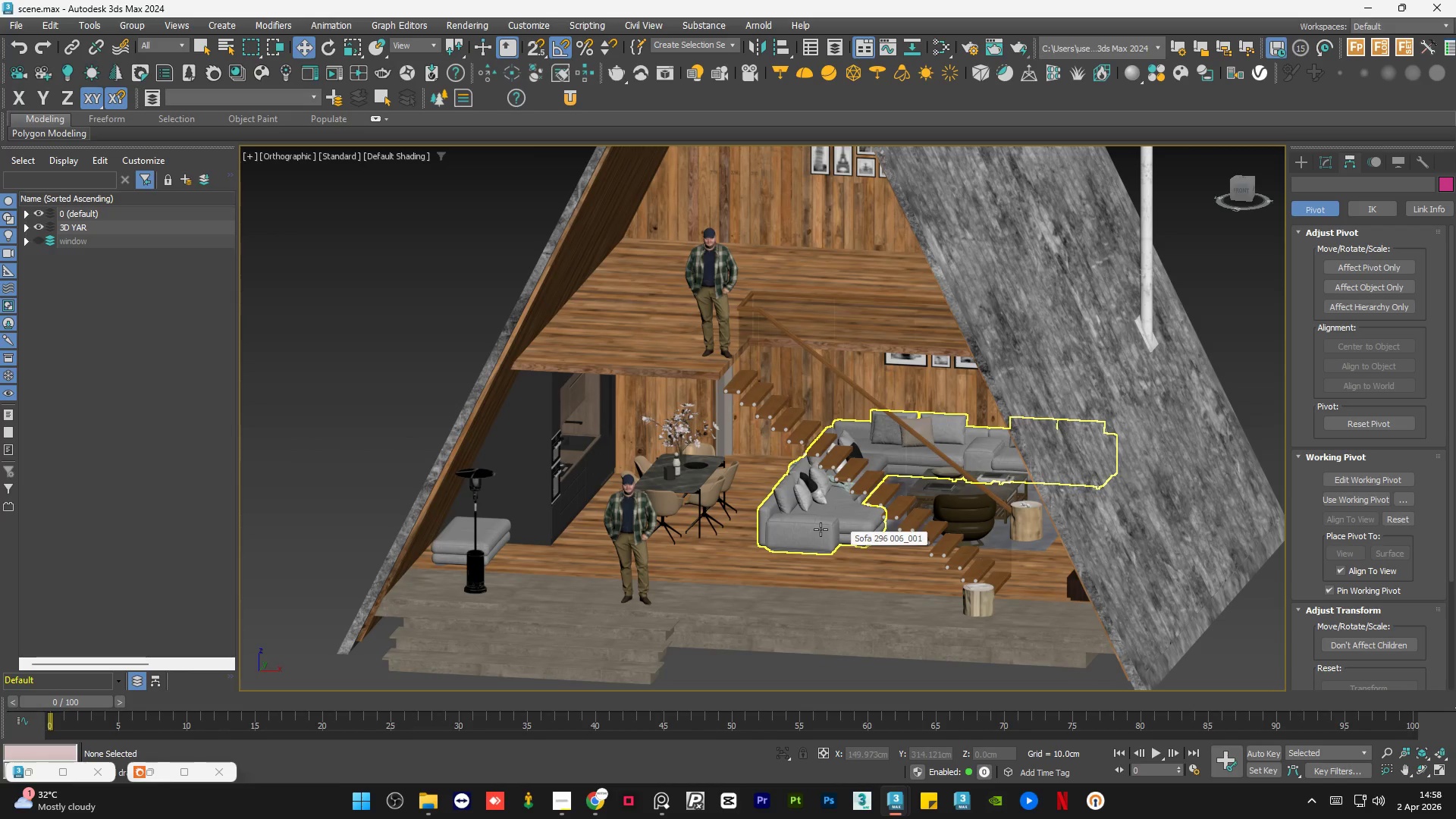 
hold_key(key=AltLeft, duration=0.78)
 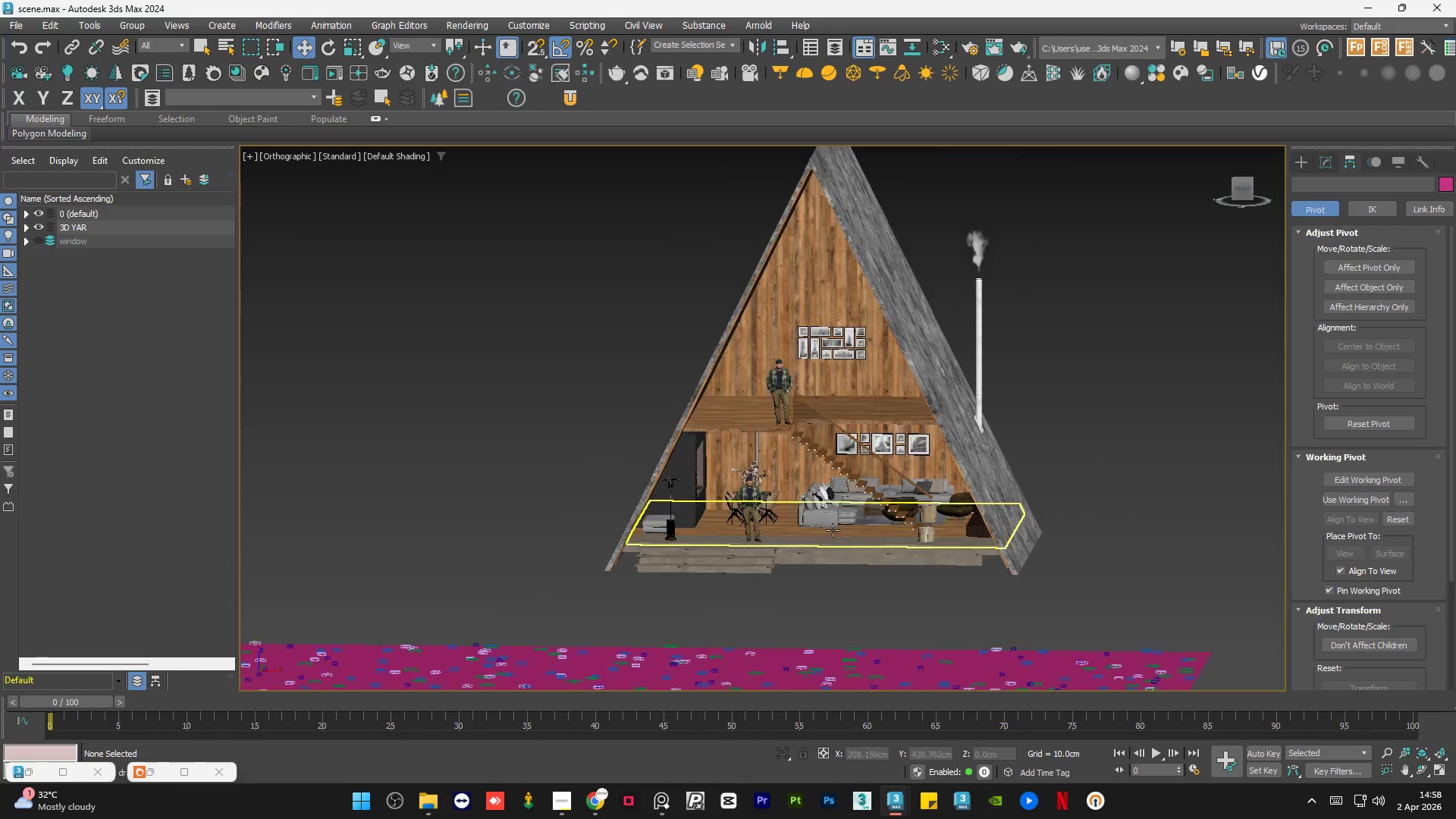 
scroll: coordinate [761, 543], scroll_direction: down, amount: 1.0
 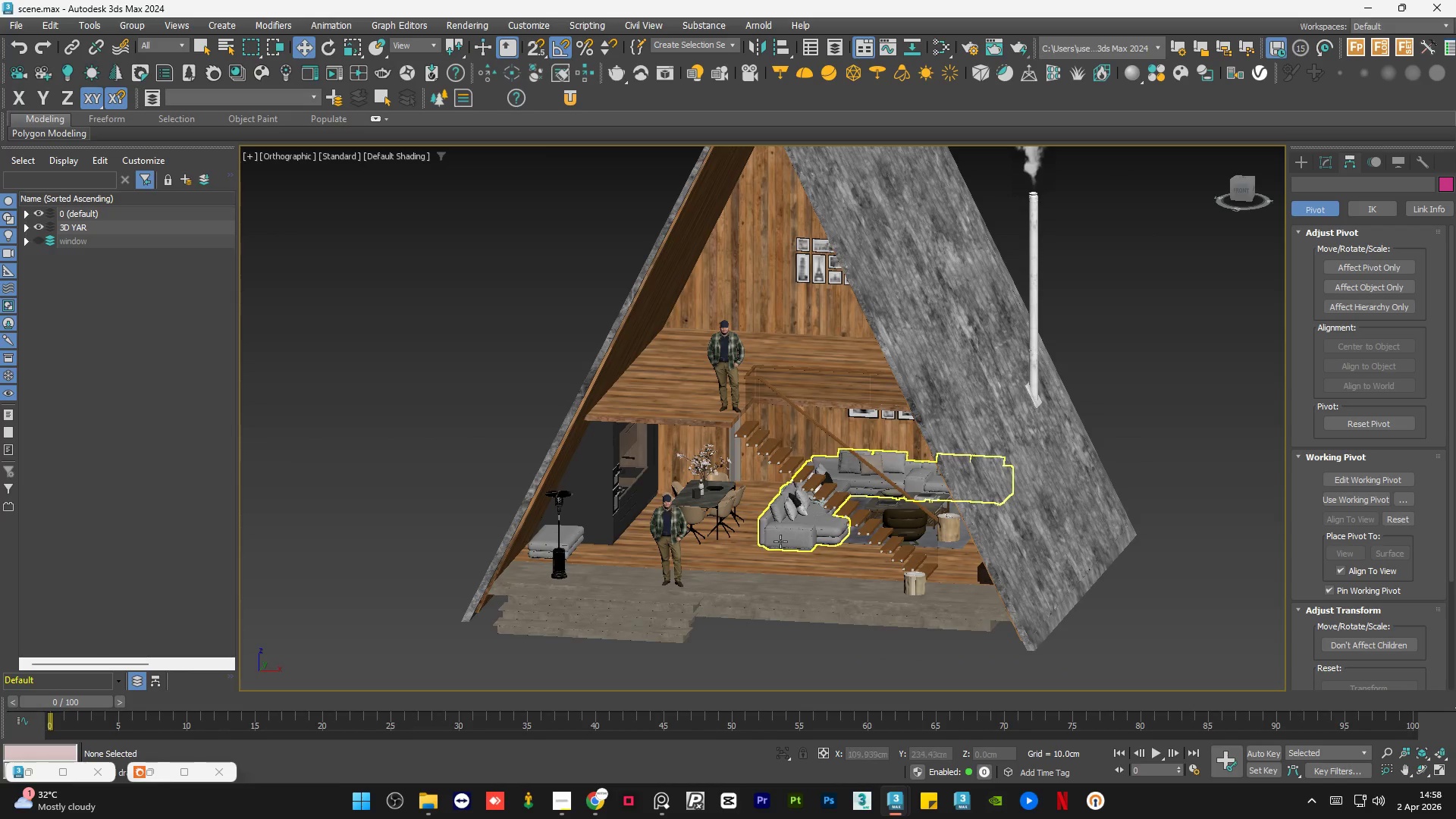 
hold_key(key=AltLeft, duration=1.5)
 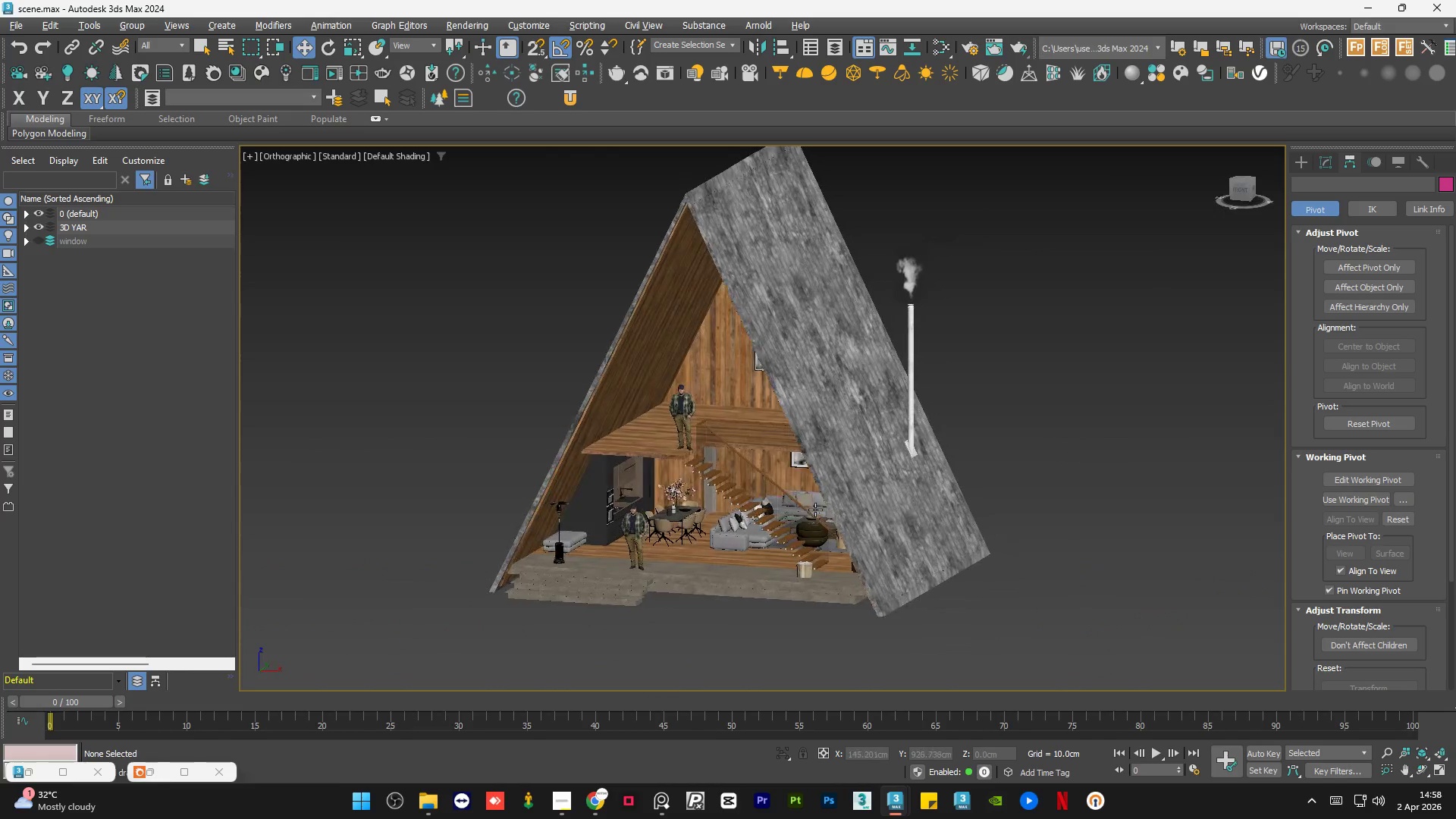 
scroll: coordinate [833, 529], scroll_direction: down, amount: 1.0
 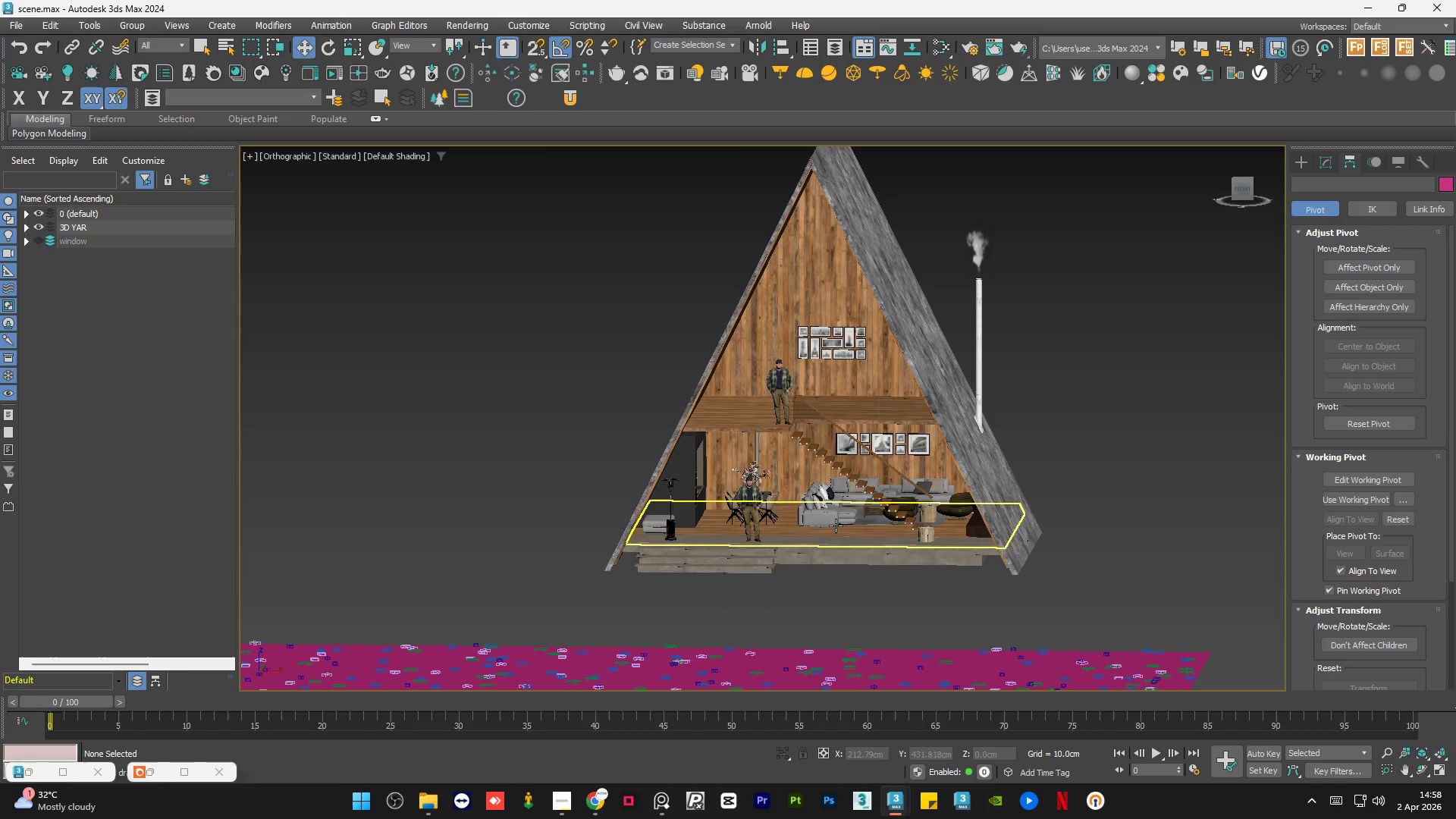 
hold_key(key=AltLeft, duration=1.2)
 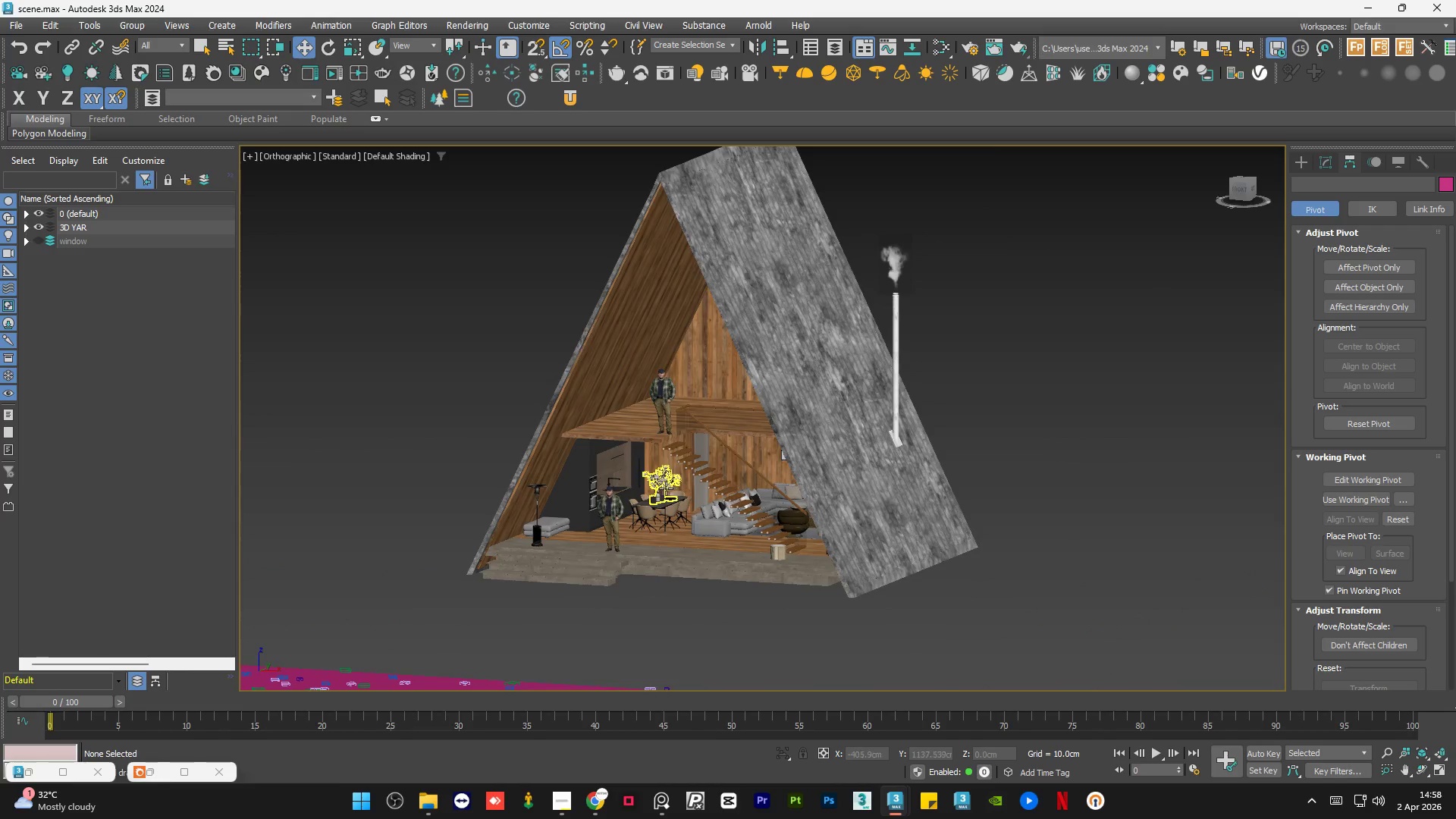 
scroll: coordinate [666, 489], scroll_direction: up, amount: 5.0
 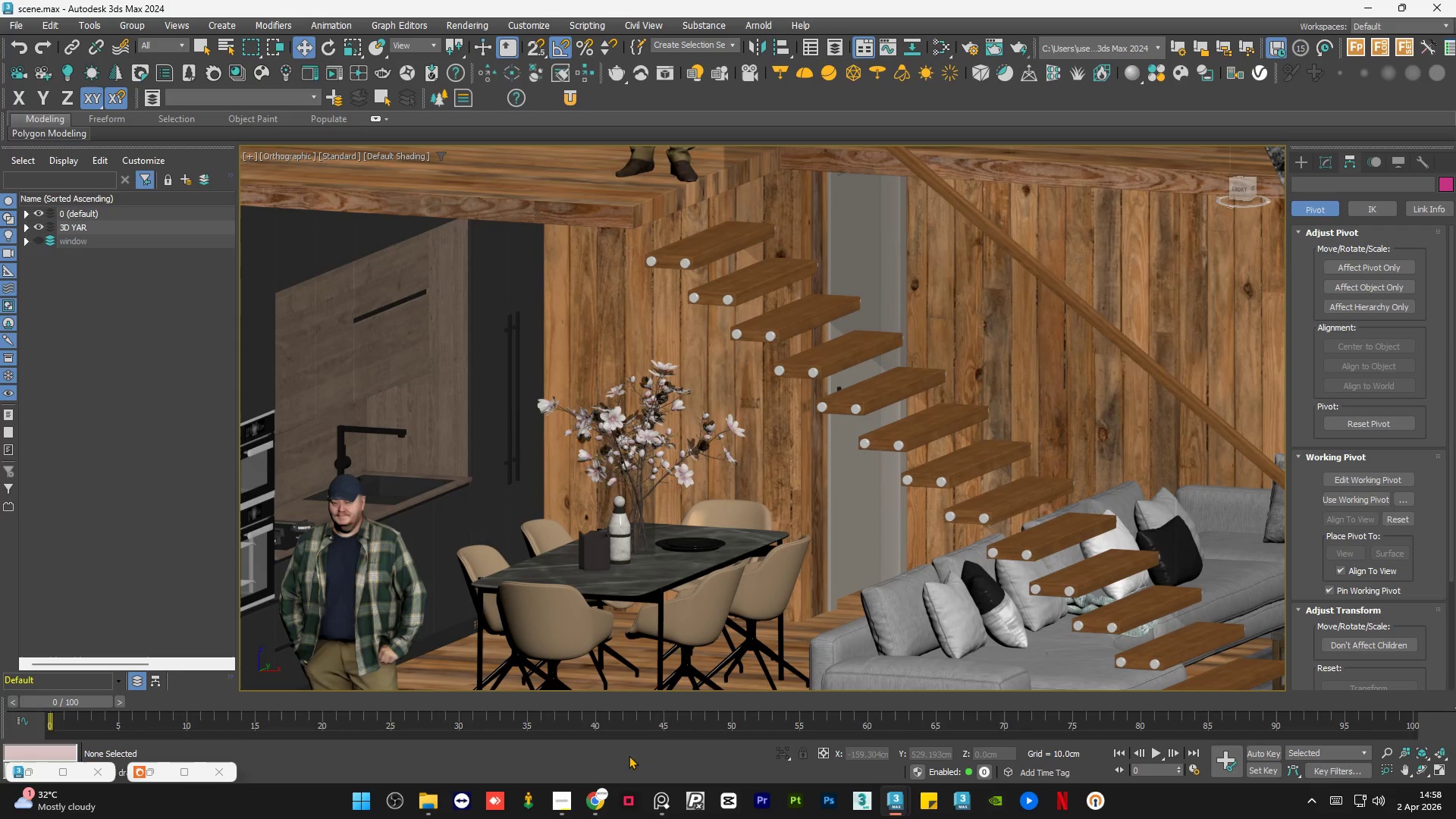 
hold_key(key=AltLeft, duration=1.5)
 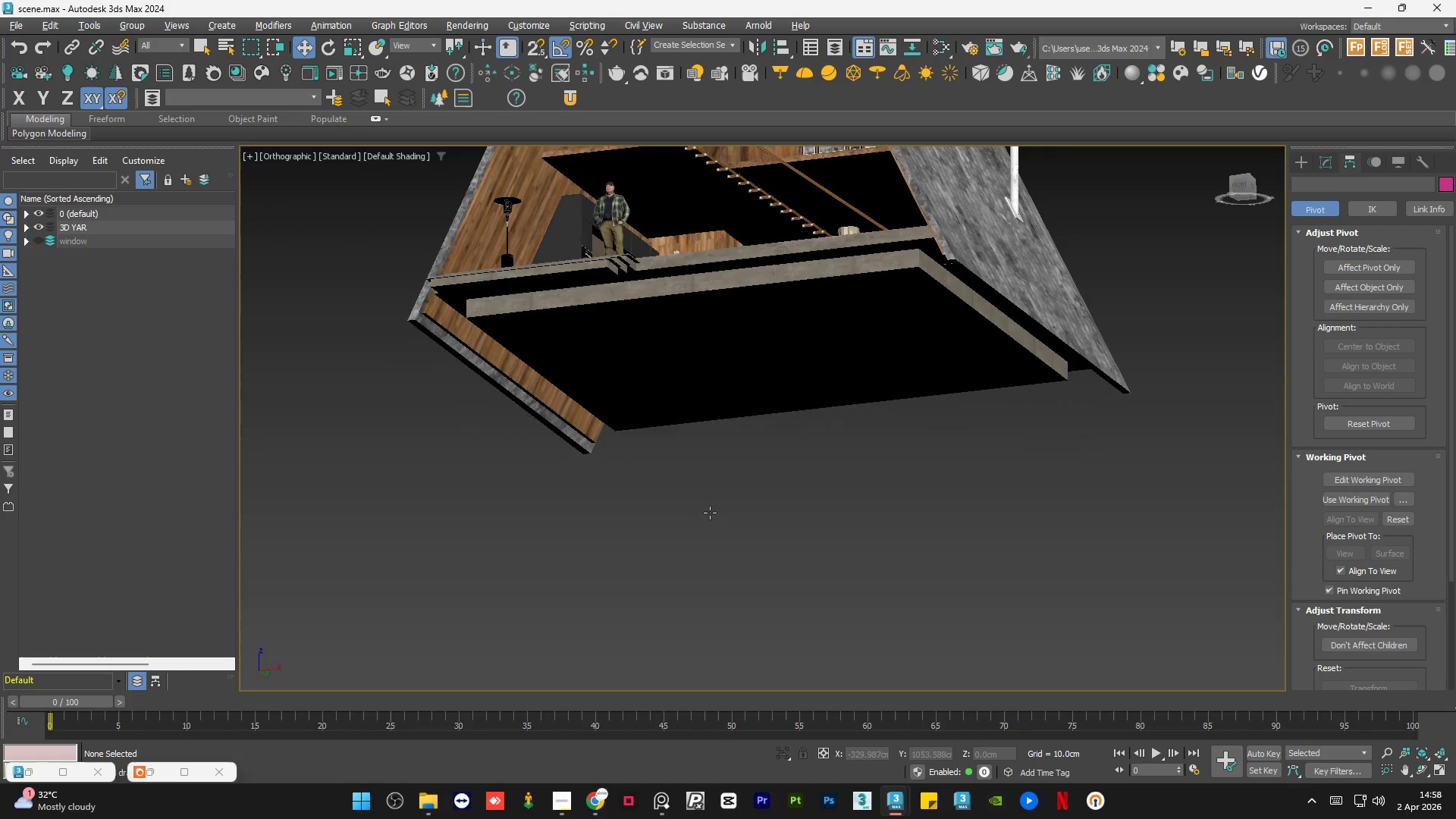 
scroll: coordinate [699, 594], scroll_direction: down, amount: 4.0
 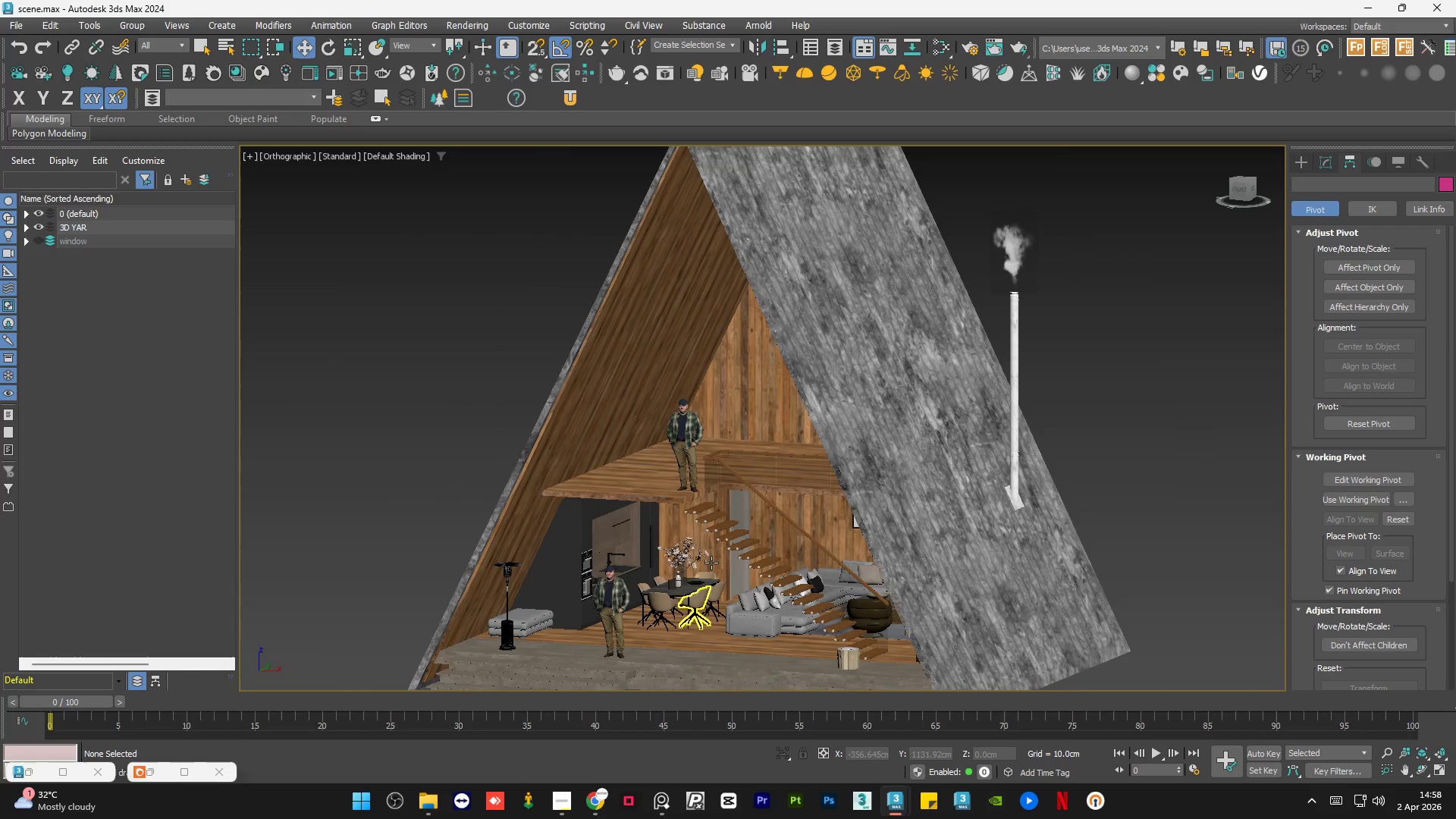 
hold_key(key=AltLeft, duration=1.52)
 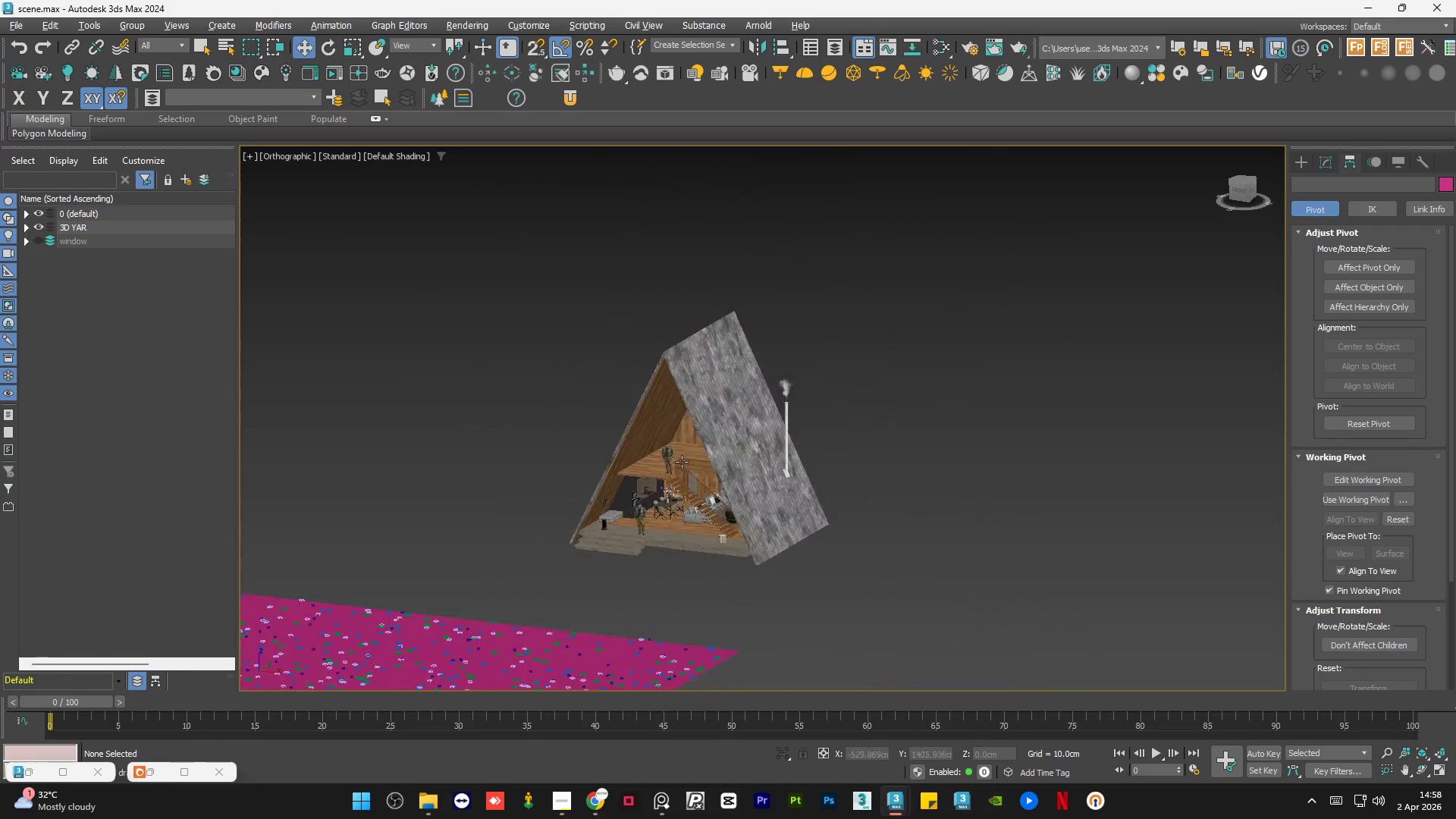 
key(Alt+AltLeft)
 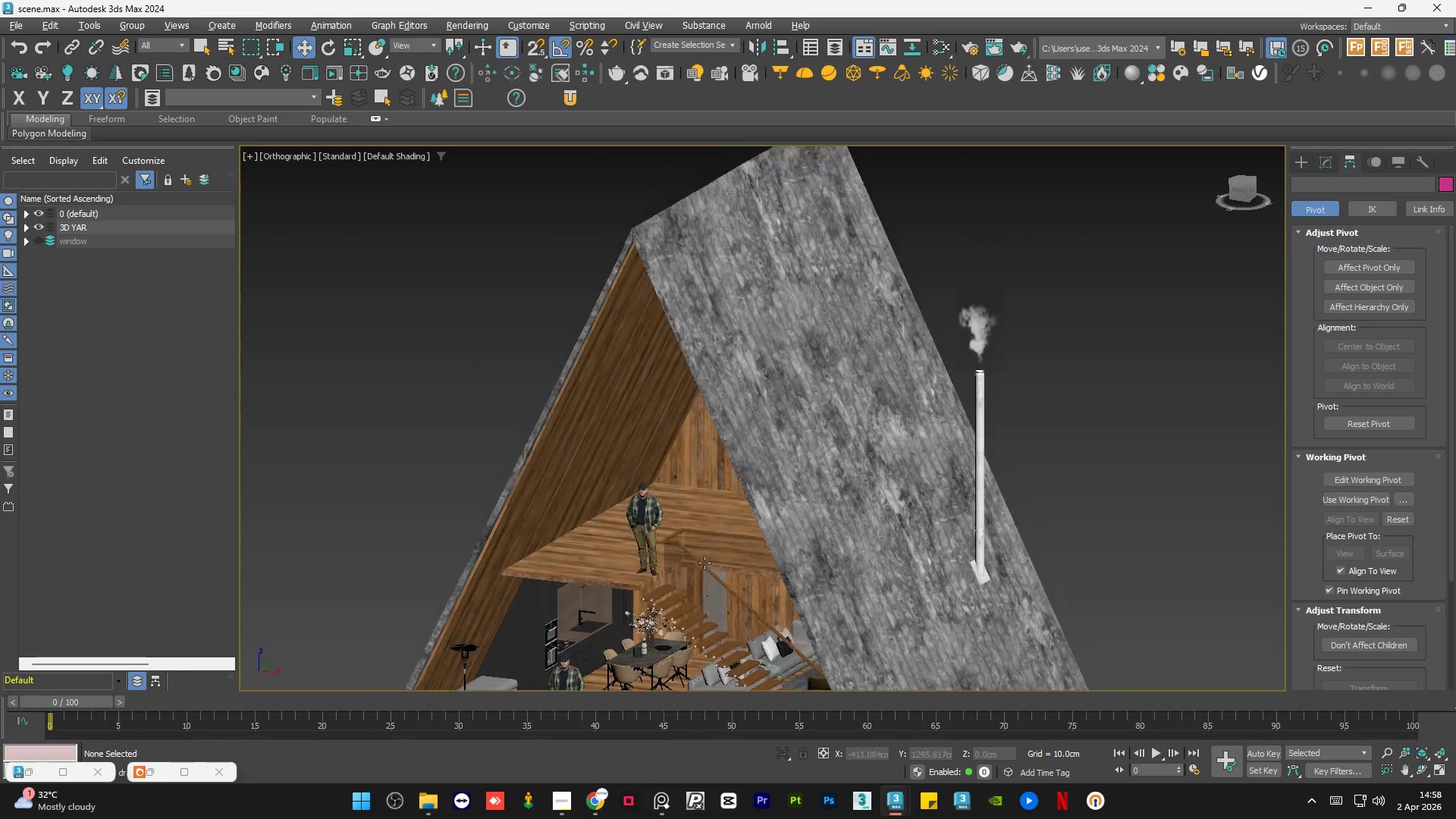 
key(Alt+AltLeft)
 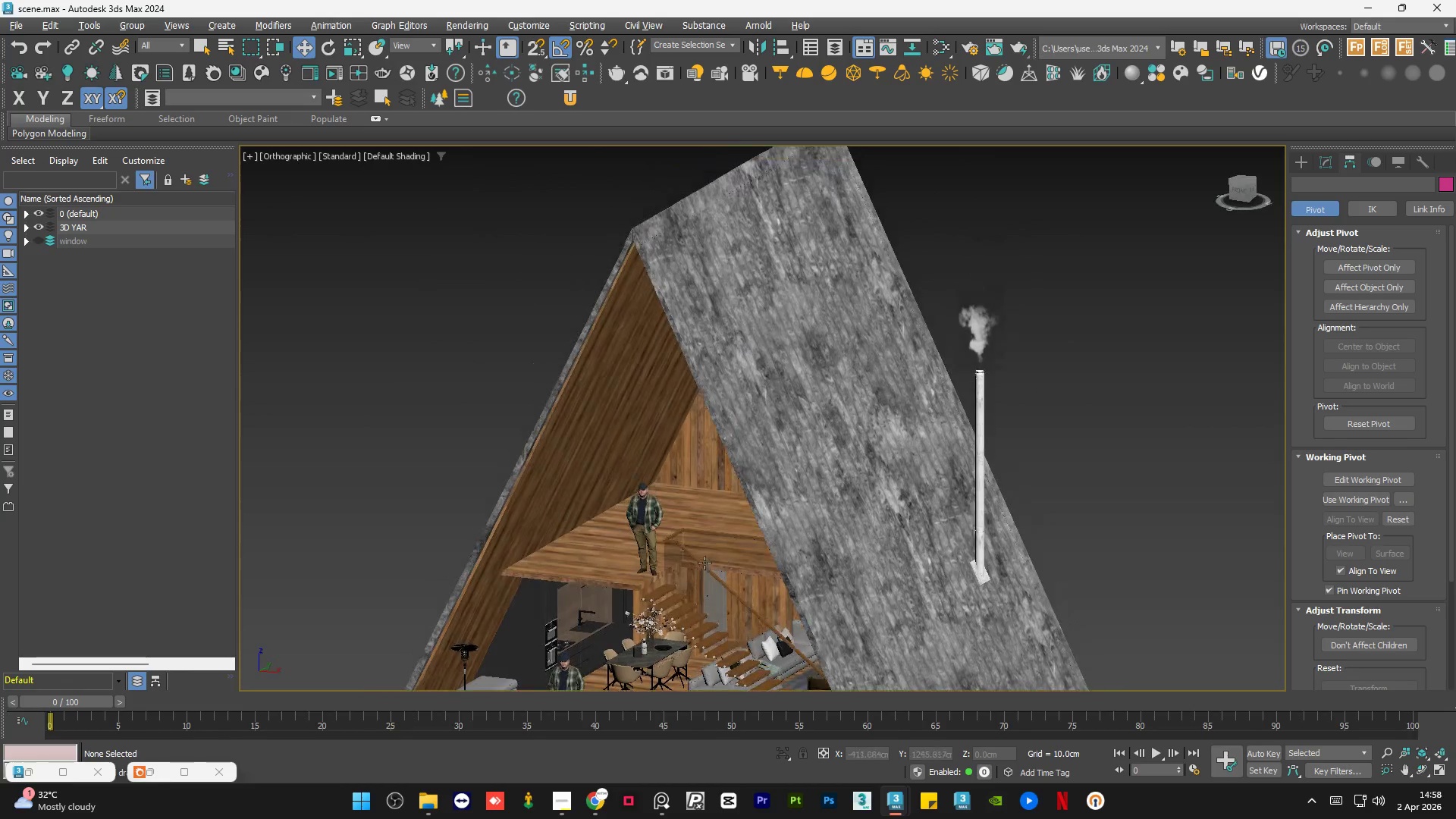 
key(Alt+AltLeft)
 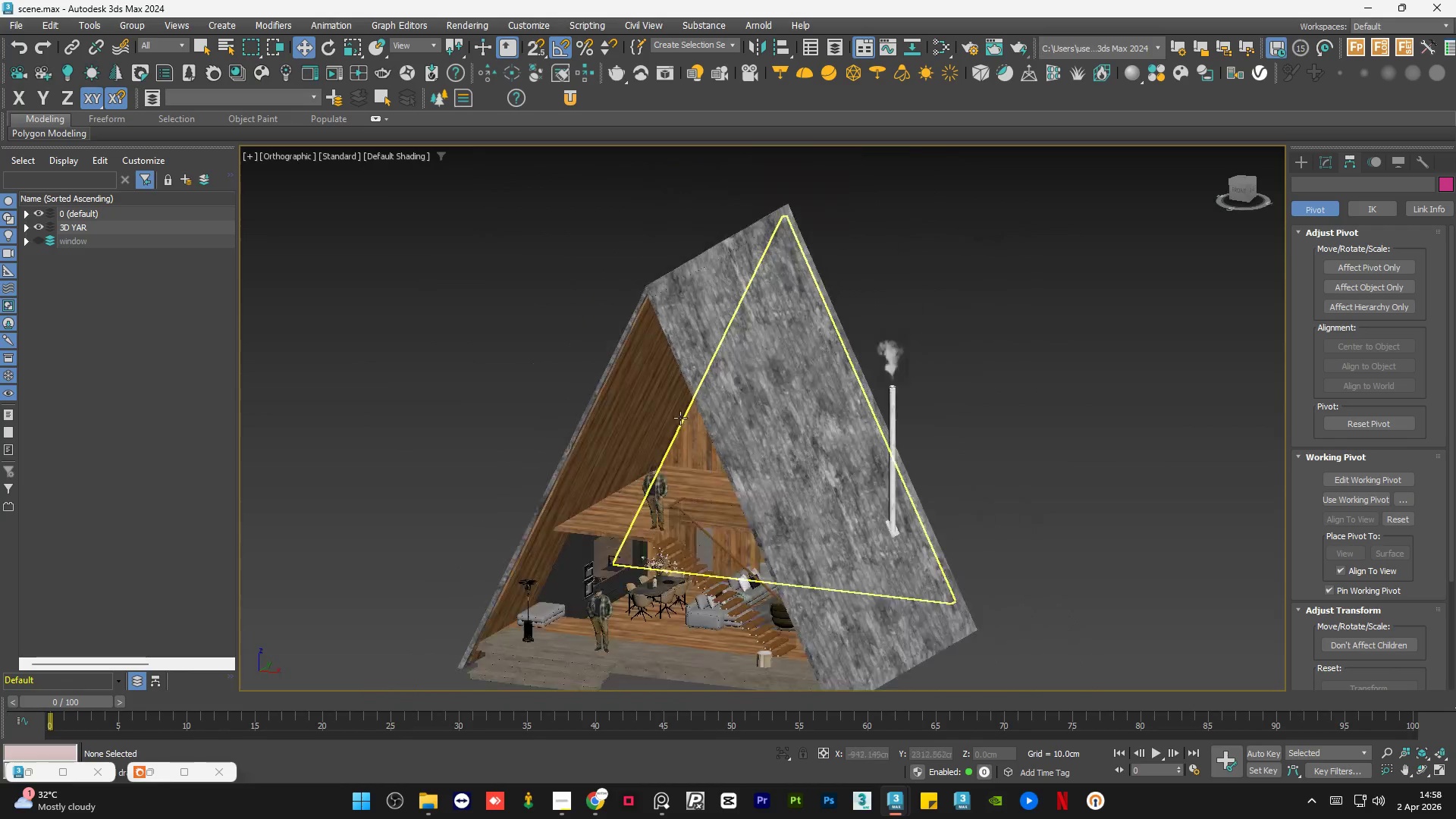 
hold_key(key=AltLeft, duration=0.36)
middle_click([682, 462])
 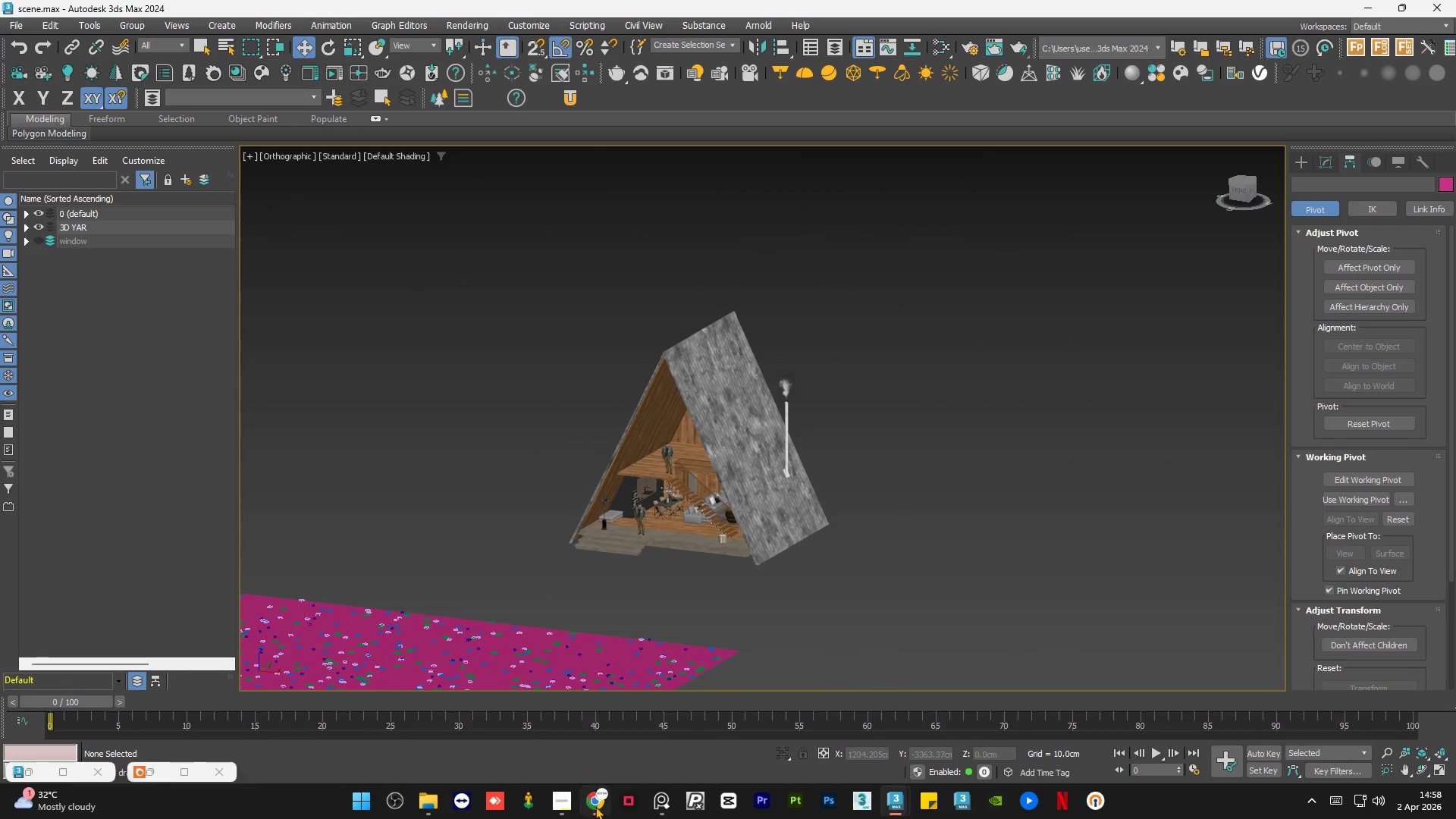 
scroll: coordinate [680, 418], scroll_direction: down, amount: 3.0
 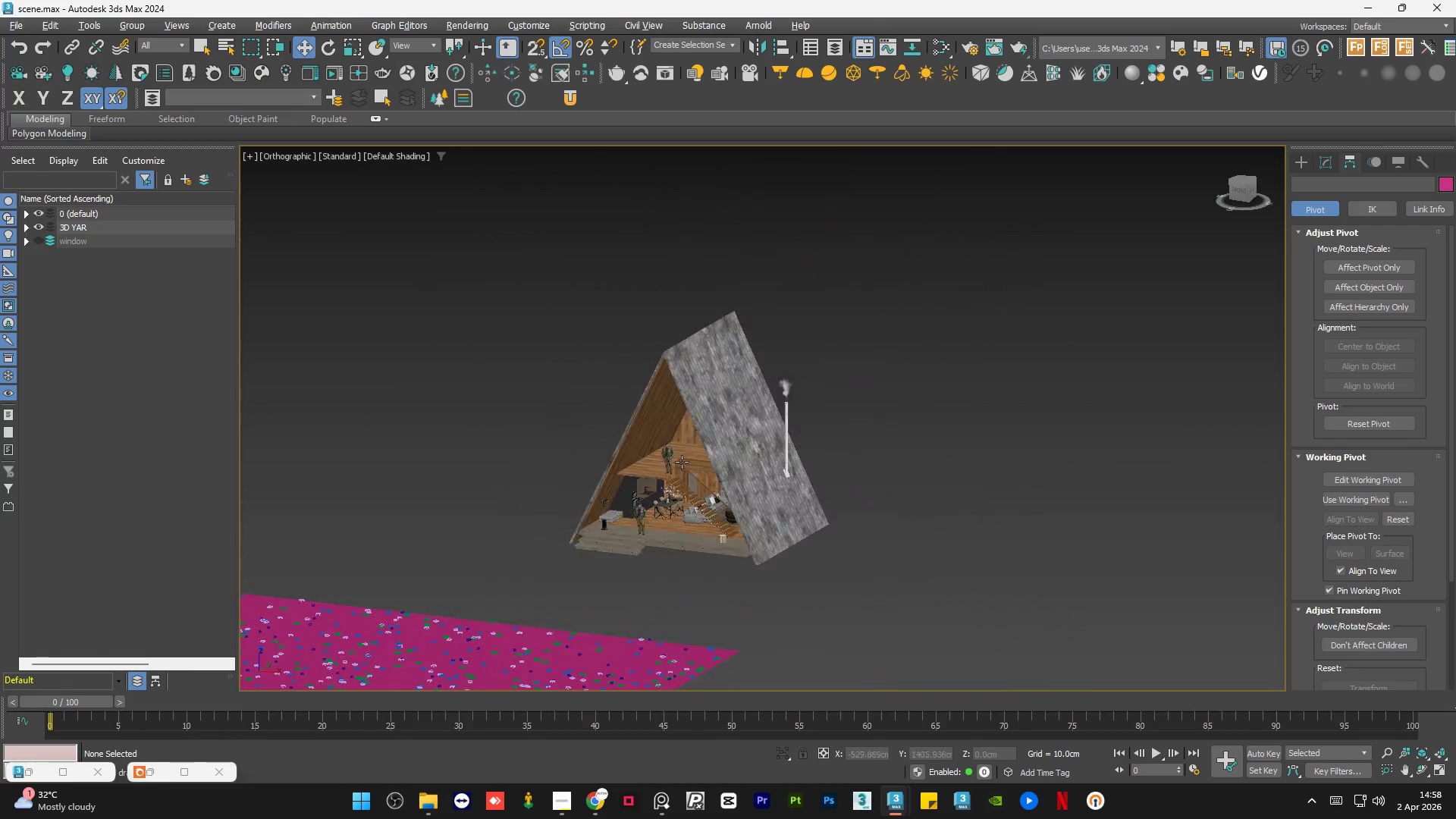 
left_click([595, 806])
 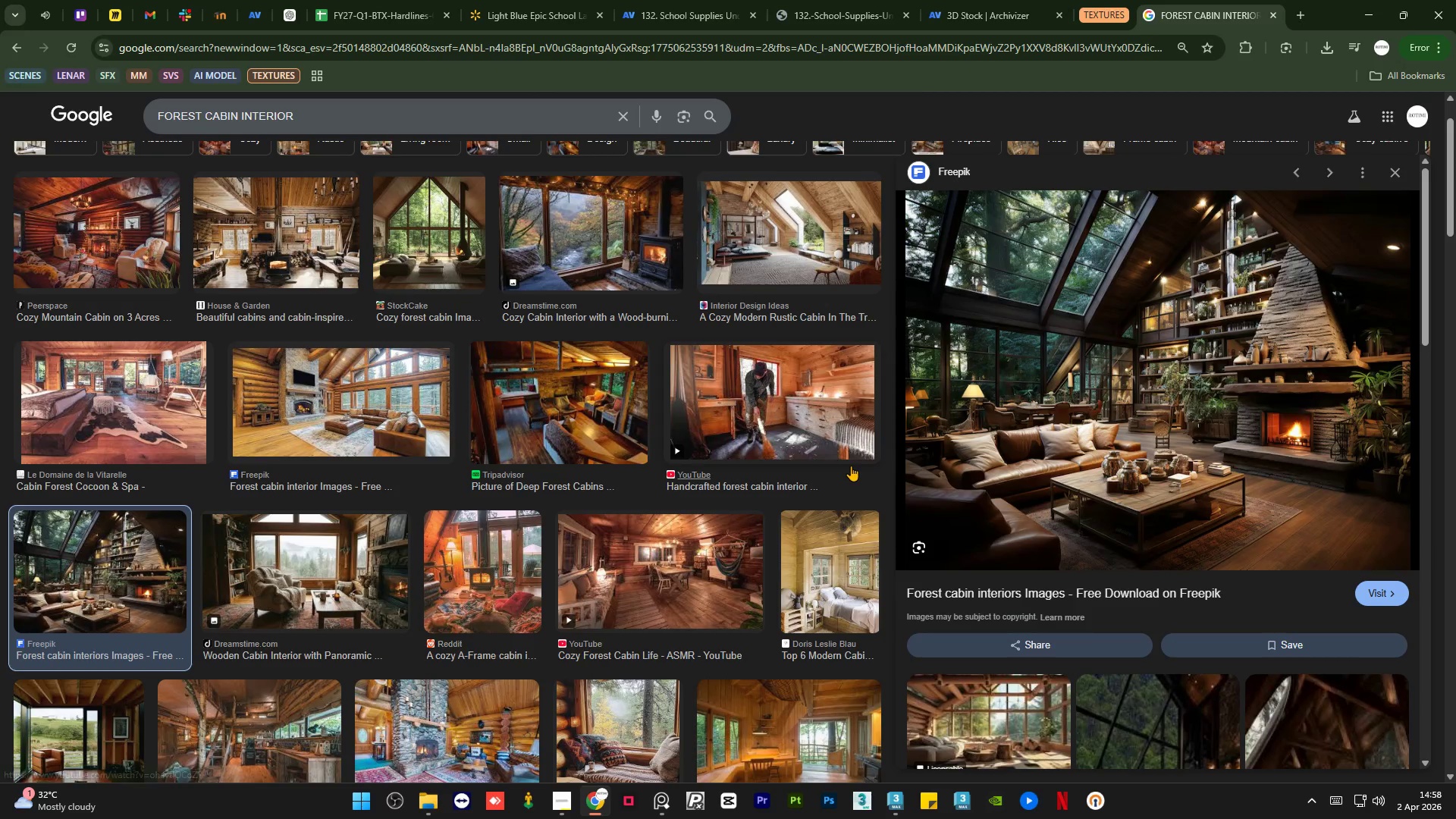 
scroll: coordinate [610, 449], scroll_direction: down, amount: 6.0
 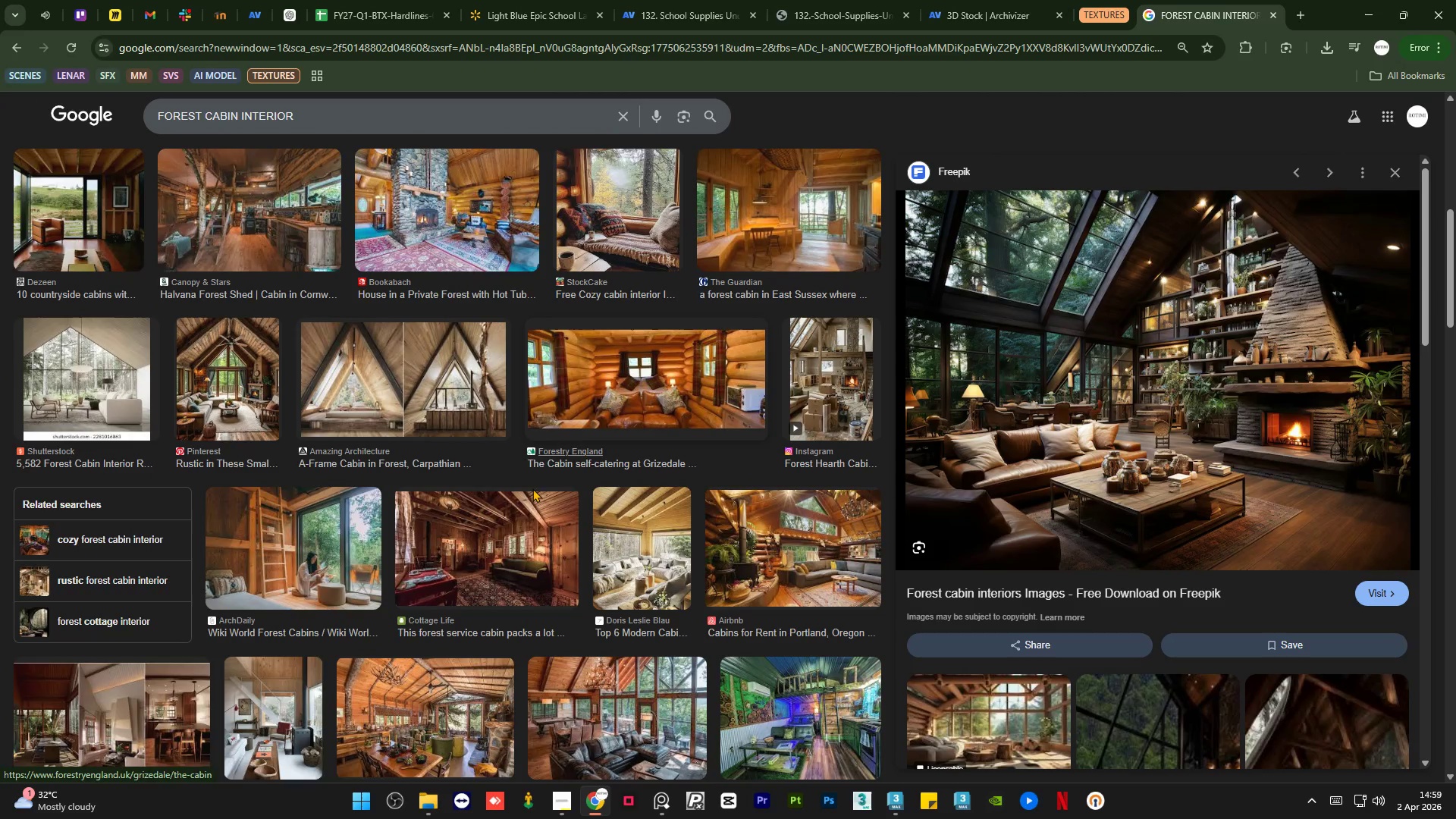 
left_click([491, 519])
 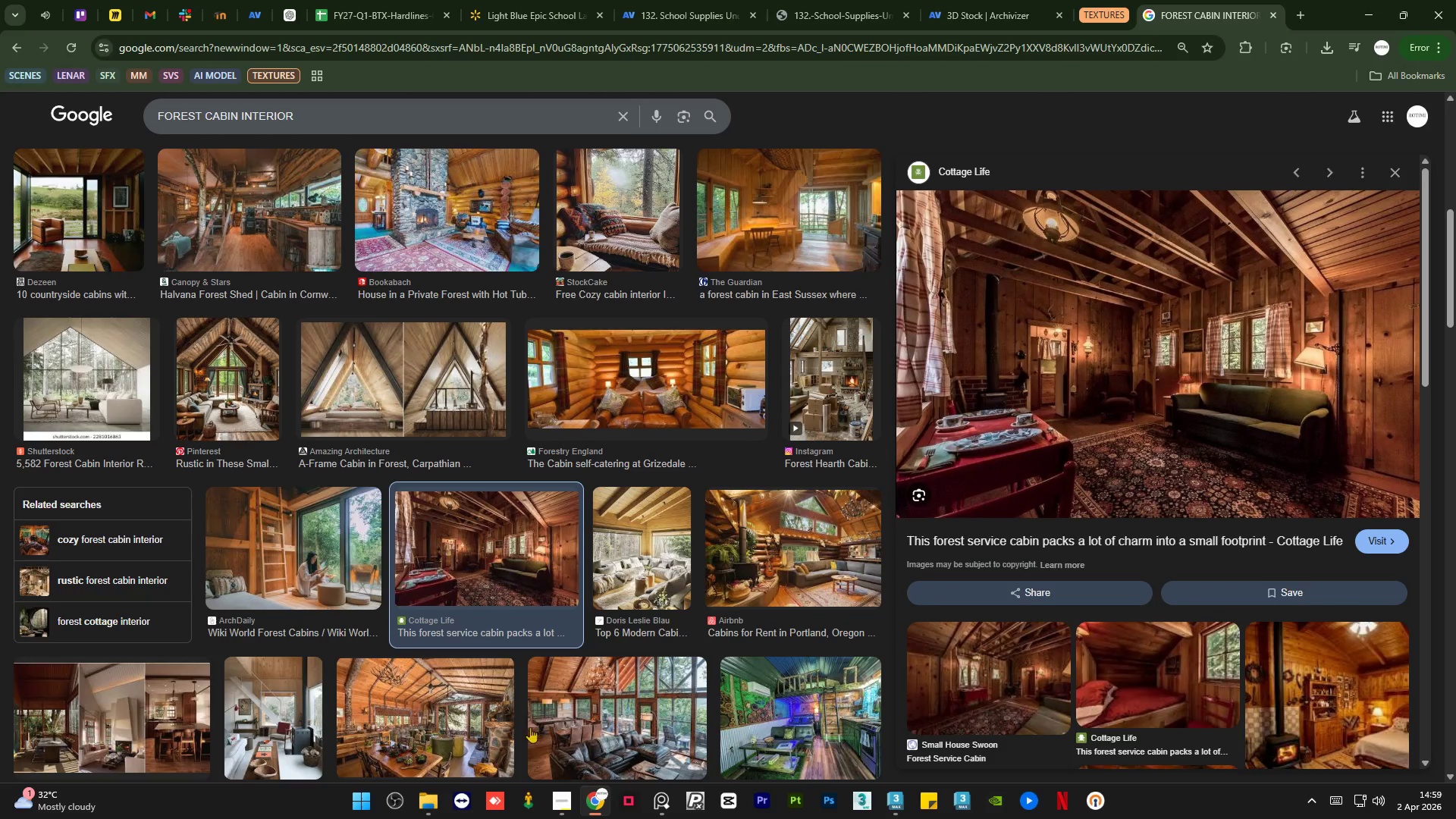 
wait(6.66)
 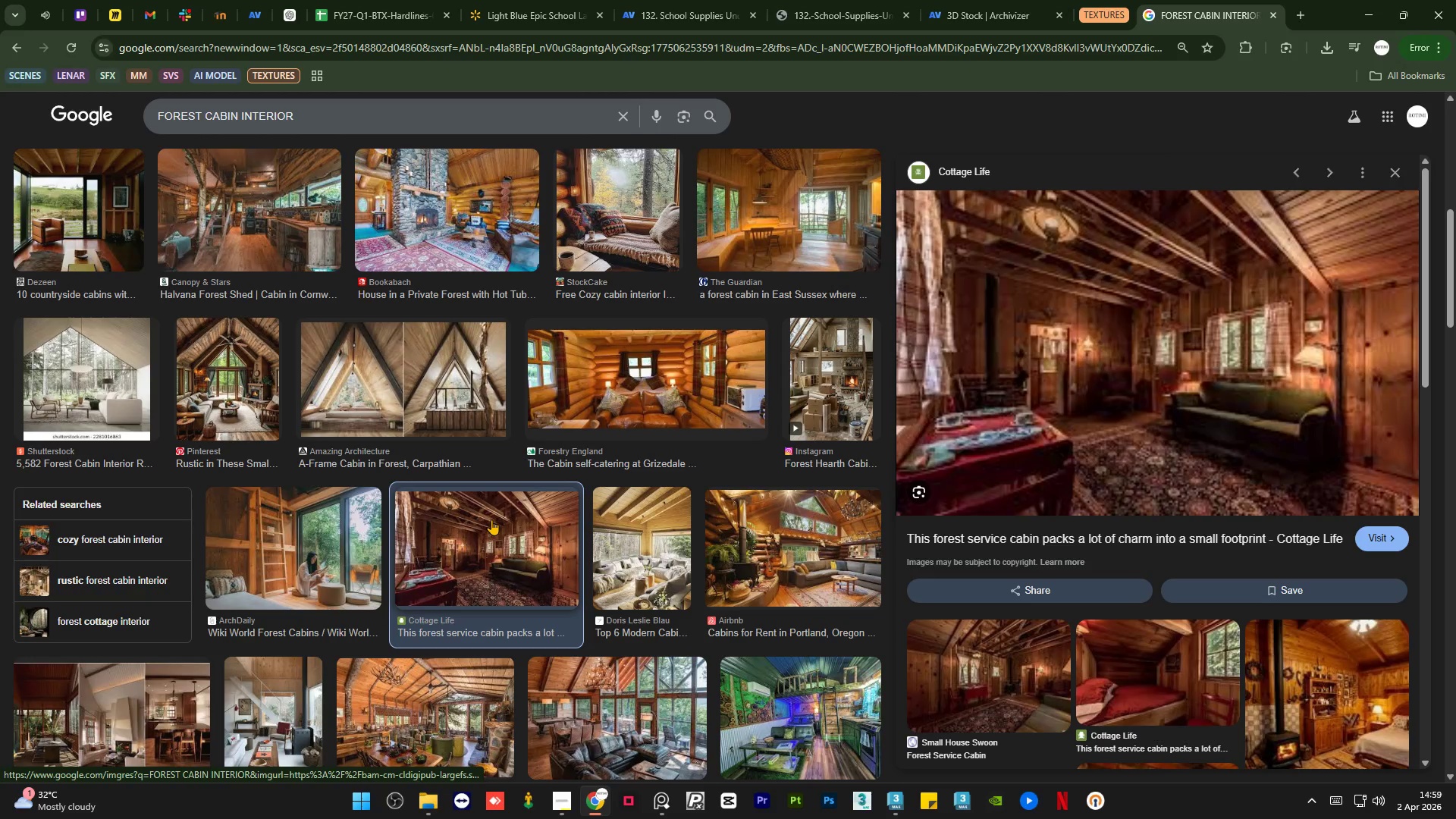 
left_click([1003, 0])
 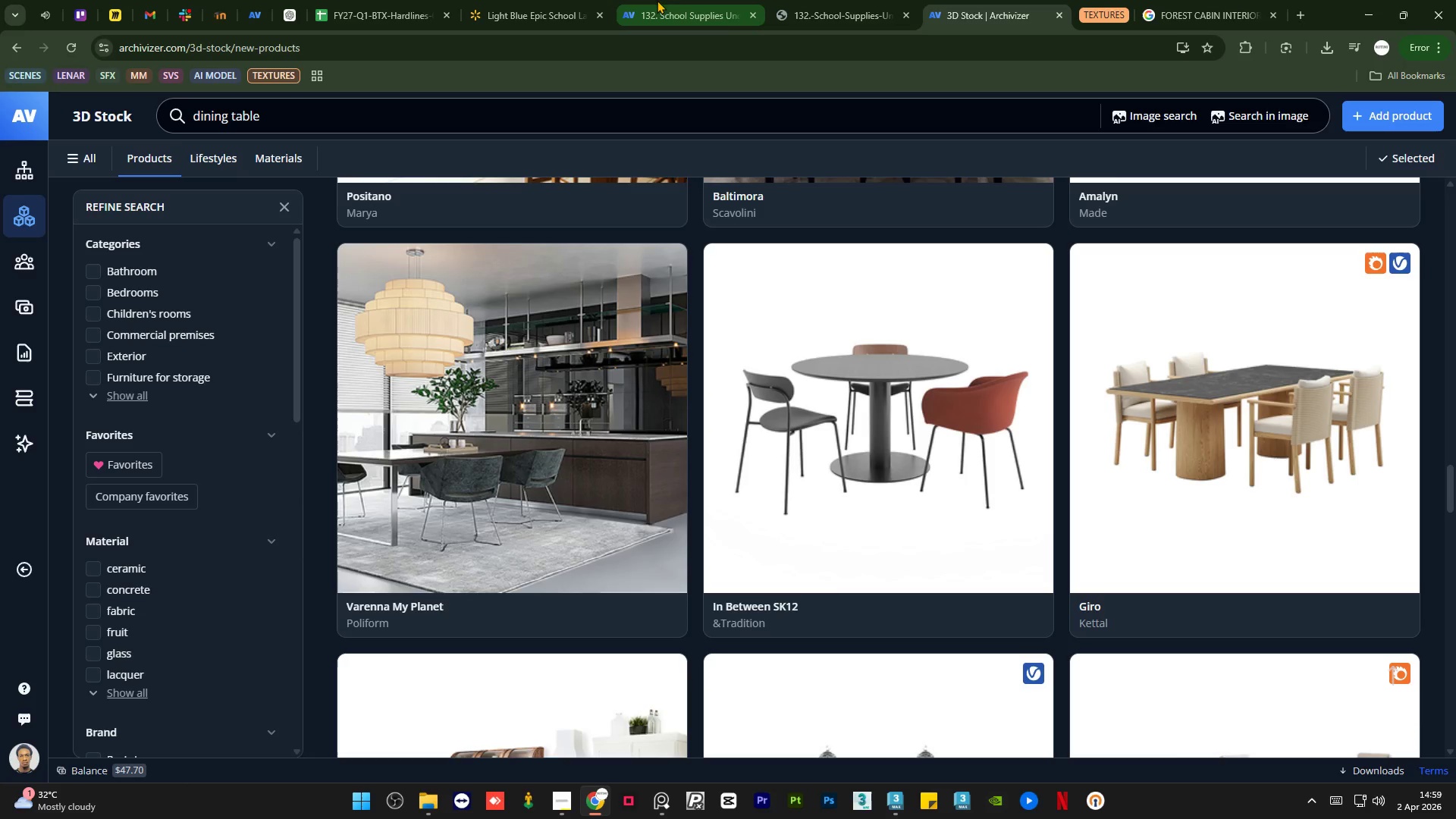 
mouse_move([268, -2])
 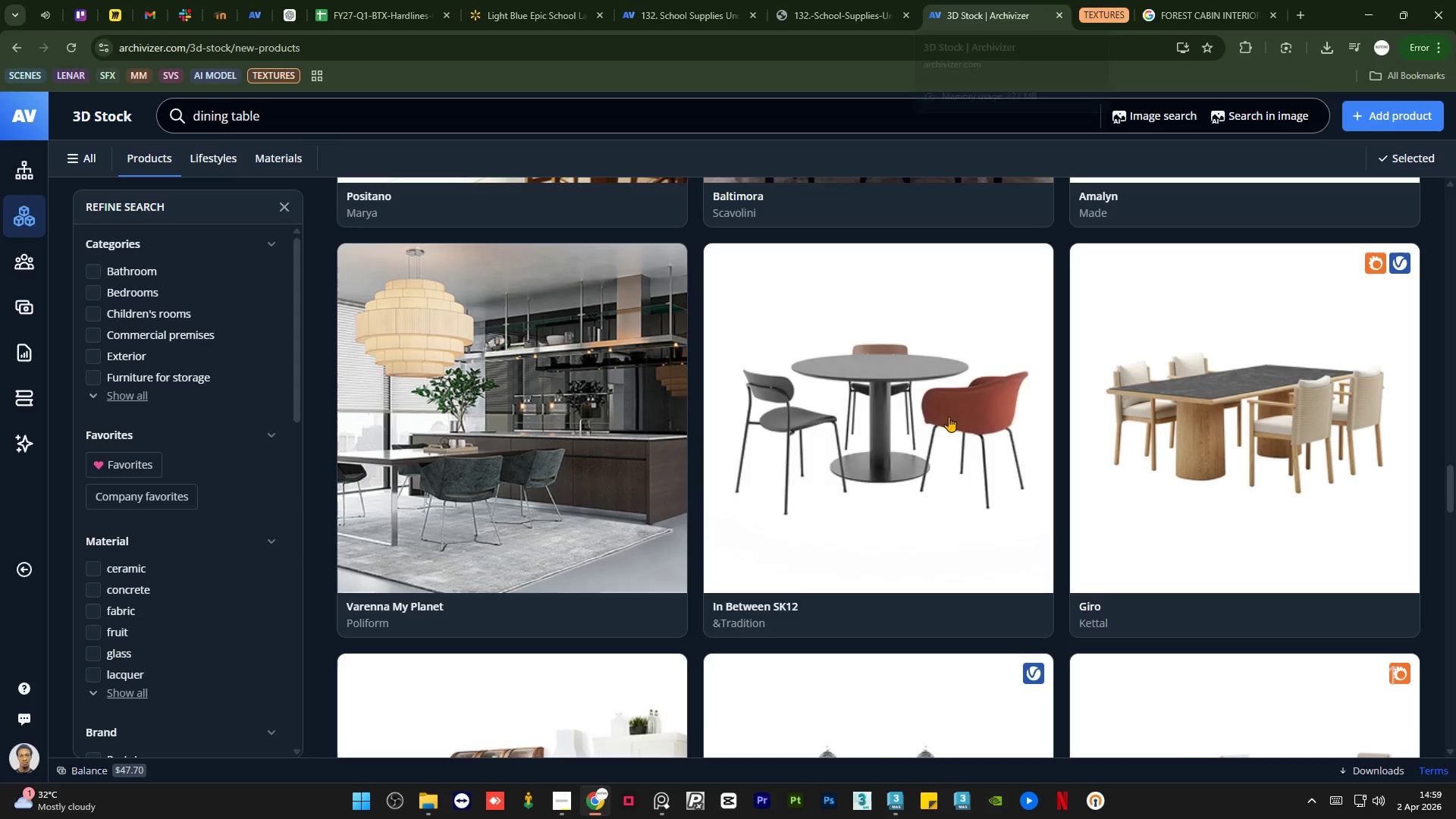 
scroll: coordinate [971, 468], scroll_direction: down, amount: 8.0
 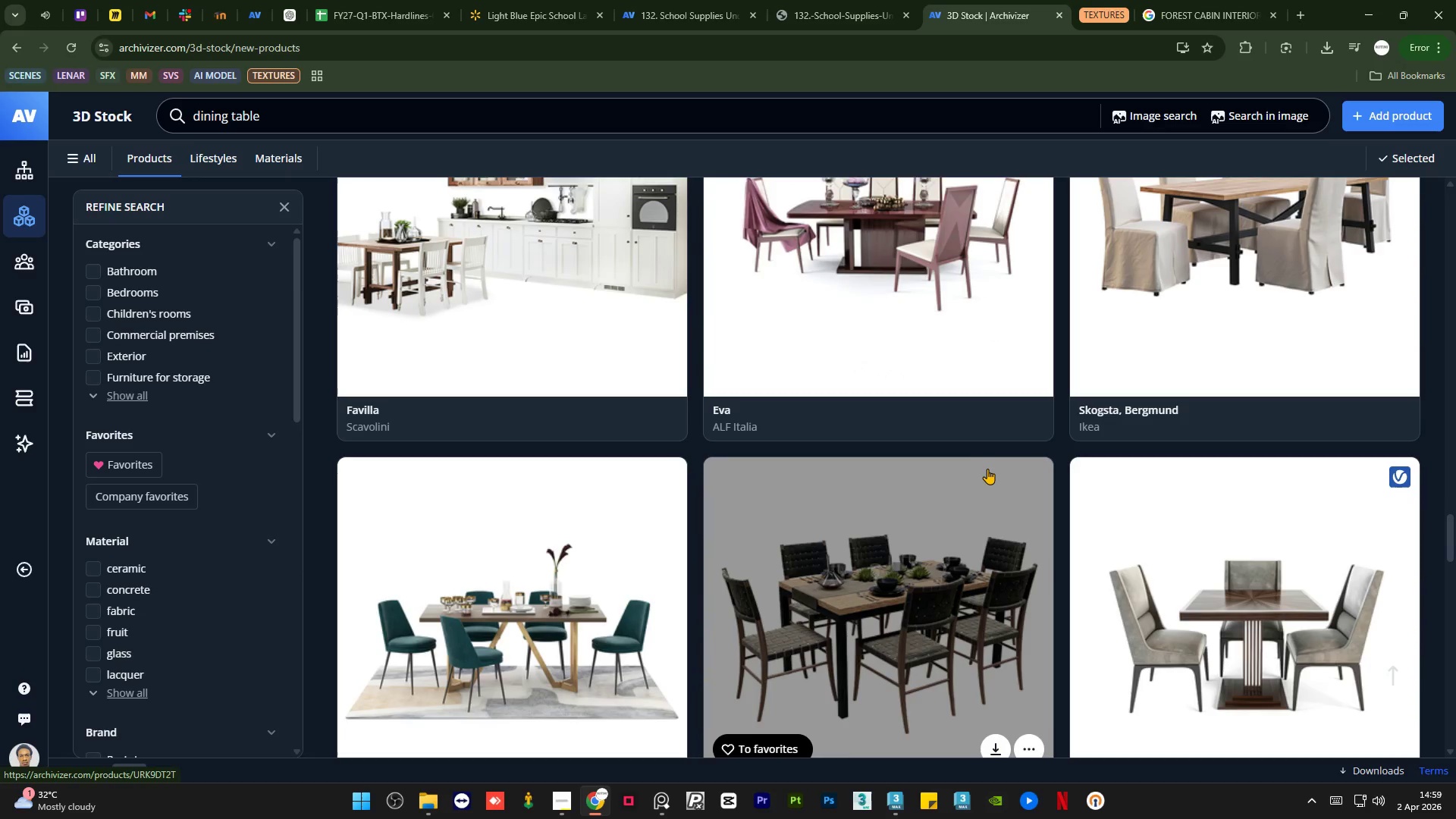 
scroll: coordinate [983, 471], scroll_direction: none, amount: 0.0
 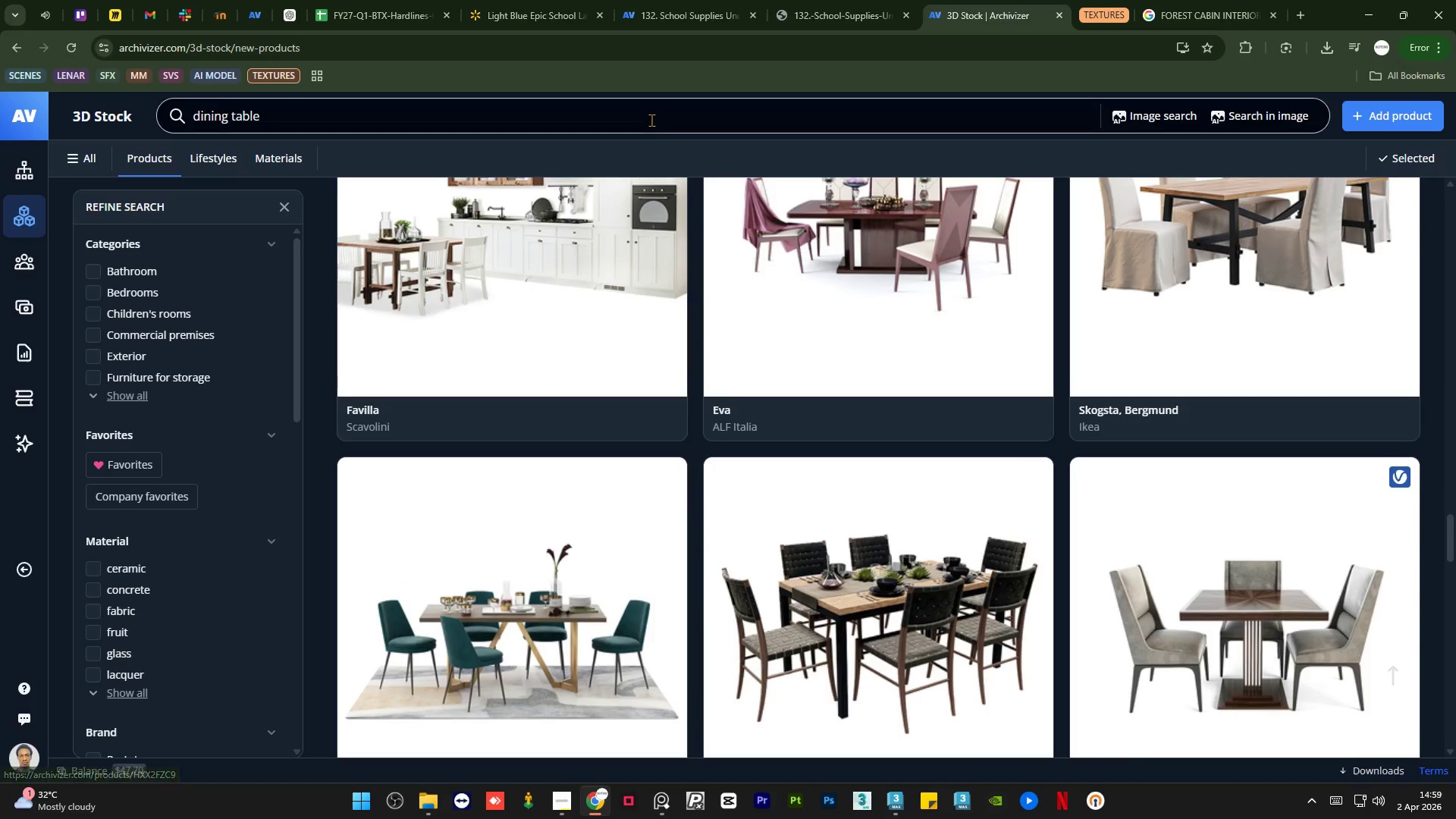 
double_click([651, 119])
 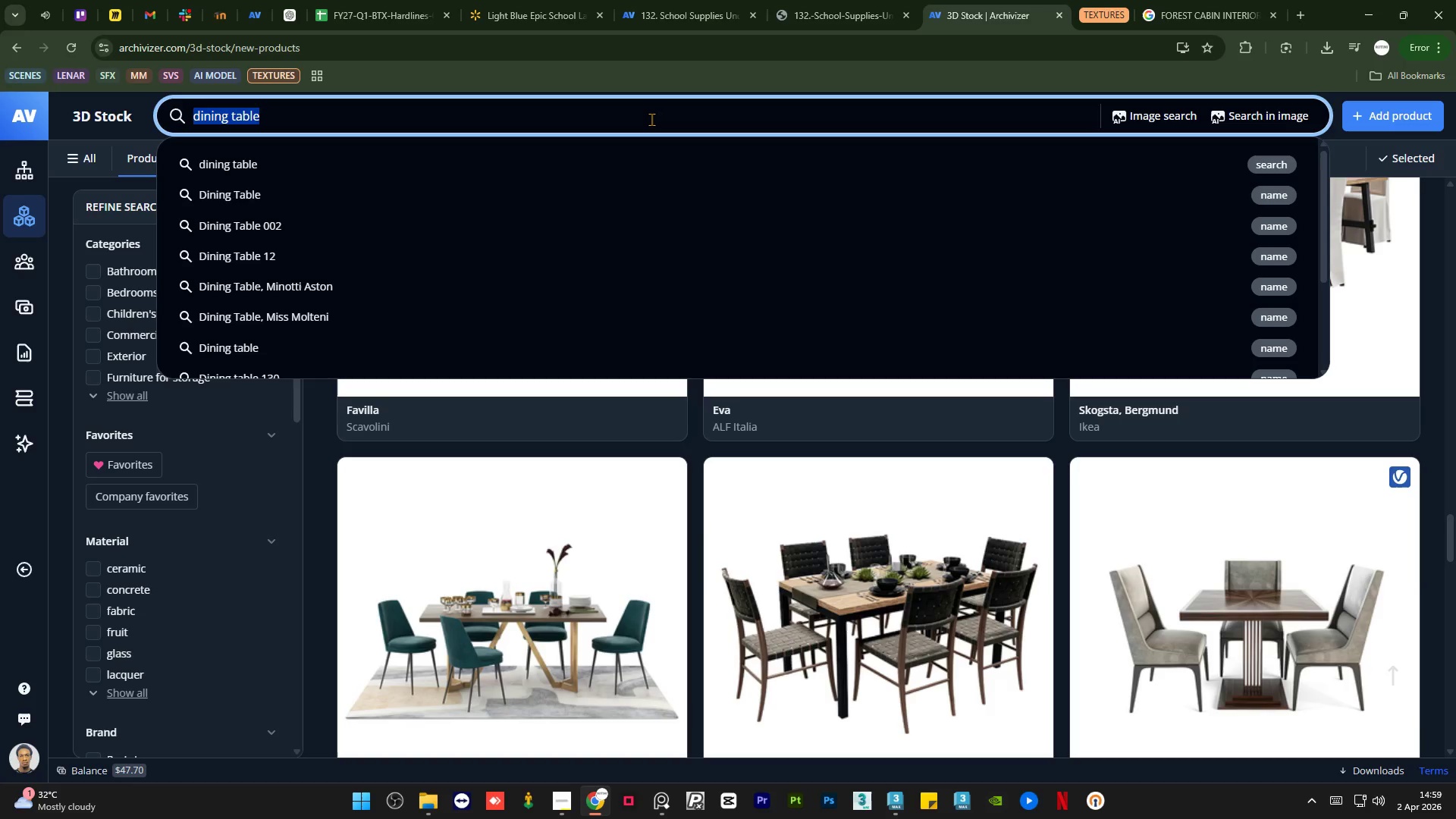 
triple_click([651, 119])
 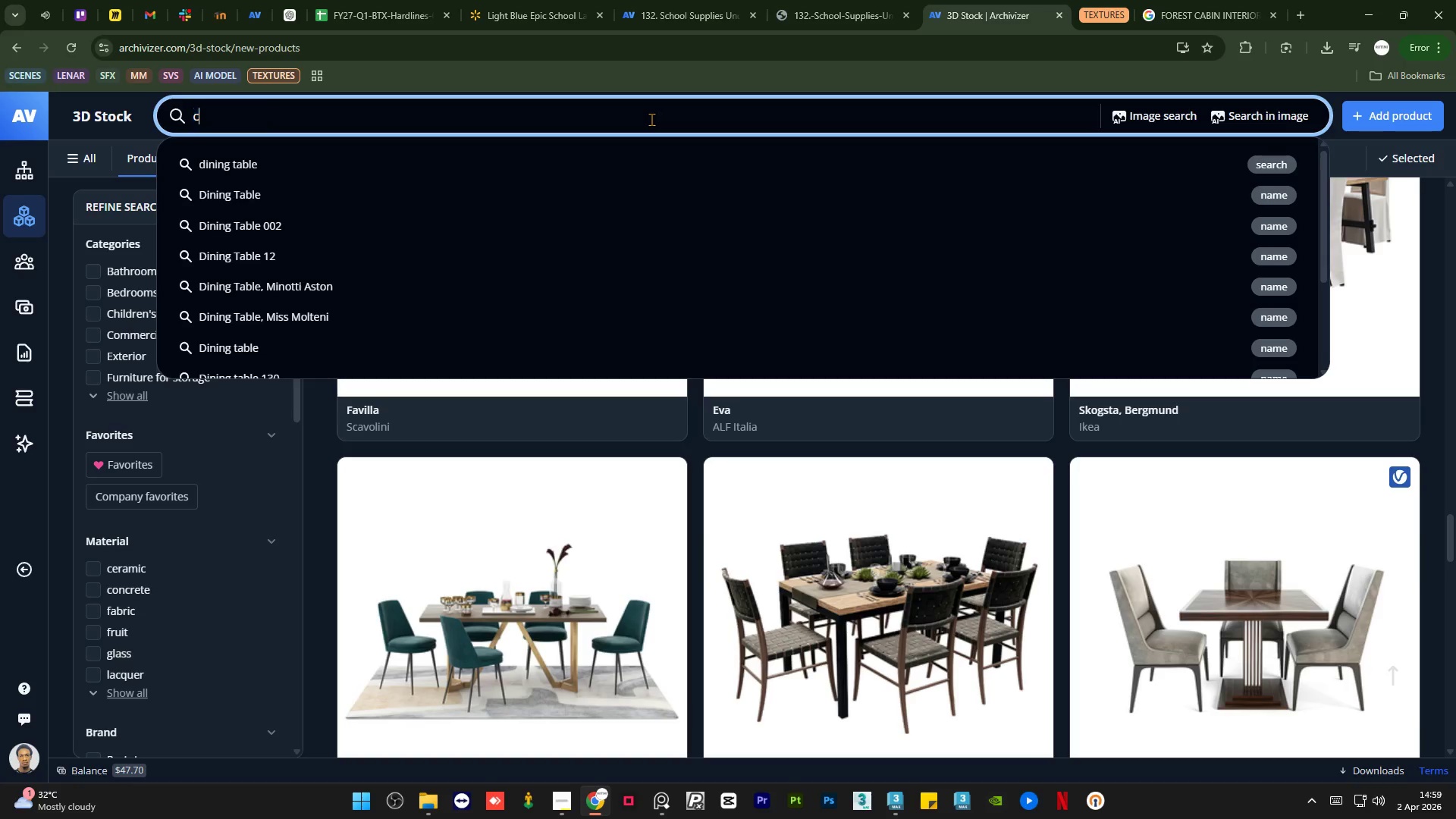 
type(celing light)
 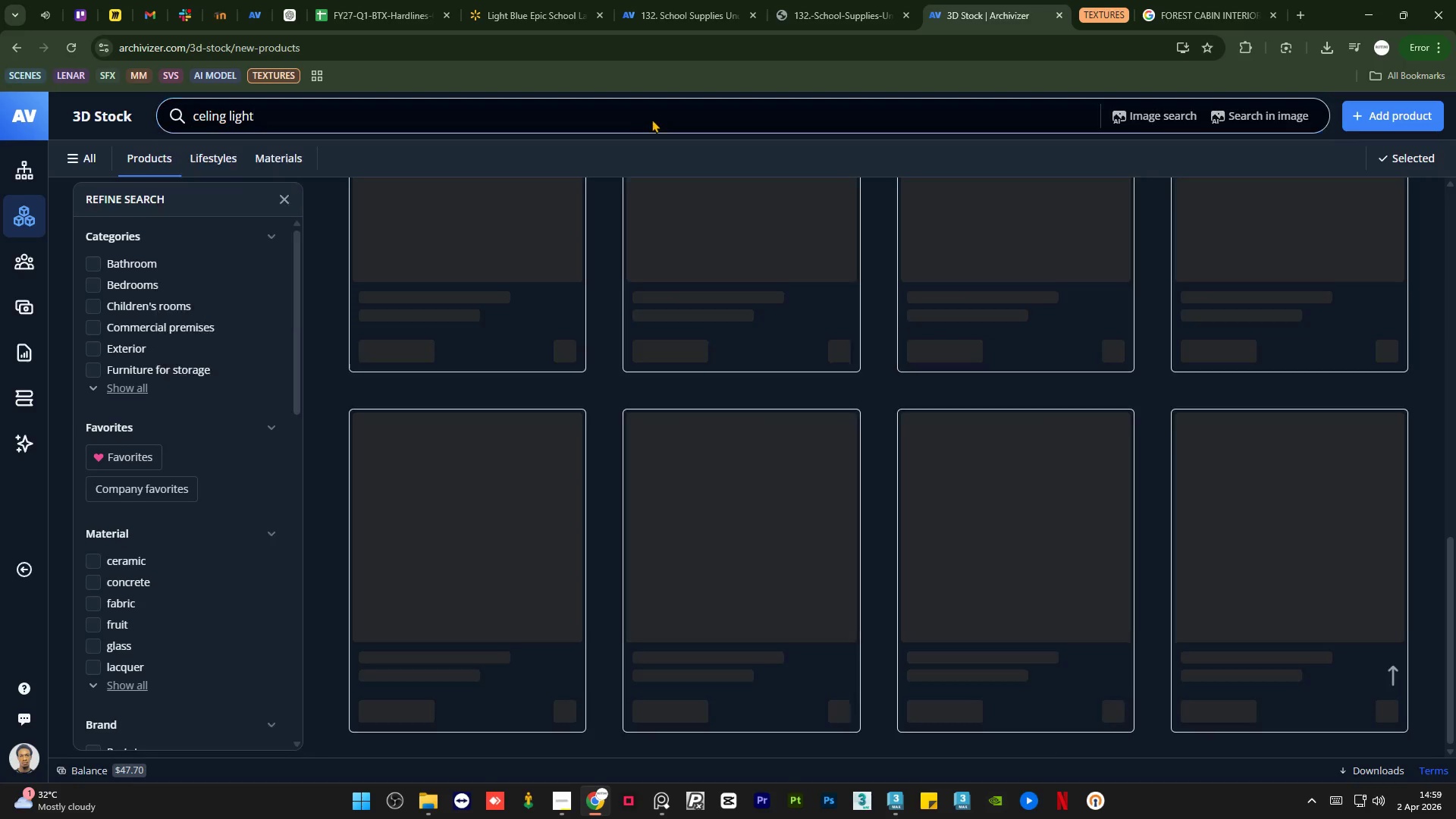 
key(Enter)
 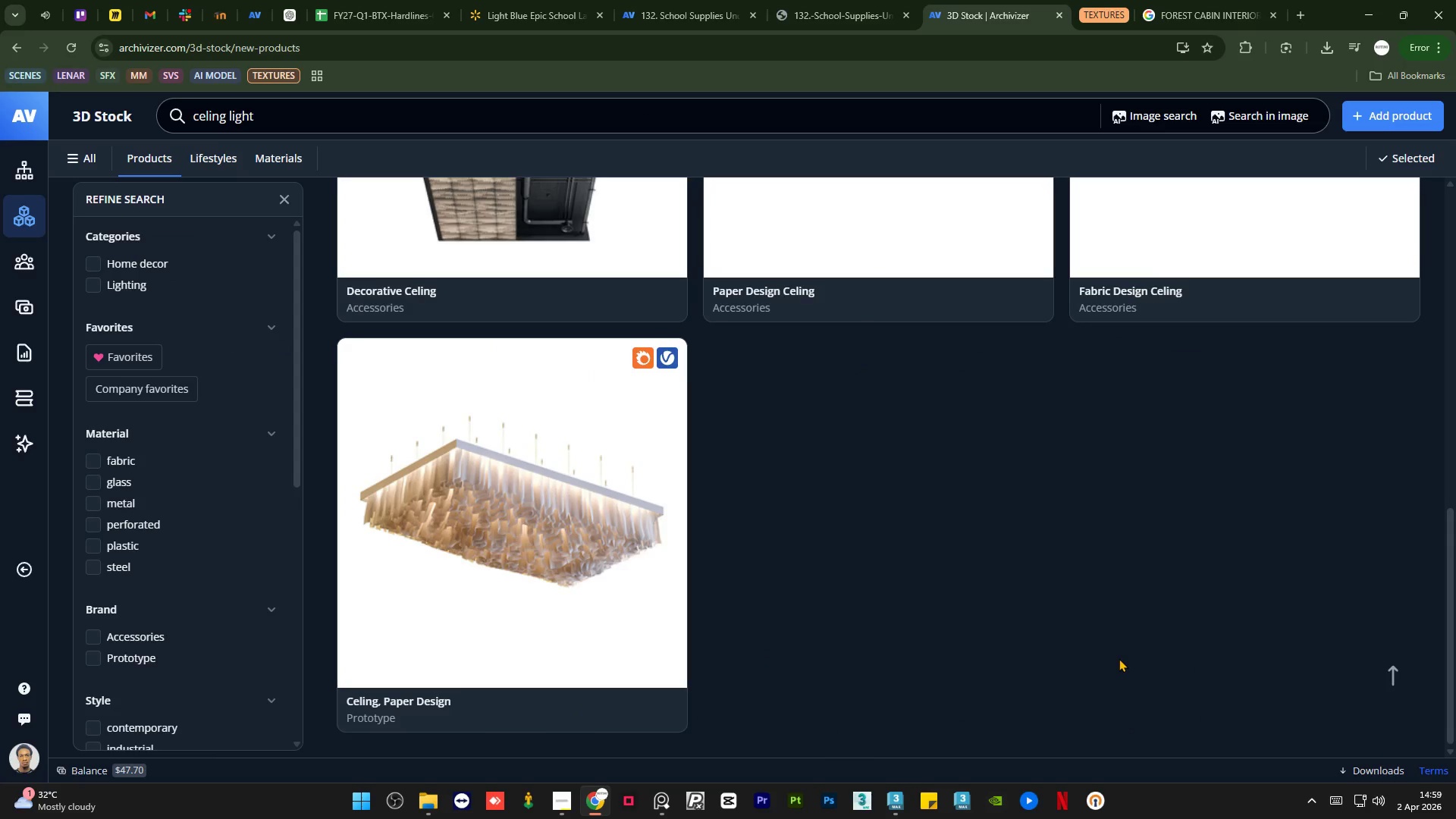 
scroll: coordinate [866, 542], scroll_direction: up, amount: 7.0
 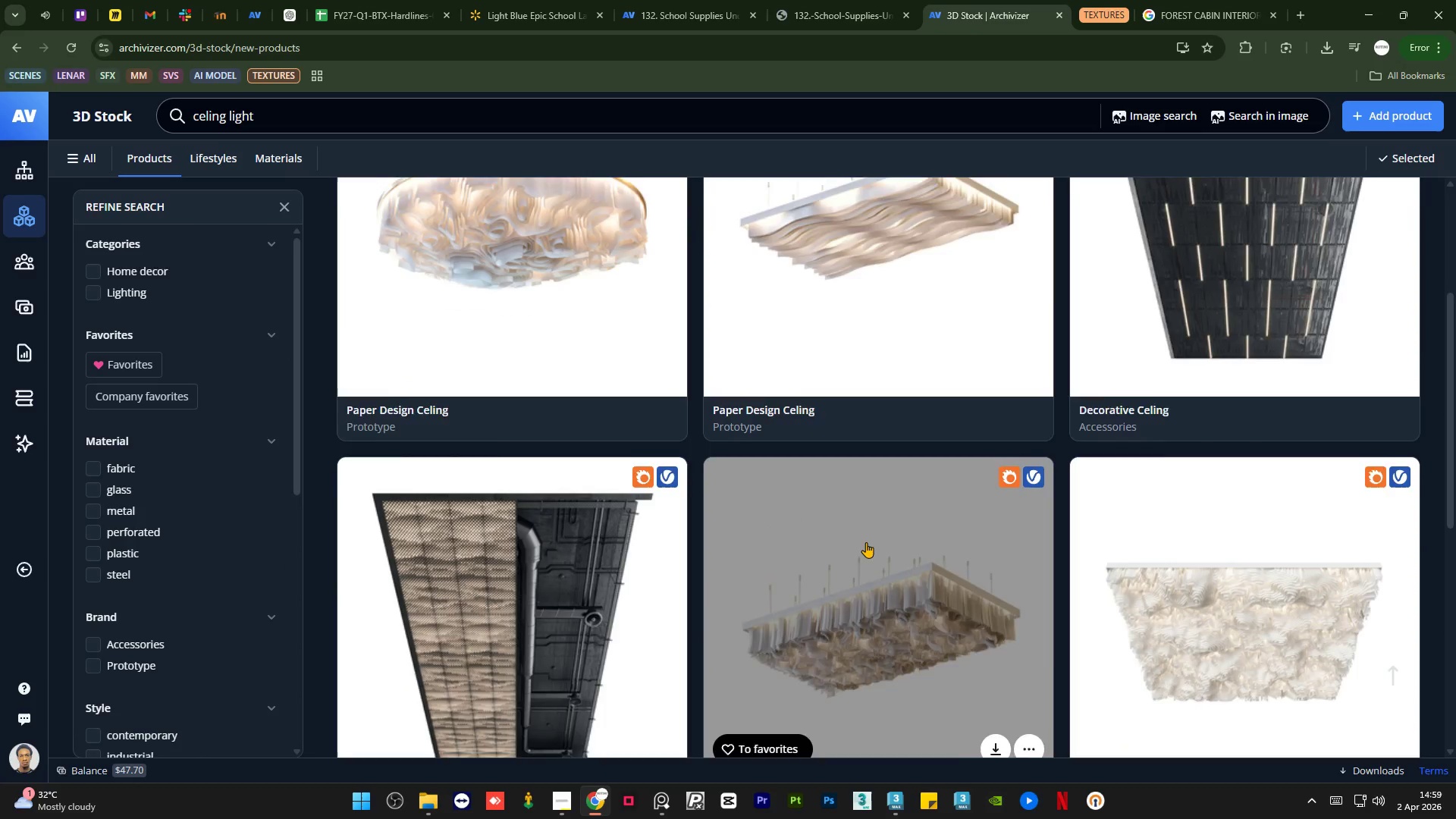 
scroll: coordinate [866, 542], scroll_direction: down, amount: 3.0
 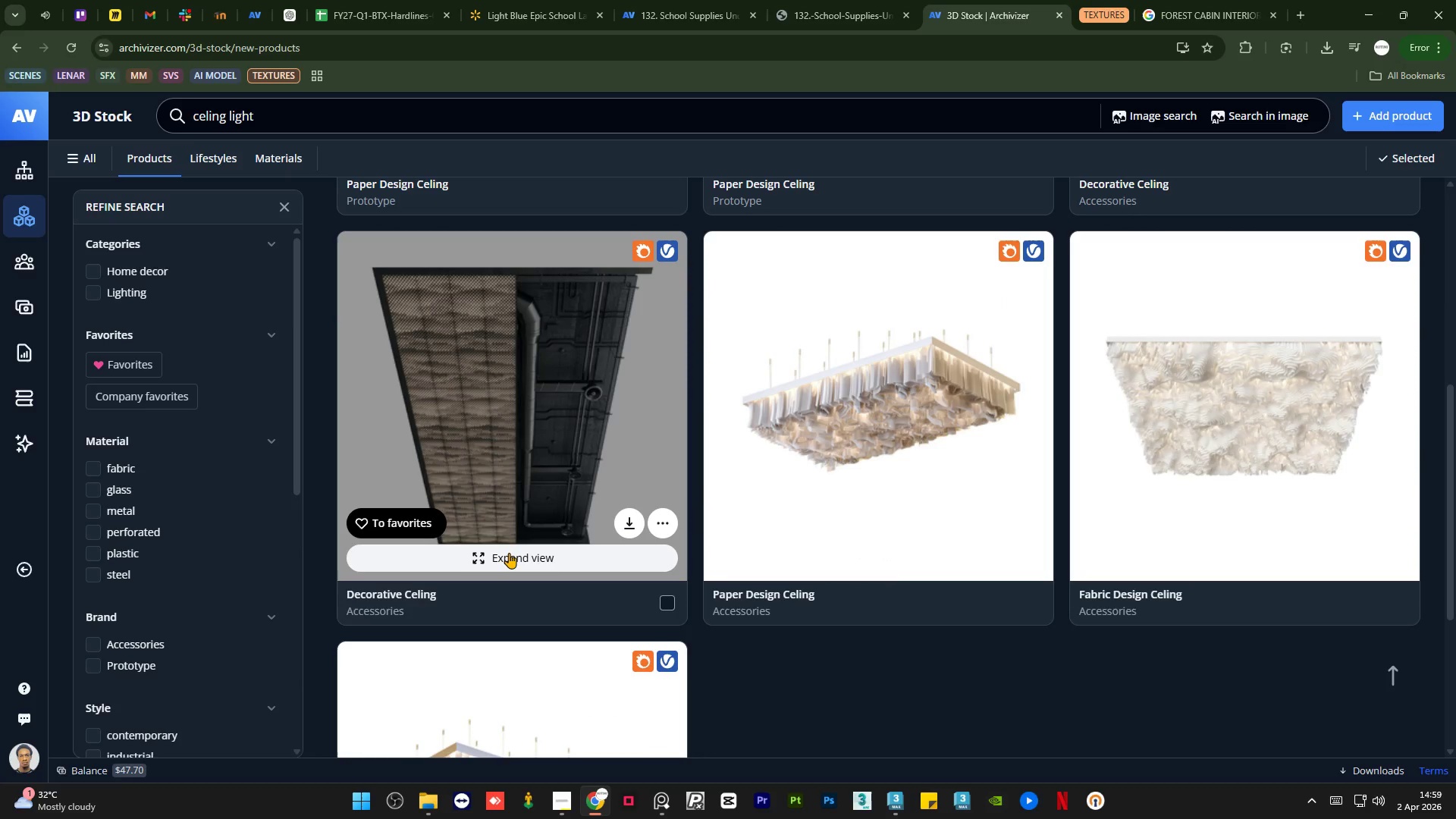 
left_click([509, 553])
 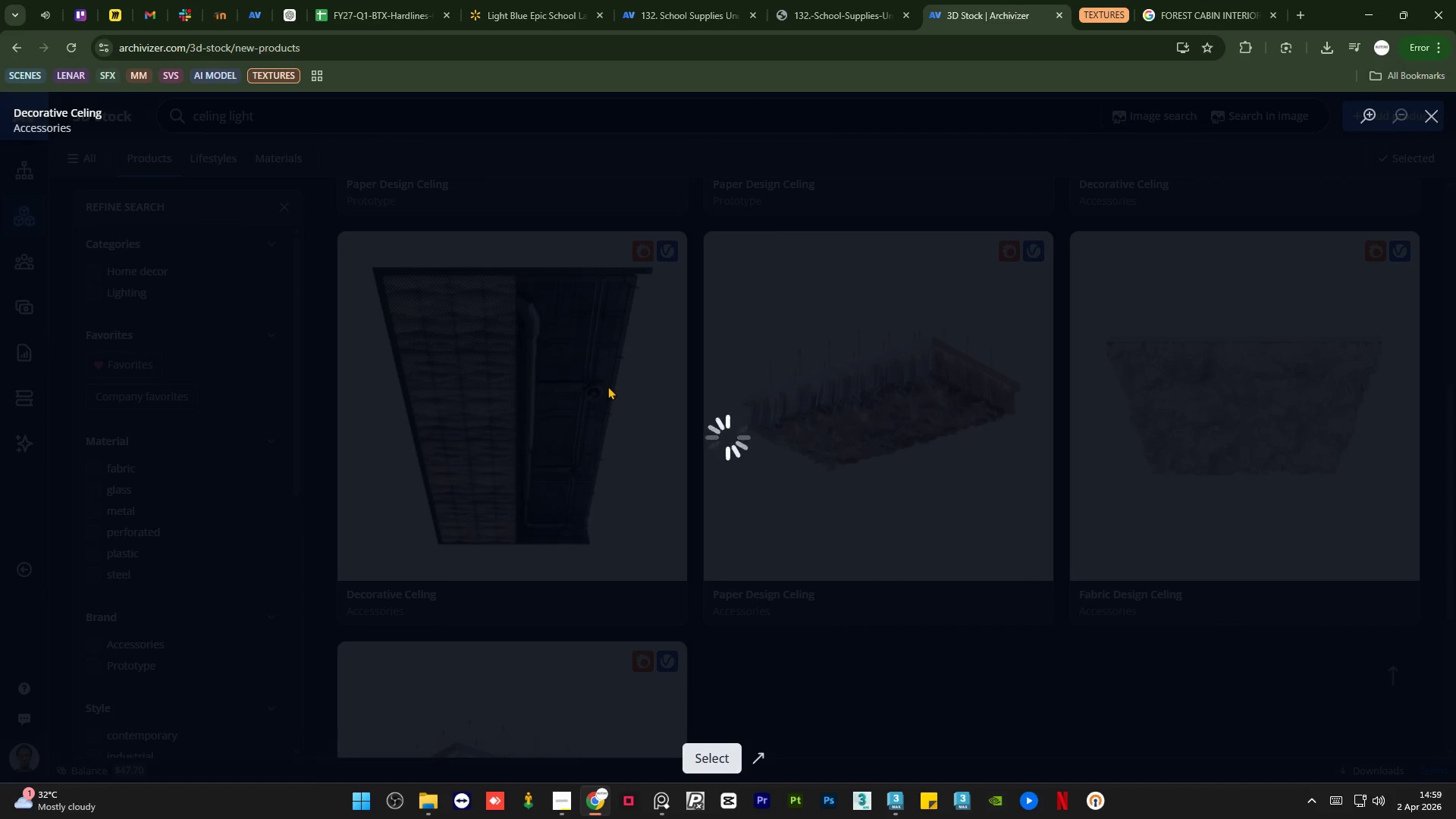 
scroll: coordinate [613, 372], scroll_direction: up, amount: 2.0
 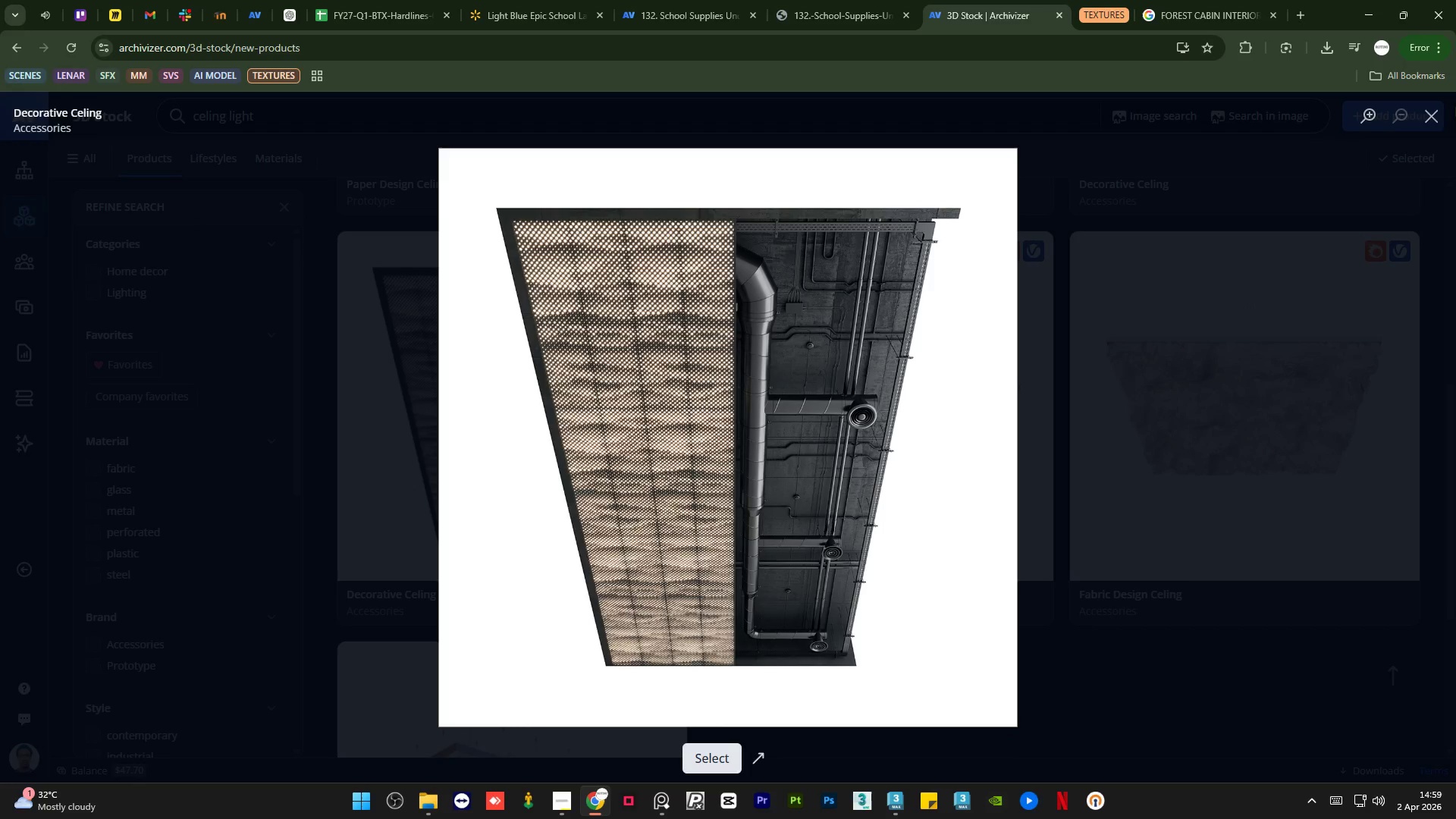 
left_click([1432, 113])
 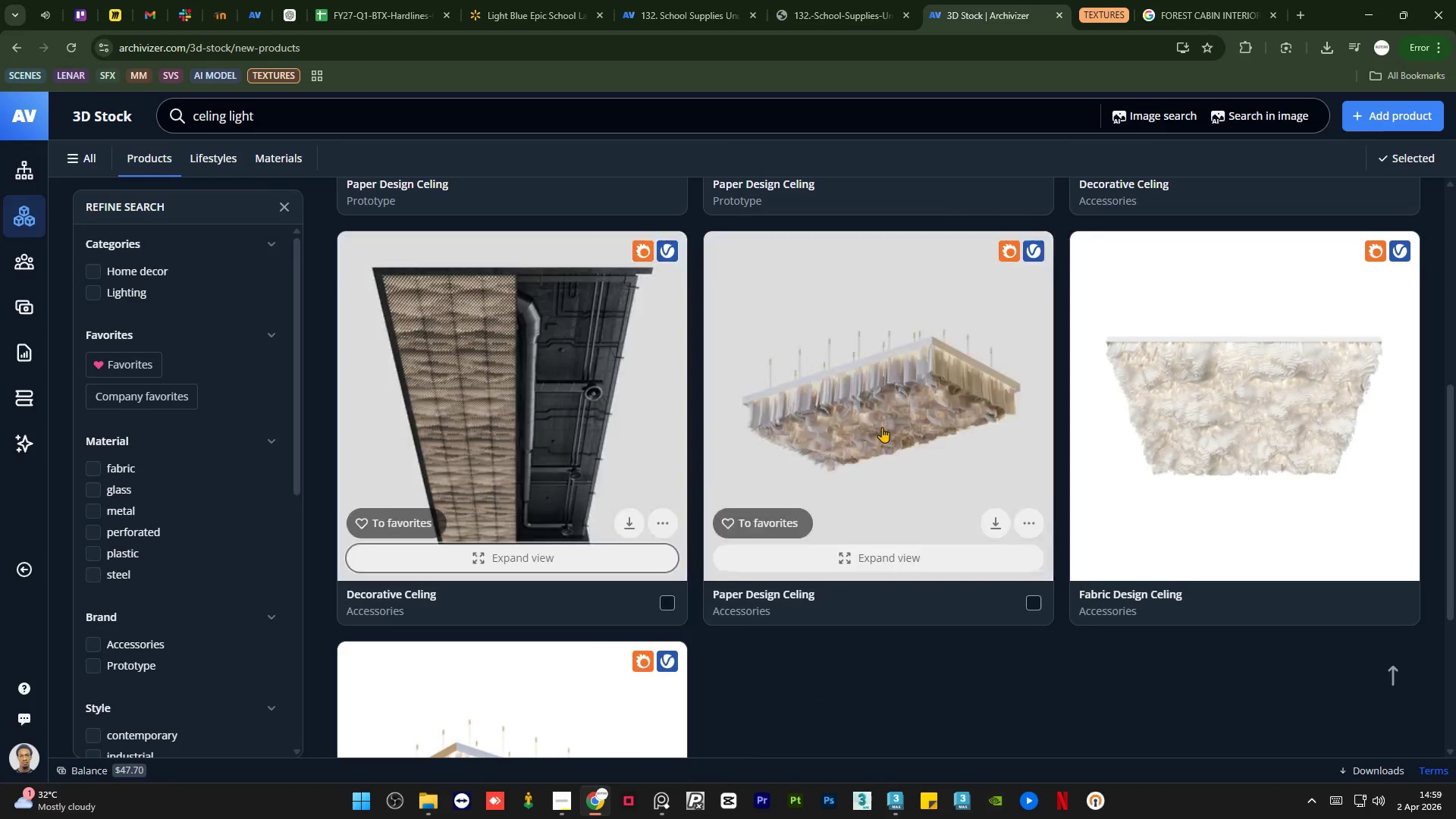 
scroll: coordinate [880, 428], scroll_direction: up, amount: 4.0
 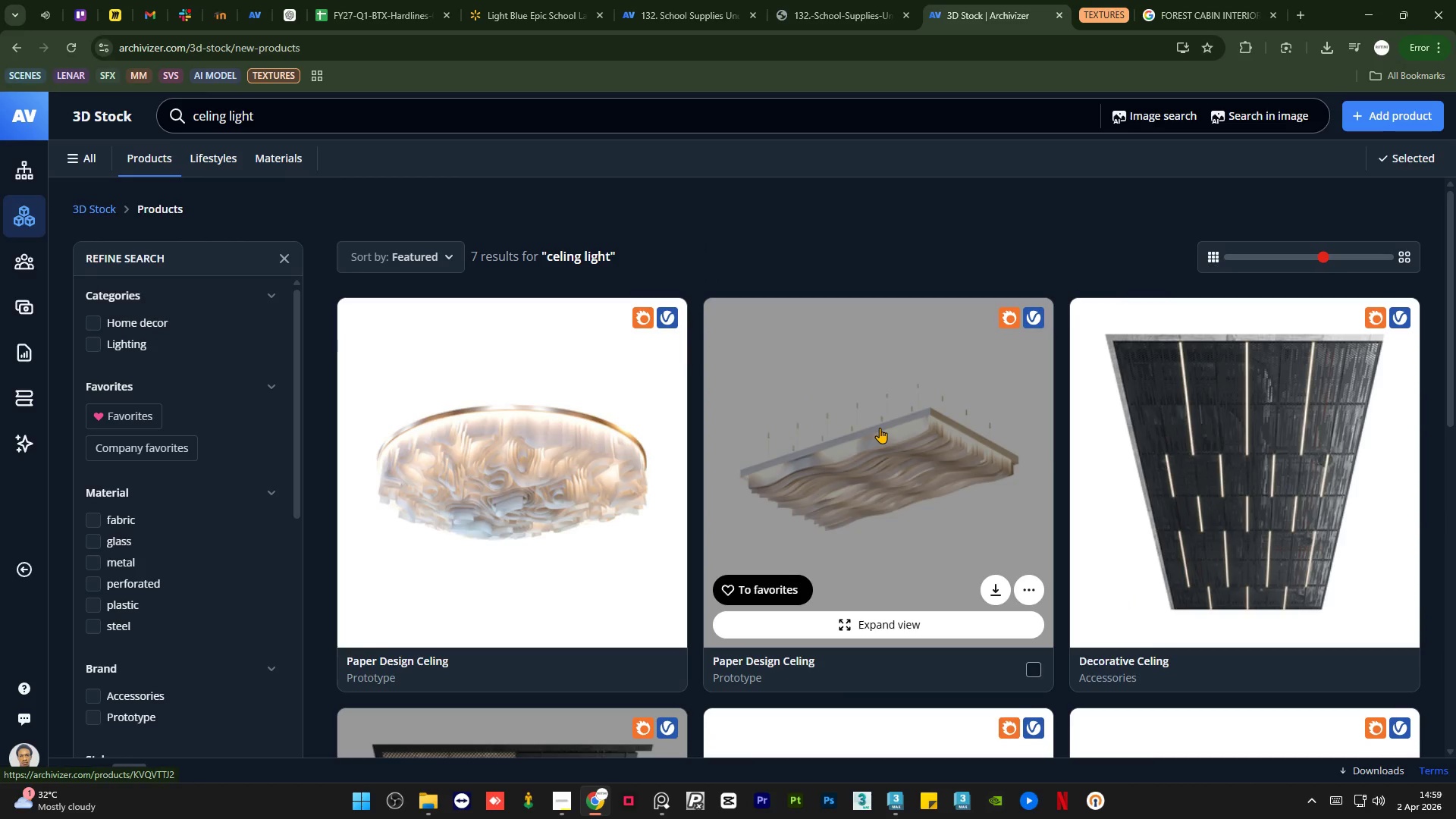 
scroll: coordinate [880, 428], scroll_direction: down, amount: 9.0
 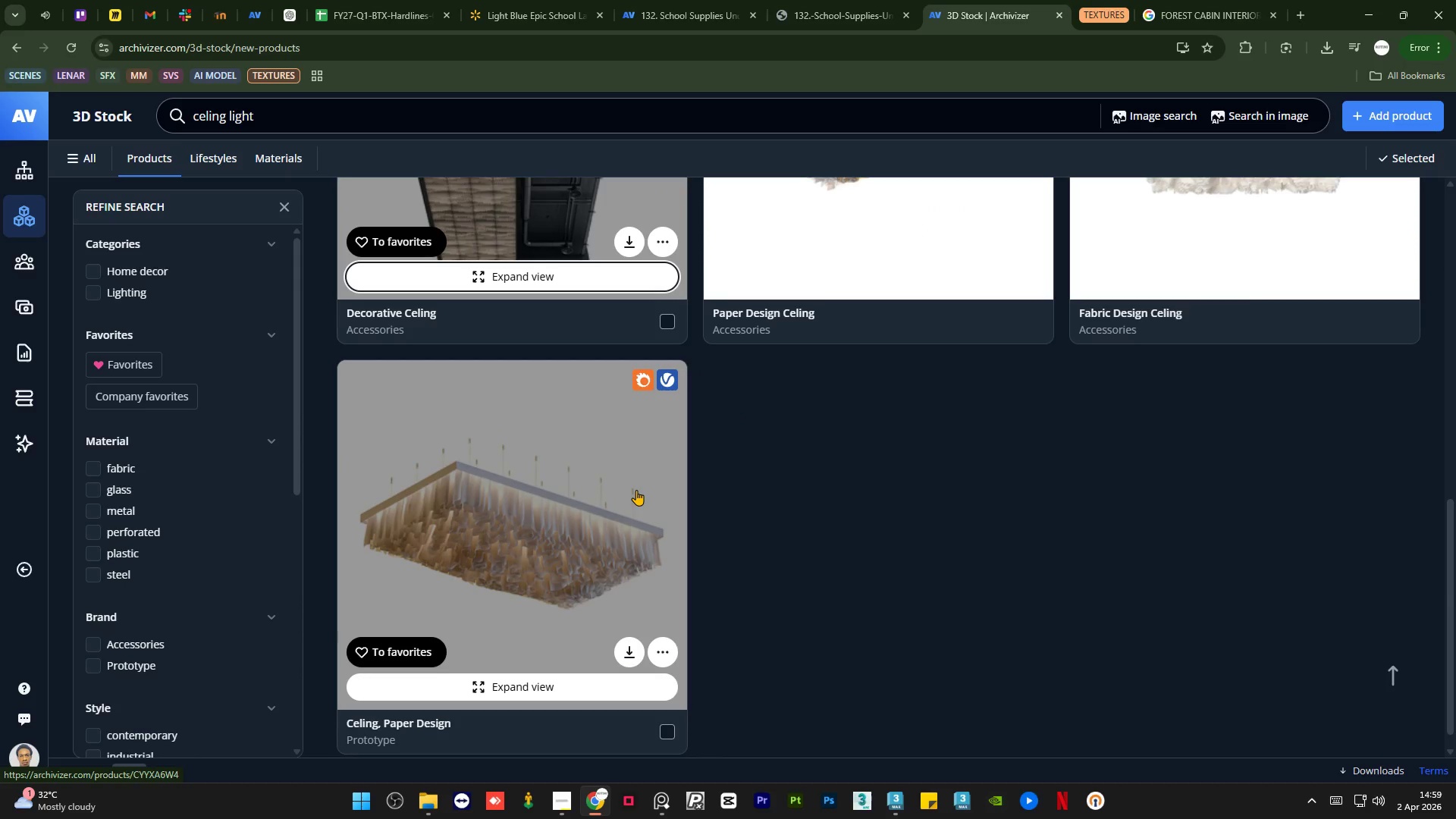 
scroll: coordinate [637, 490], scroll_direction: up, amount: 15.0
 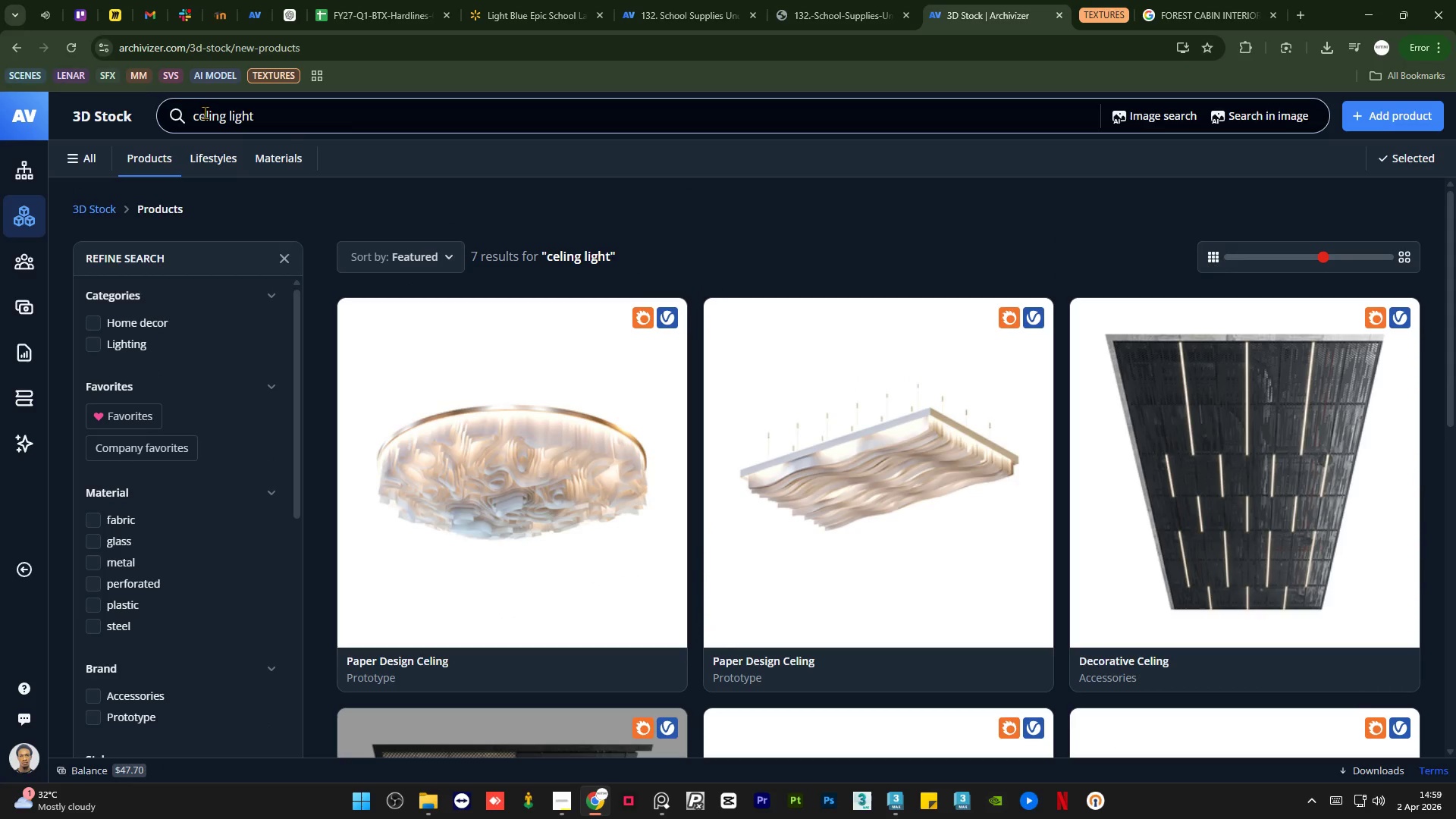 
left_click([206, 112])
 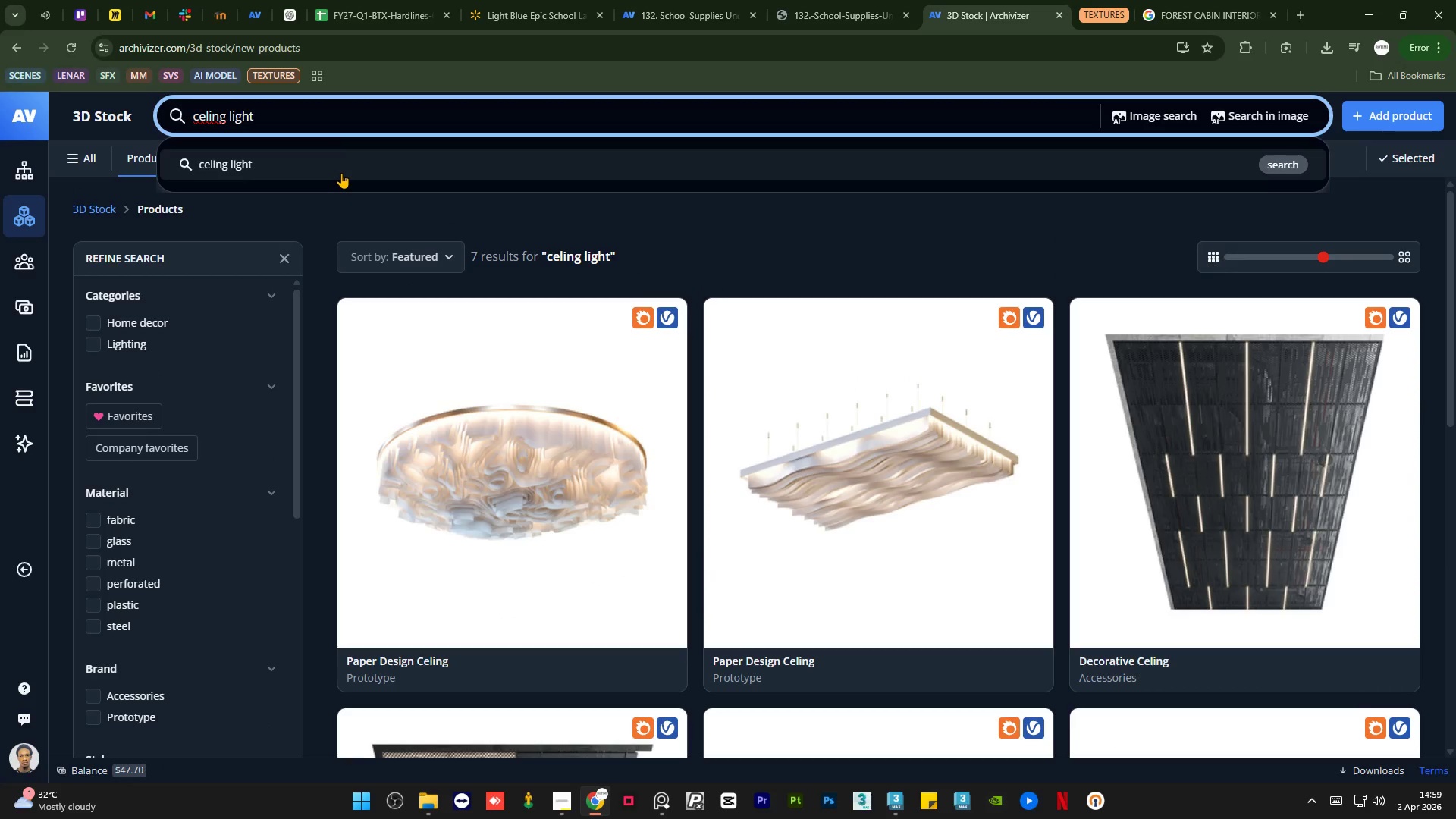 
key(I)
 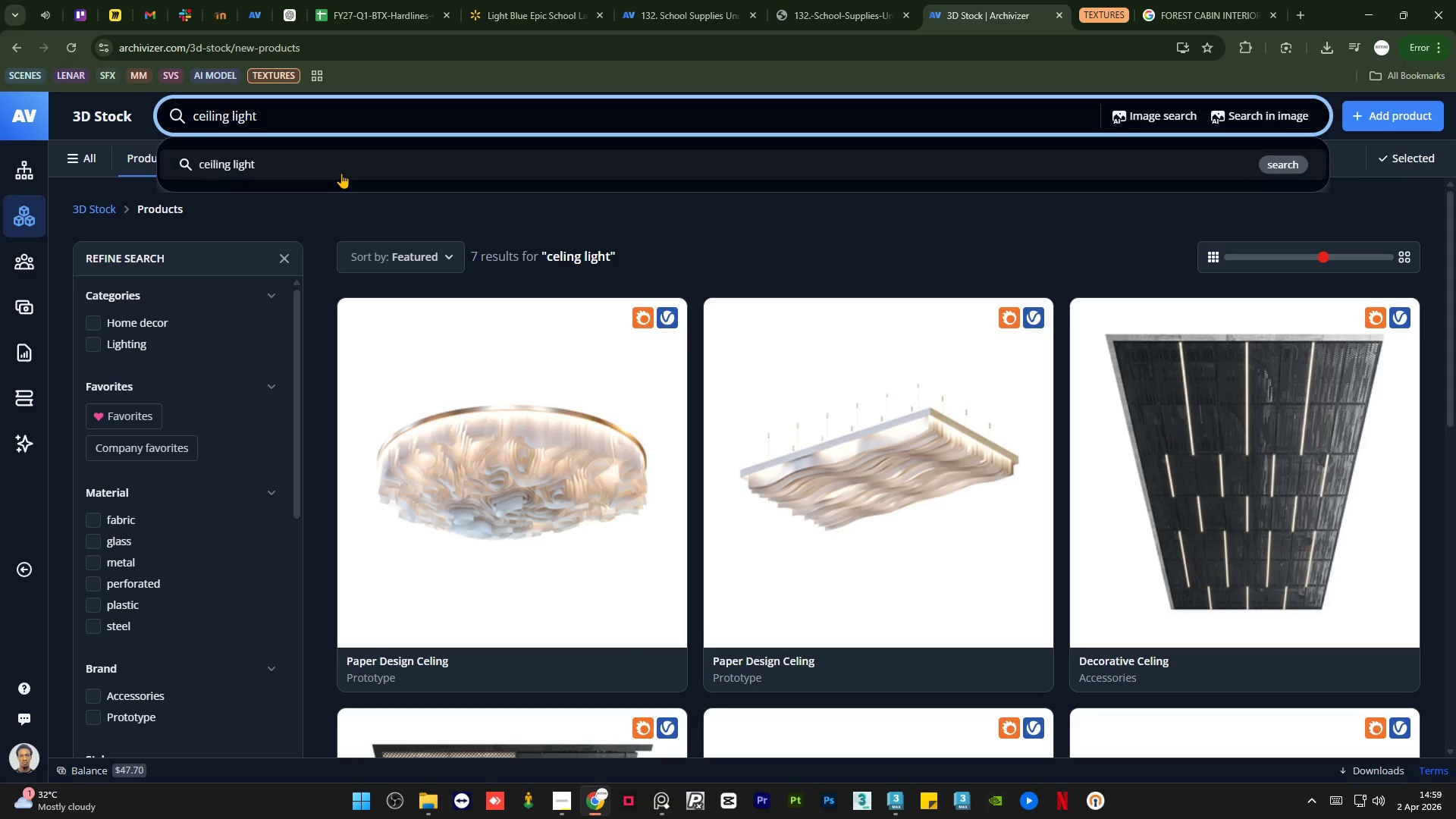 
key(Enter)
 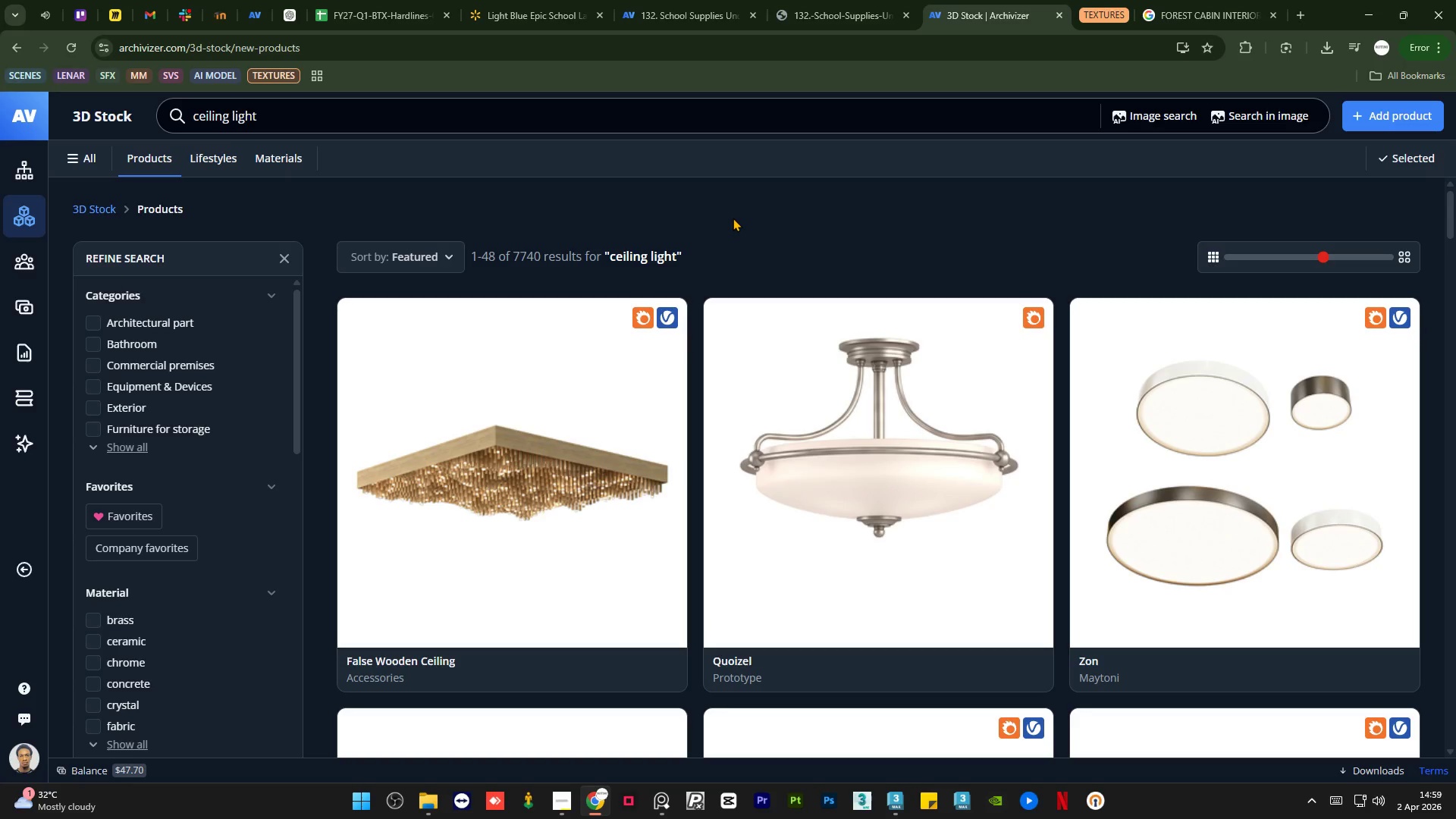 
scroll: coordinate [774, 244], scroll_direction: down, amount: 3.0
 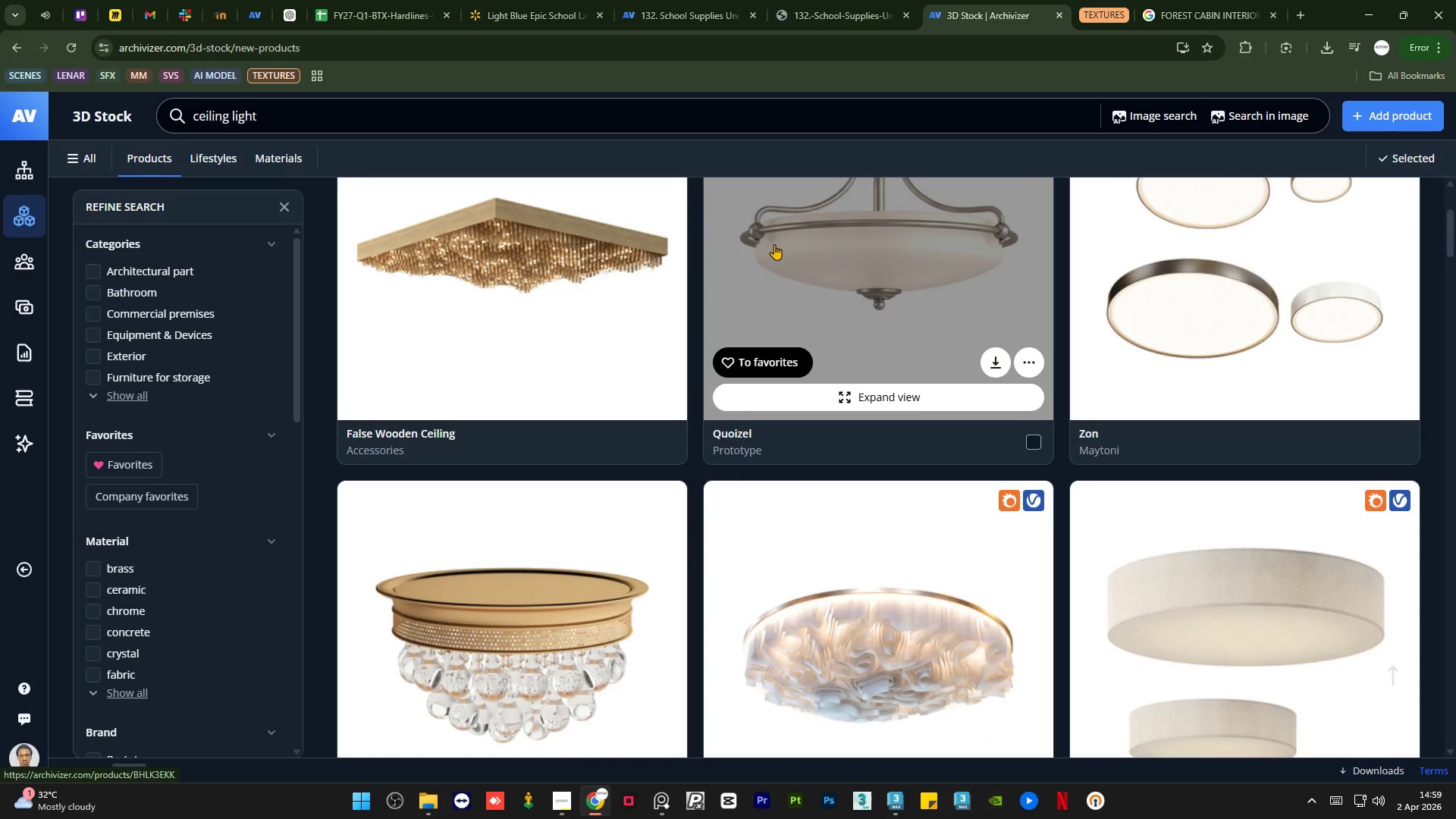 
scroll: coordinate [774, 244], scroll_direction: up, amount: 2.0
 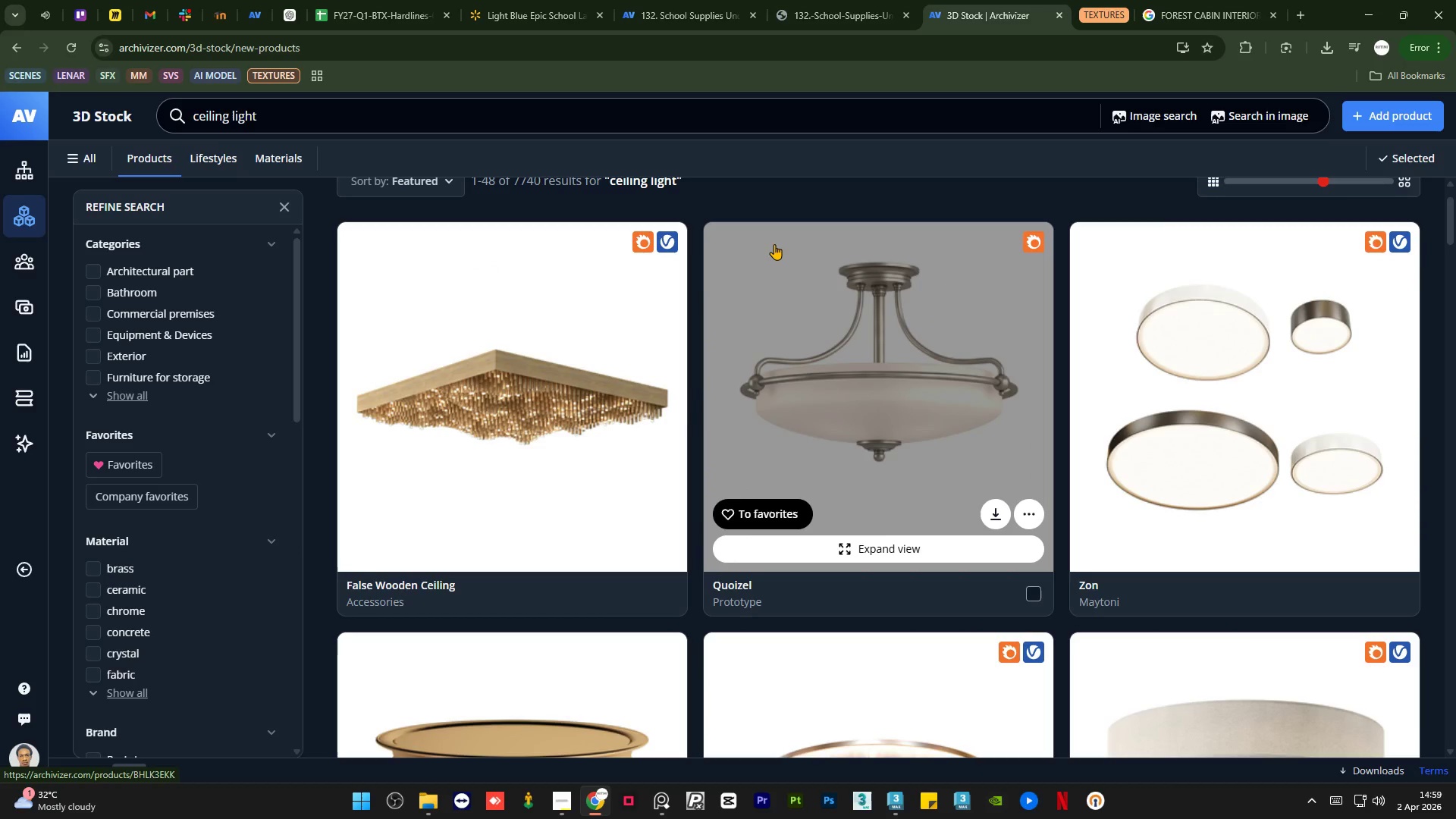 
scroll: coordinate [774, 244], scroll_direction: down, amount: 13.0
 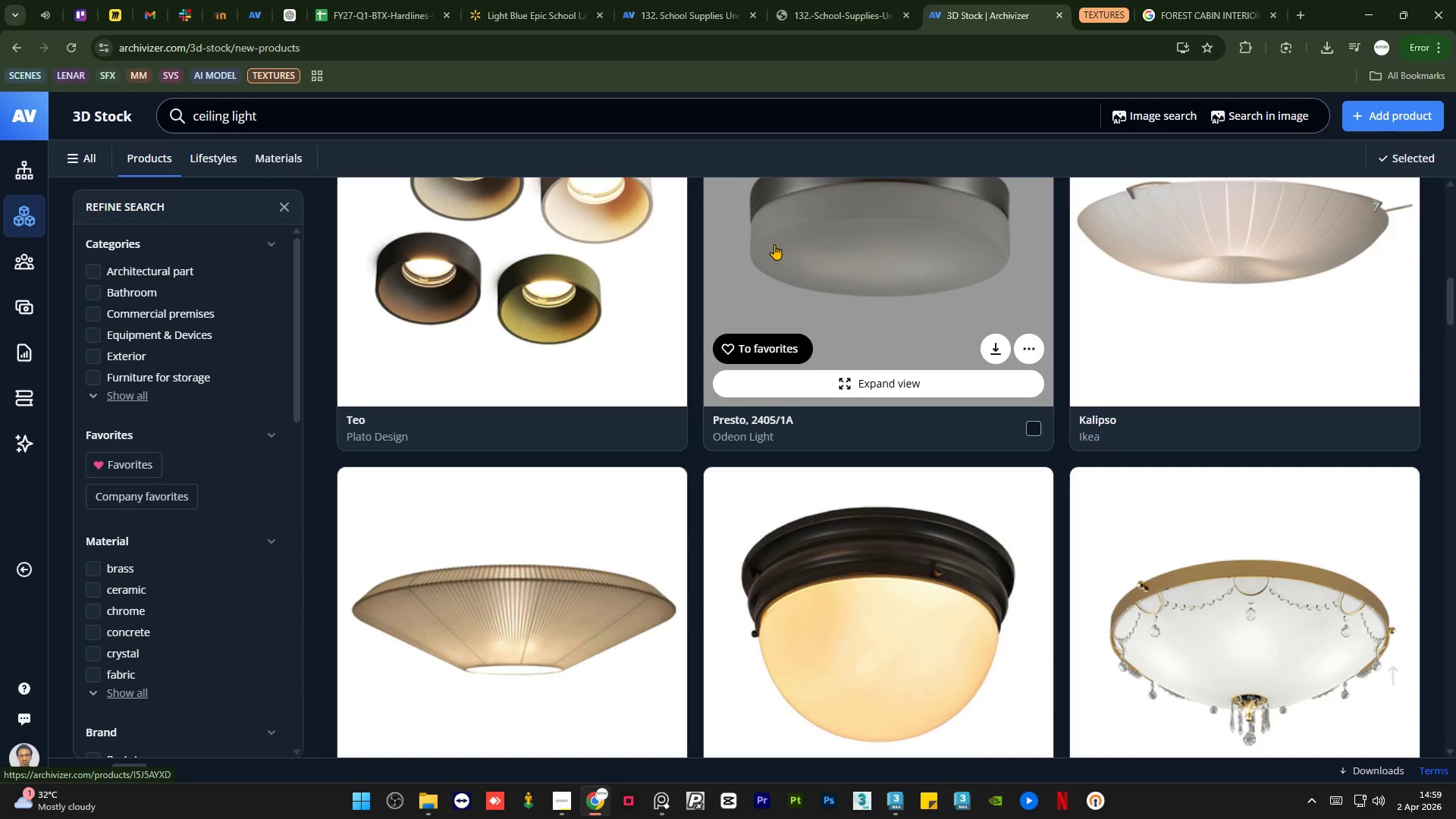 
scroll: coordinate [774, 244], scroll_direction: up, amount: 2.0
 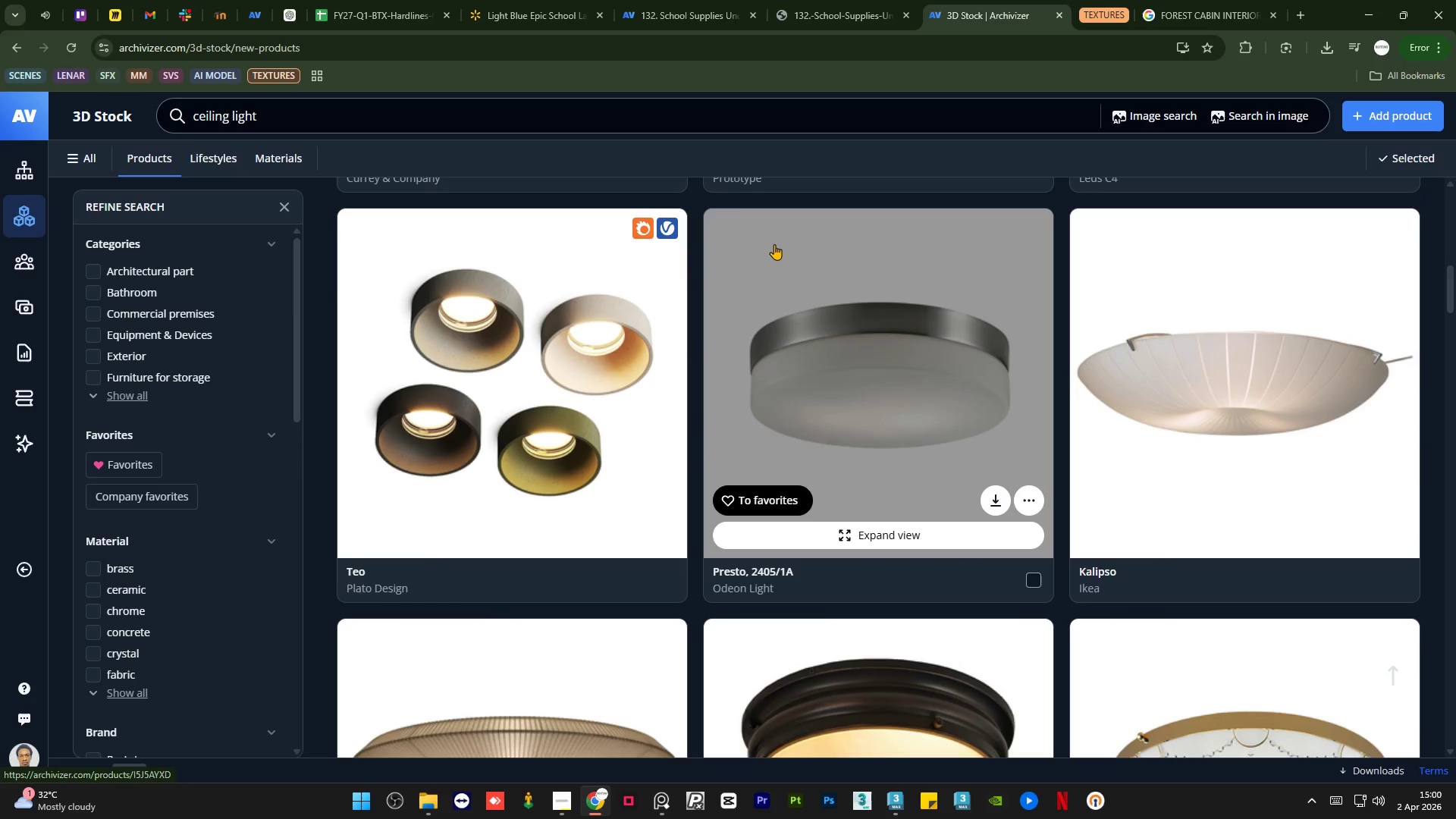 
scroll: coordinate [774, 249], scroll_direction: down, amount: 10.0
 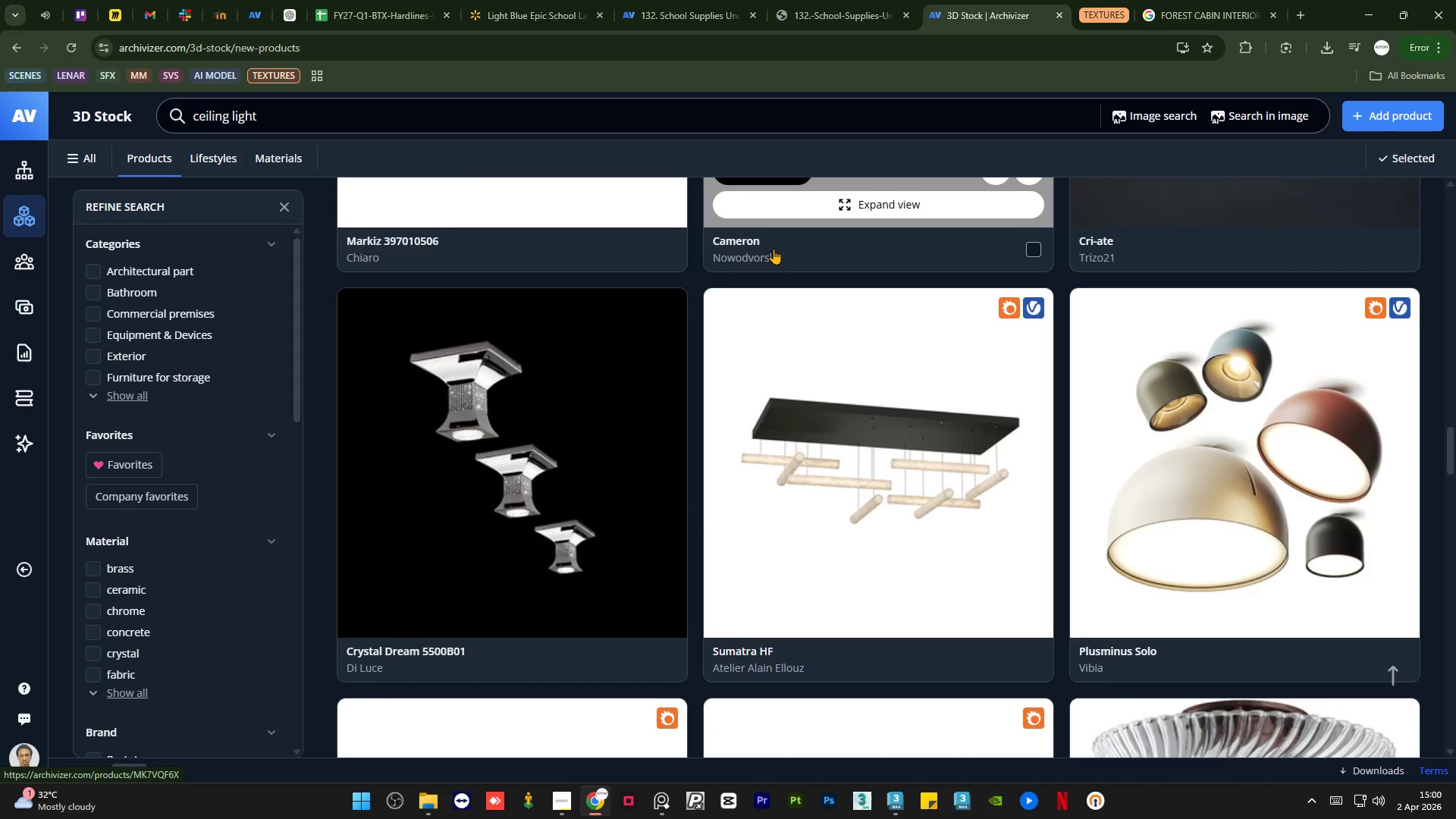 
left_click([889, 799])
 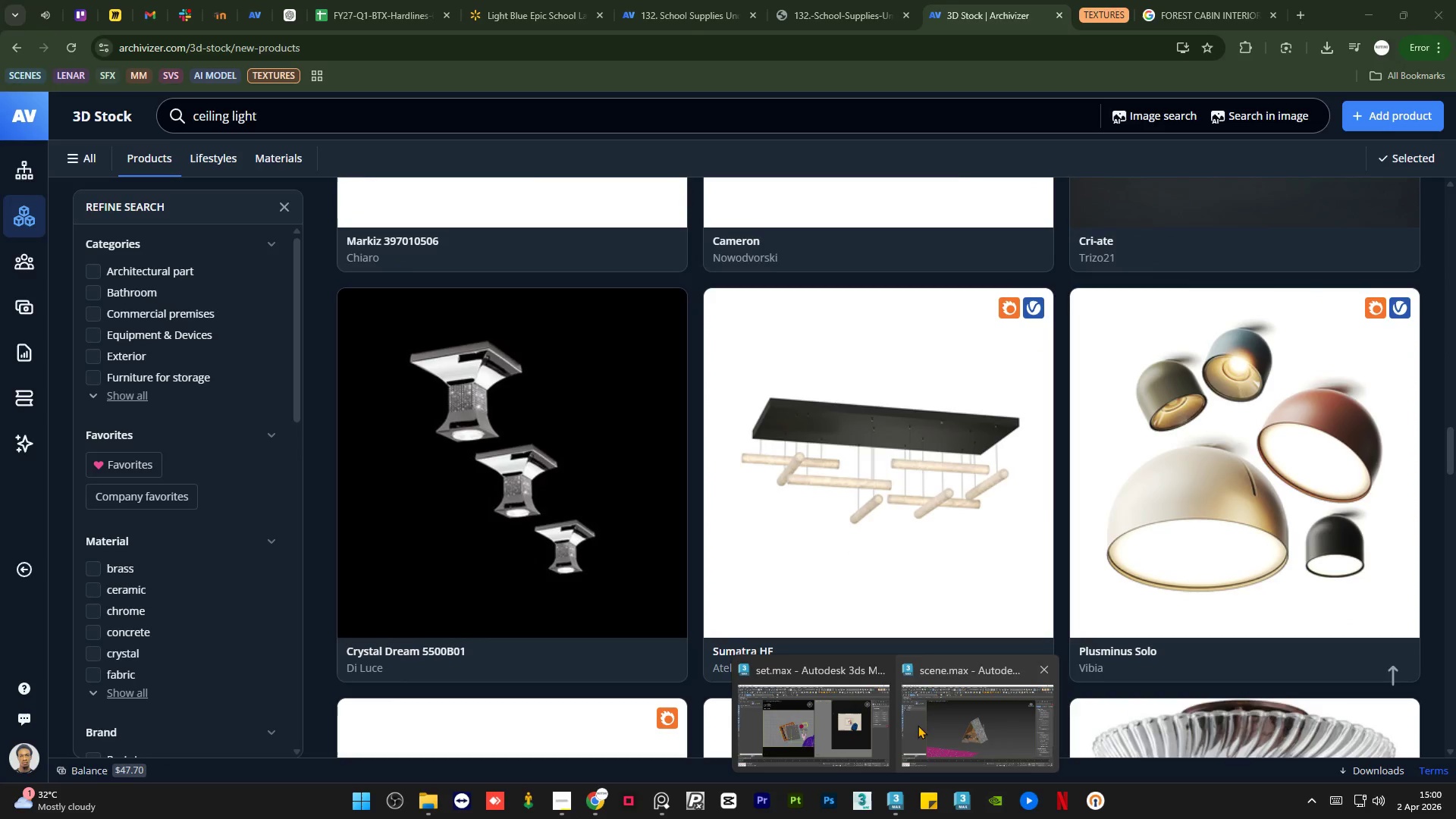 
left_click([928, 720])
 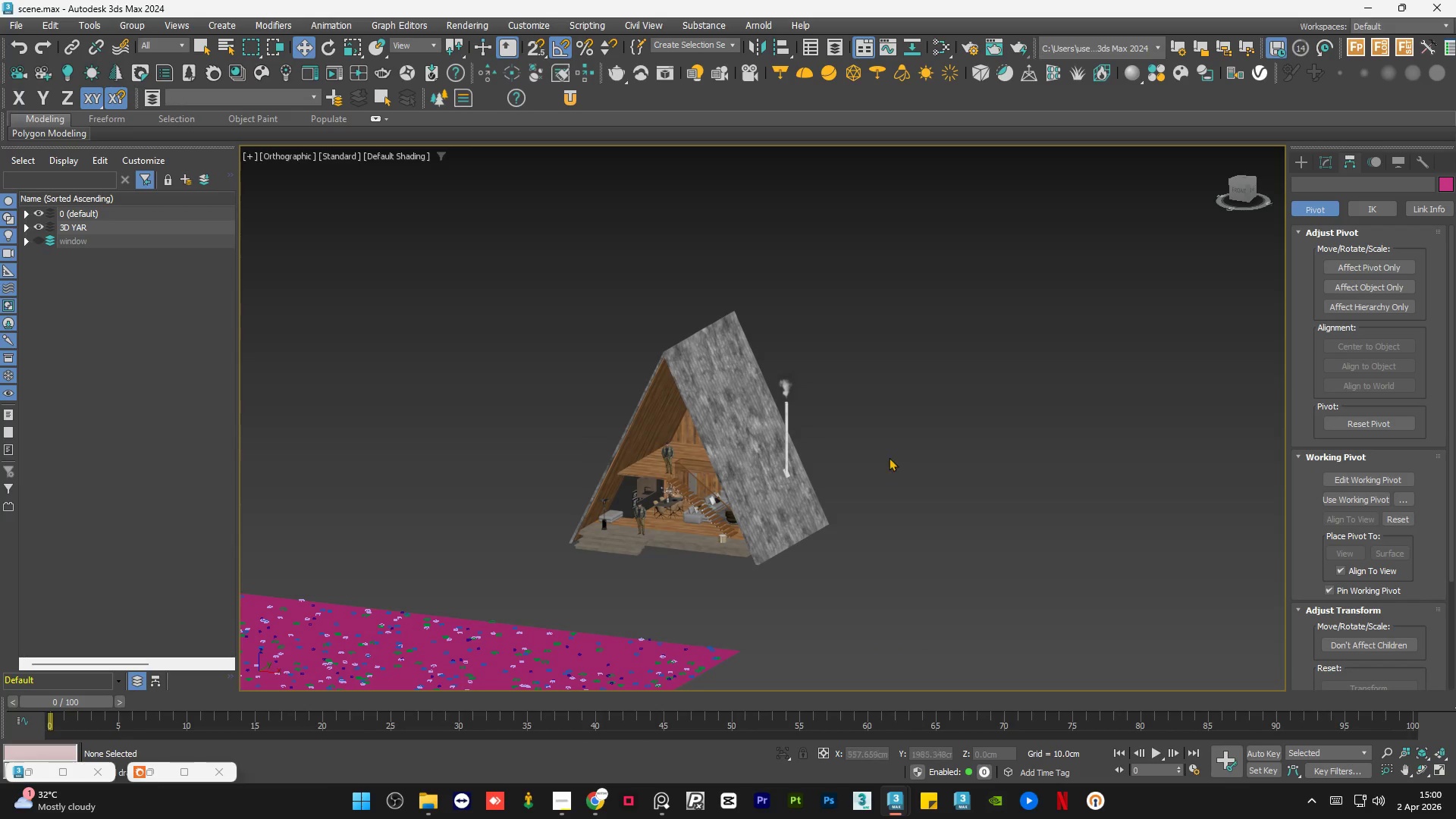 
hold_key(key=AltLeft, duration=0.75)
 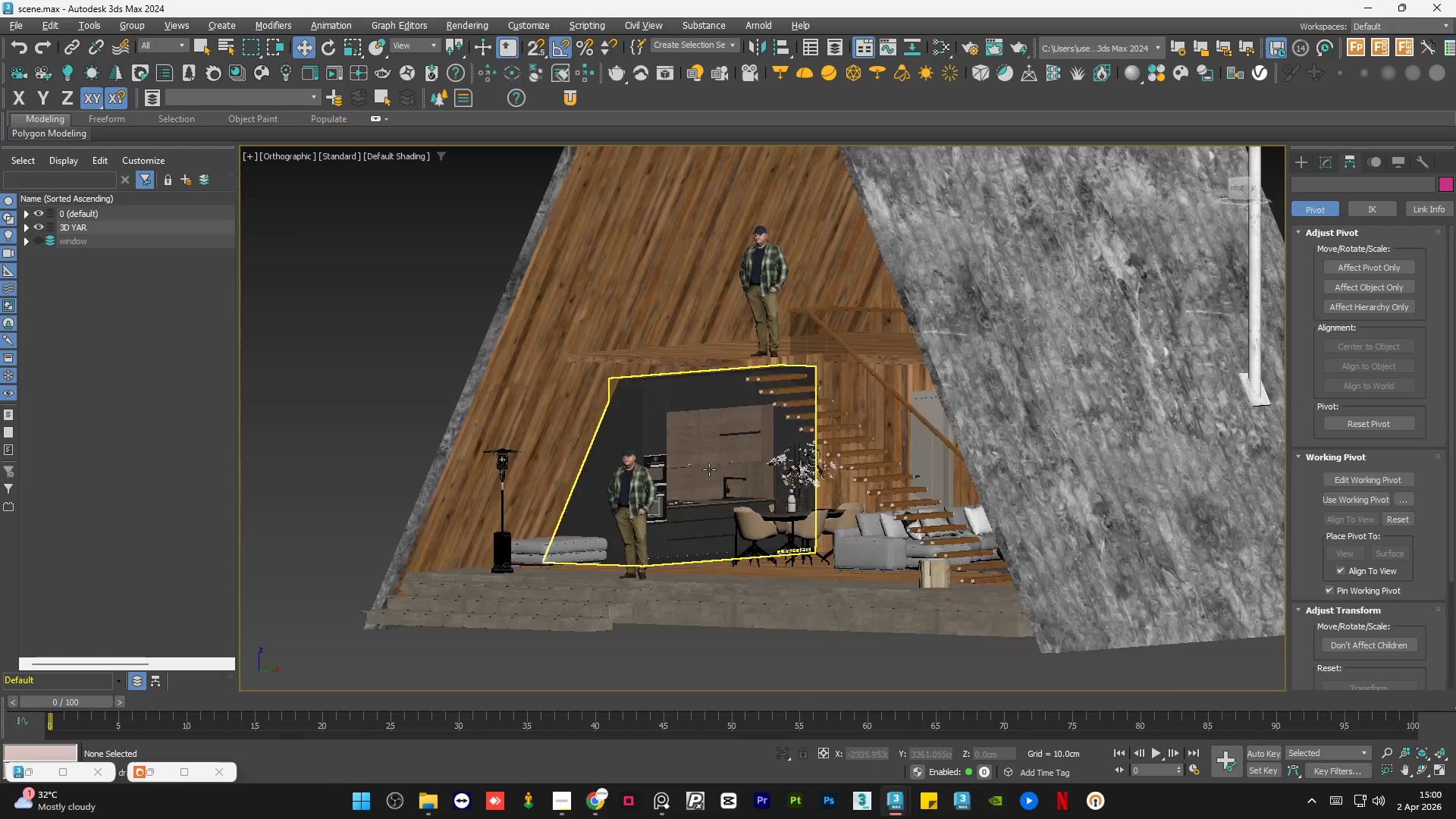 
scroll: coordinate [889, 457], scroll_direction: down, amount: 1.0
 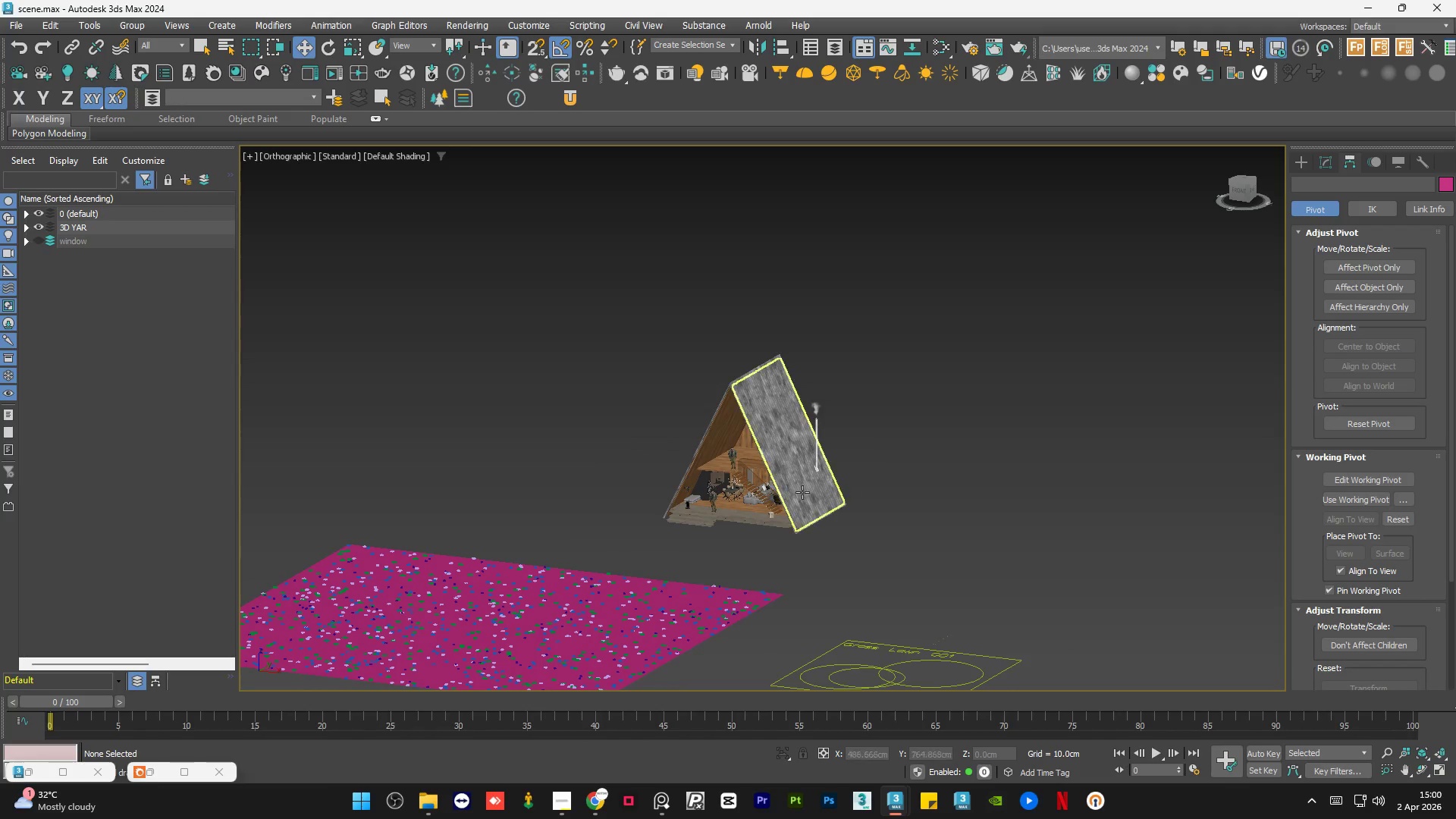 
scroll: coordinate [709, 469], scroll_direction: up, amount: 6.0
 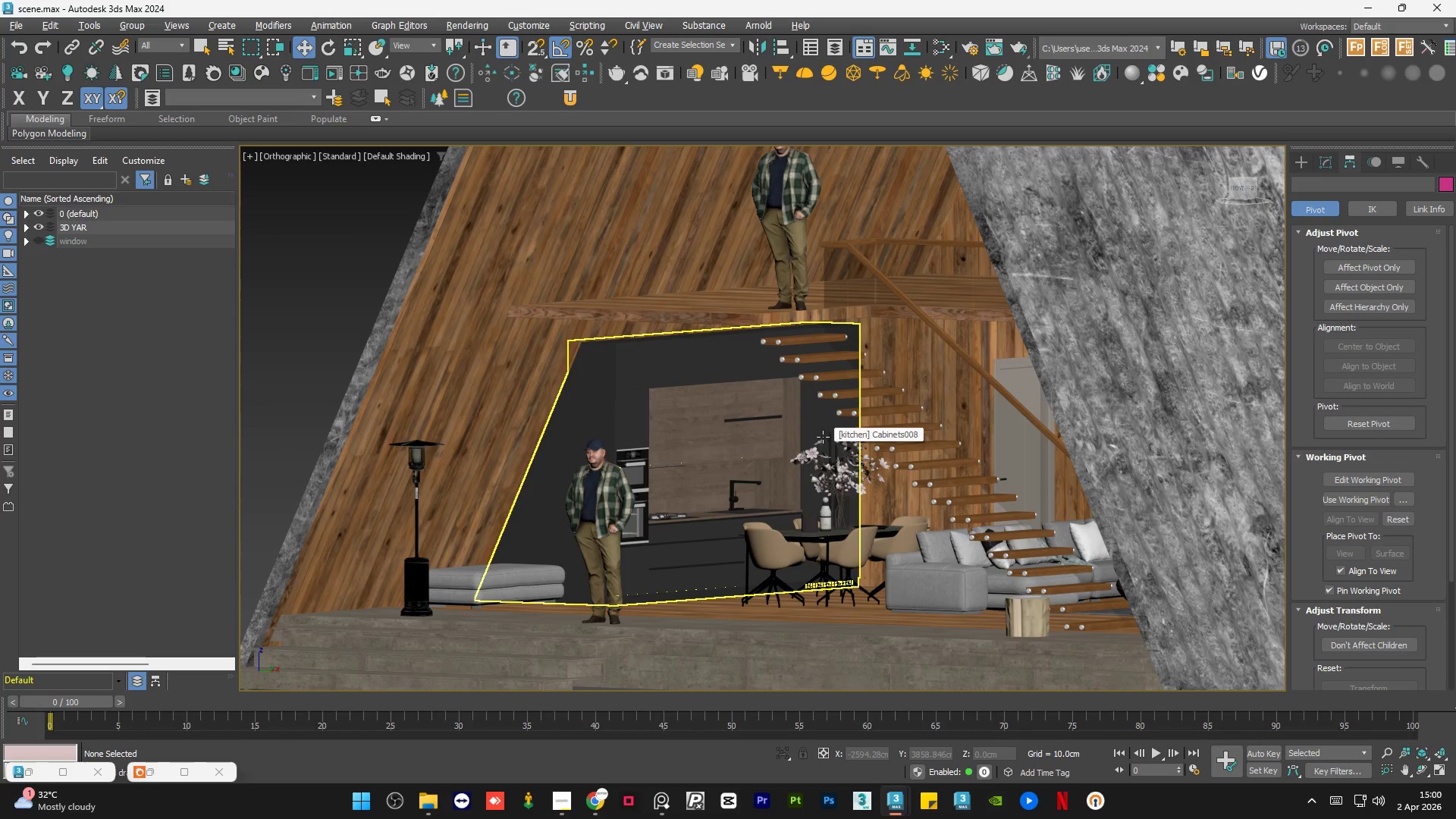 
wait(5.84)
 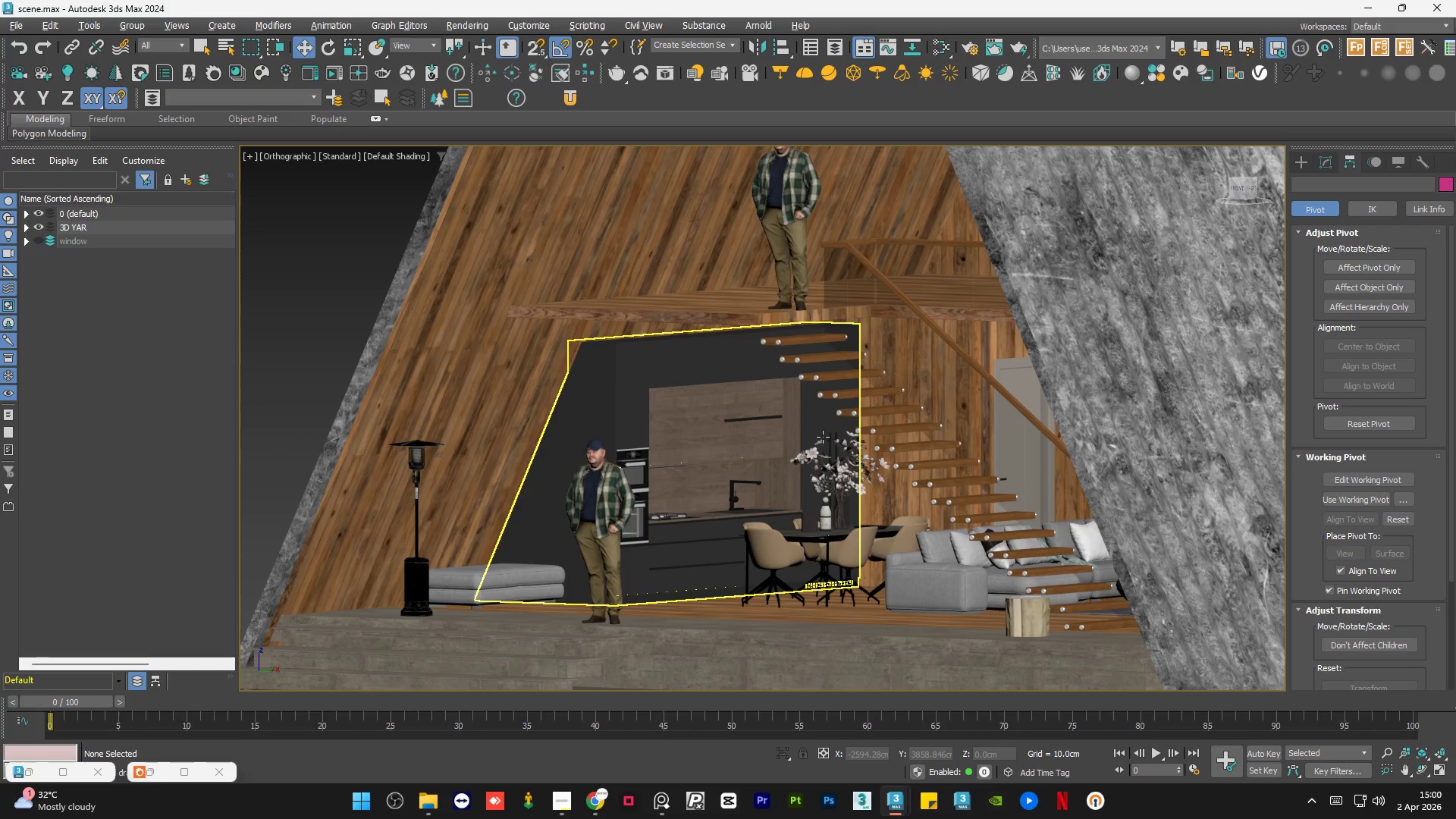 
left_click([594, 816])
 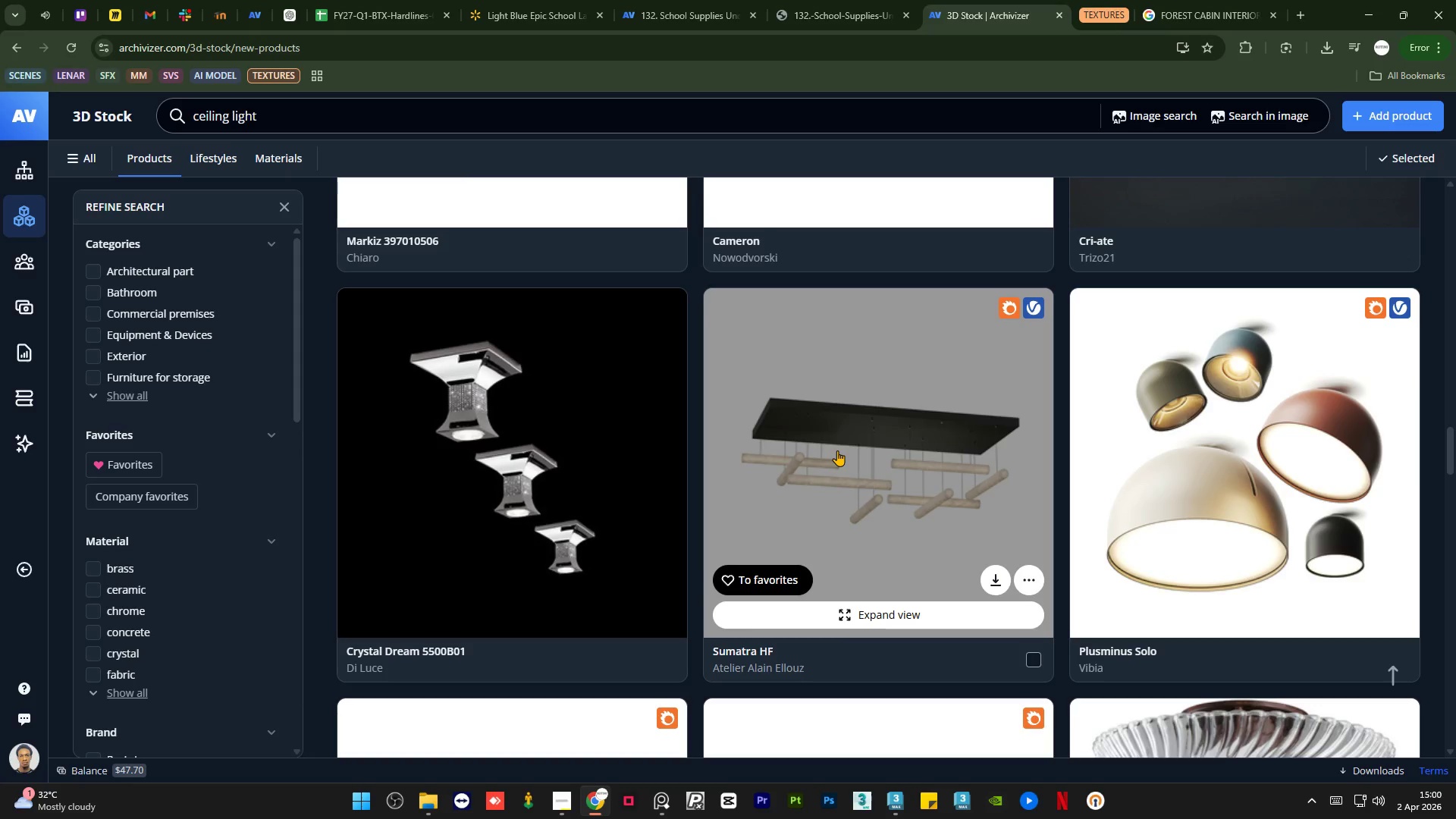 
scroll: coordinate [834, 453], scroll_direction: down, amount: 5.0
 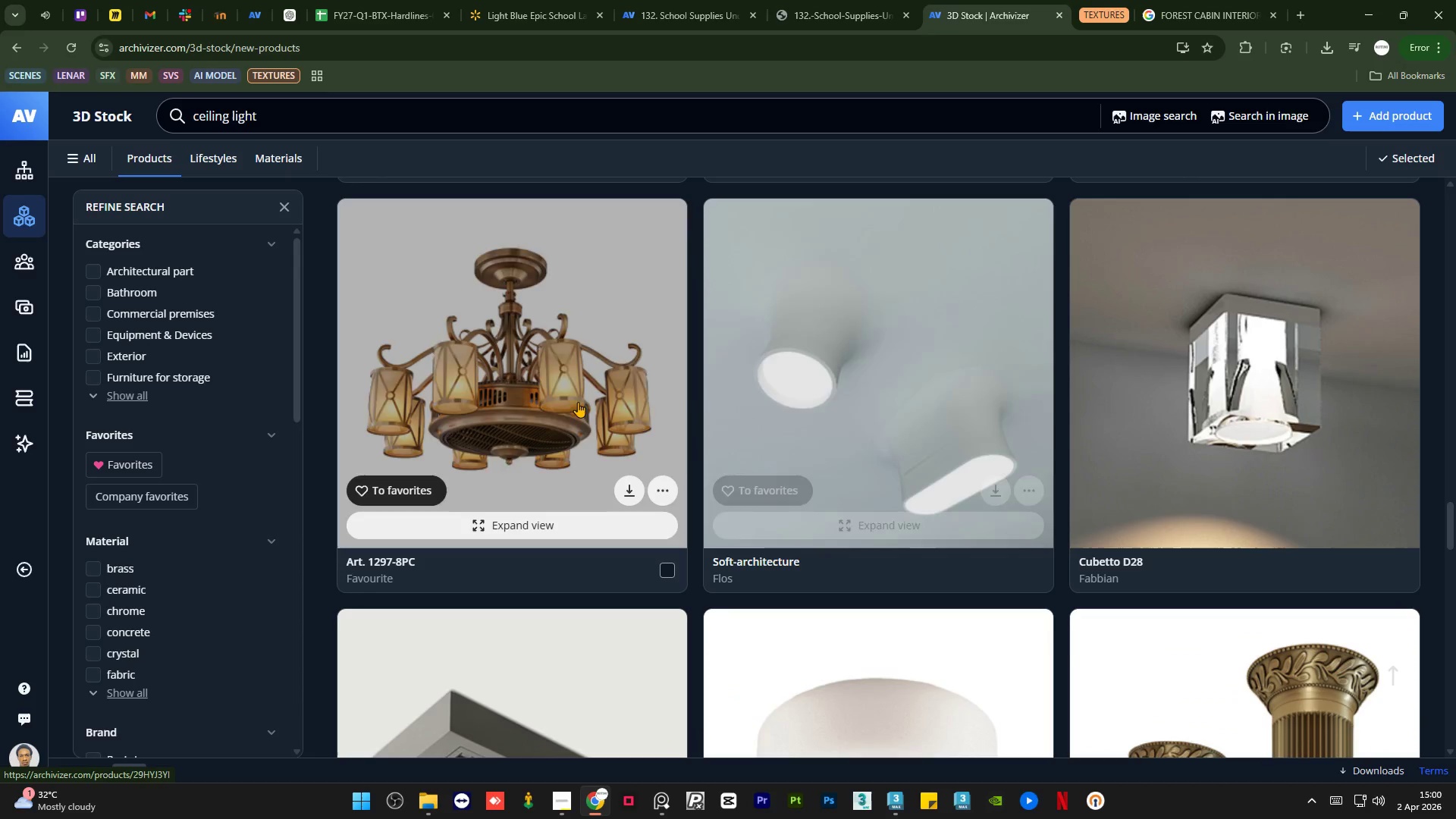 
middle_click([519, 391])
 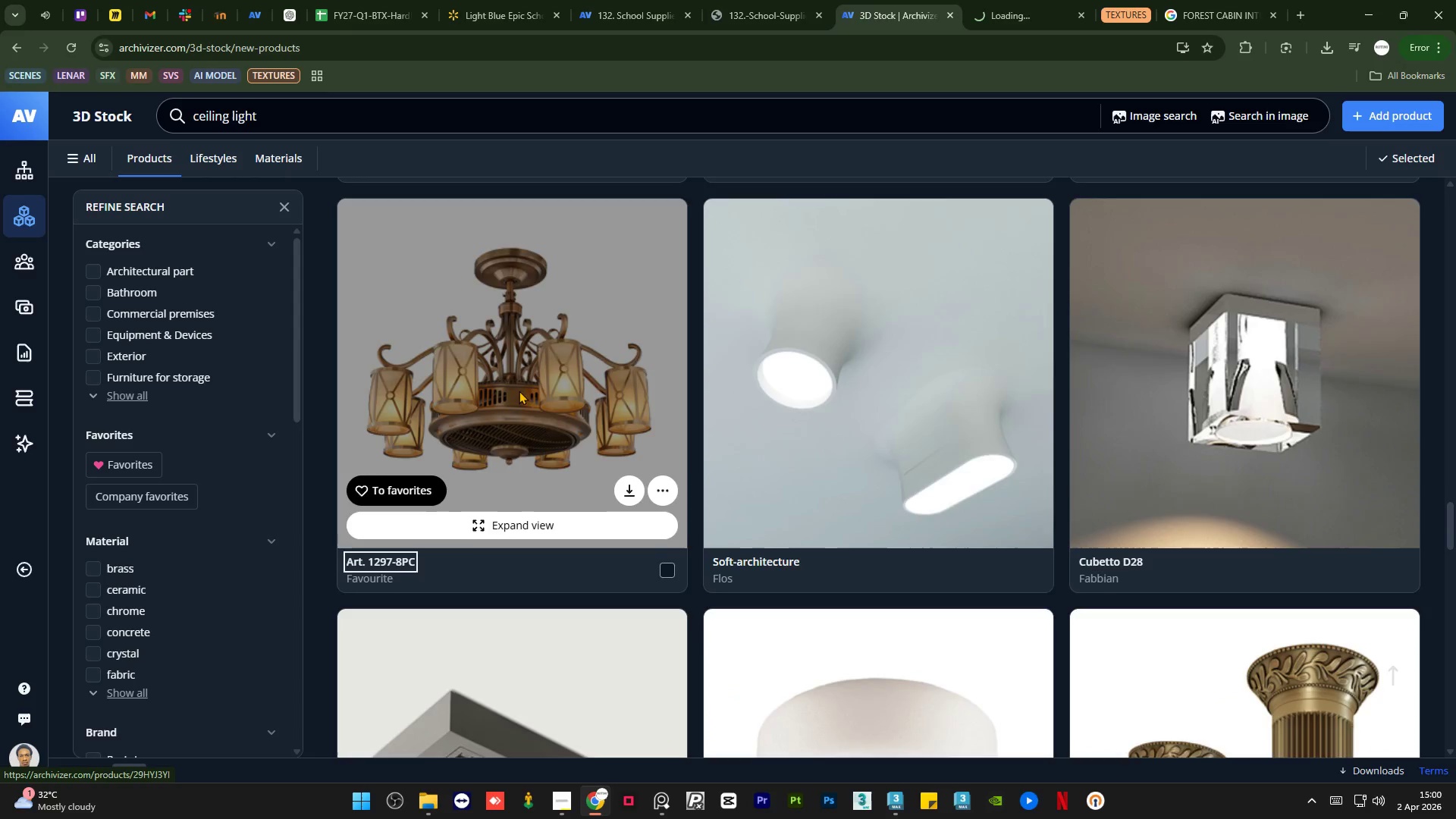 
scroll: coordinate [519, 393], scroll_direction: down, amount: 16.0
 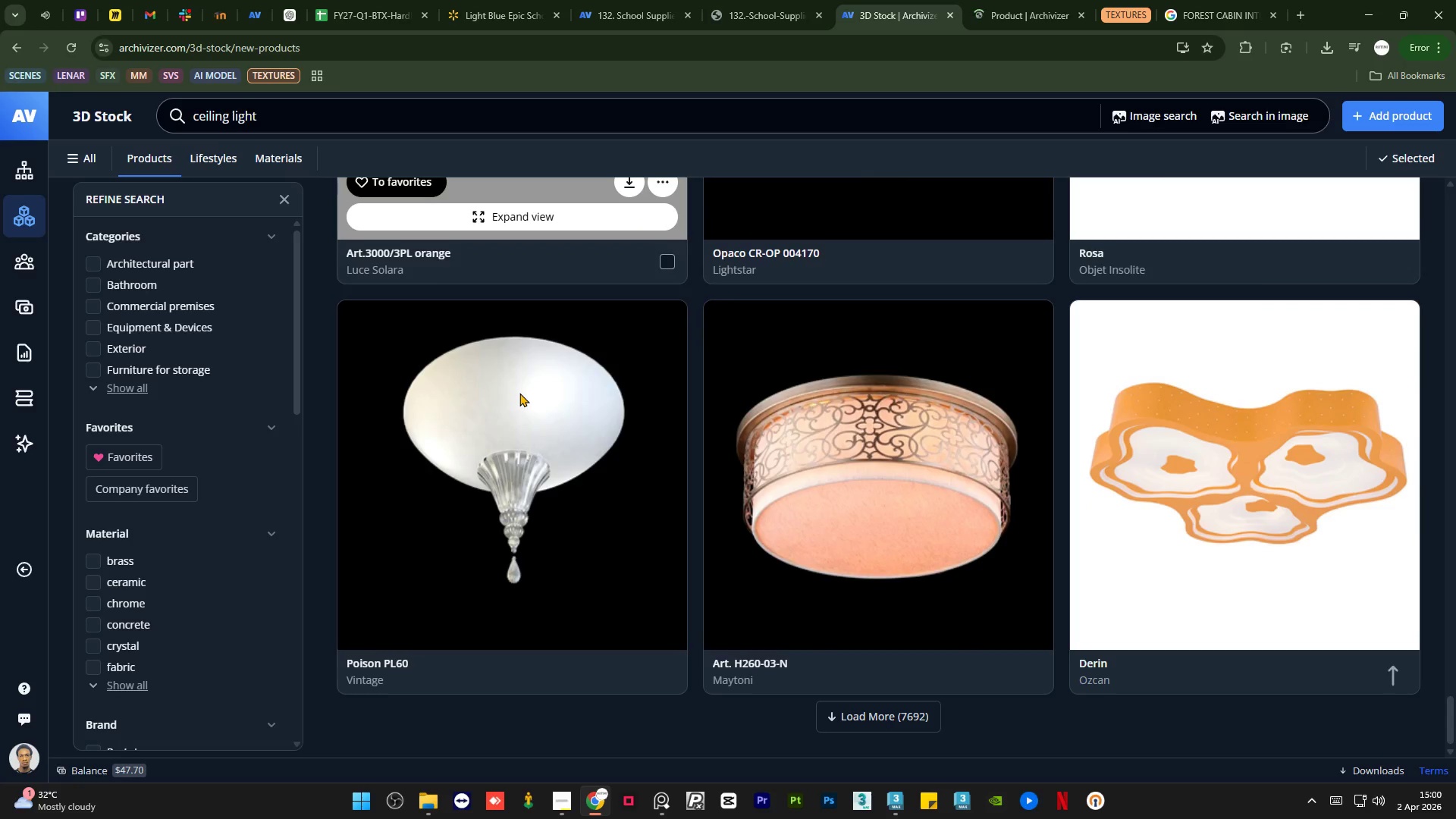 
left_click([1006, 0])
 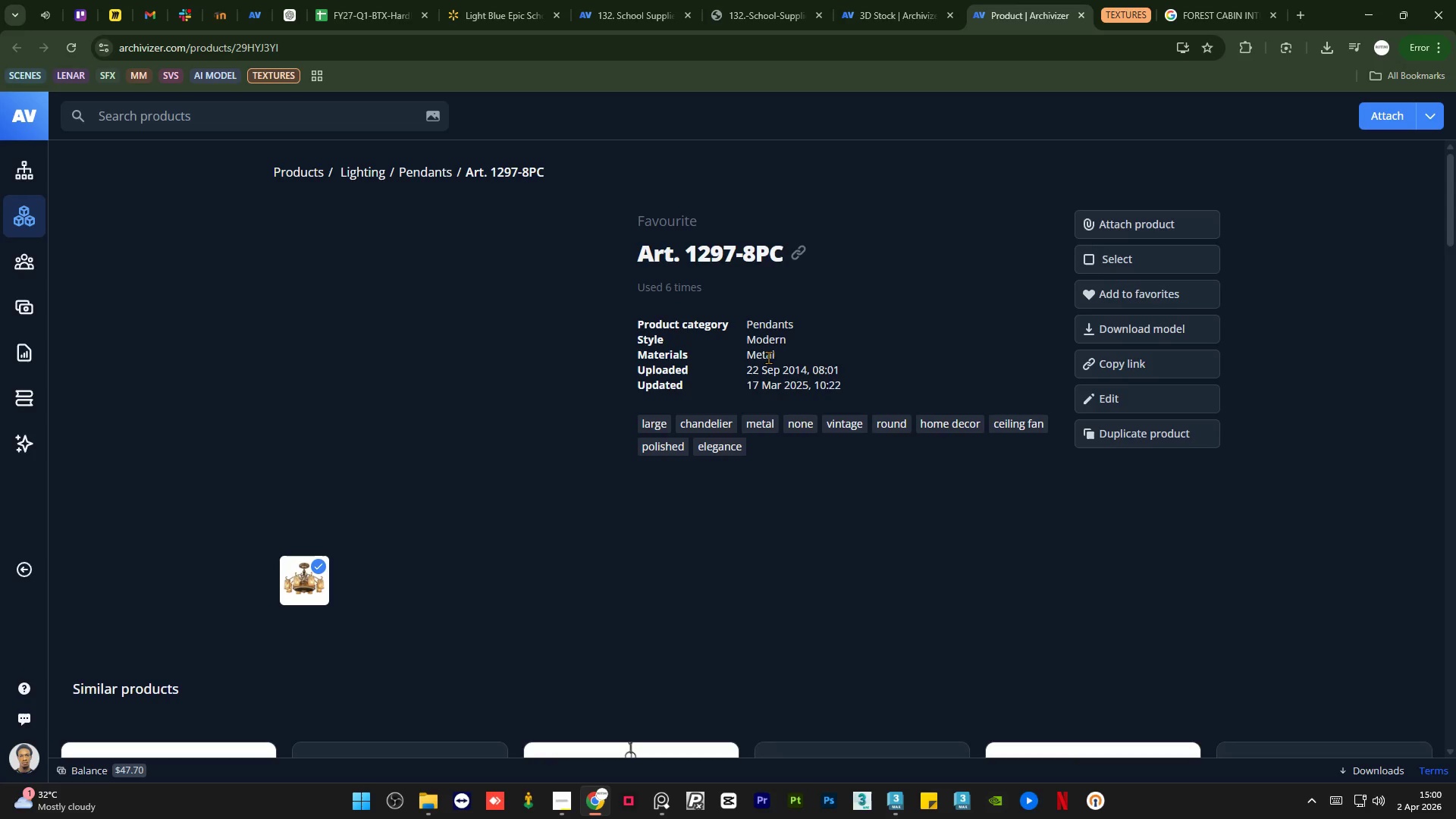 
scroll: coordinate [768, 357], scroll_direction: down, amount: 6.0
 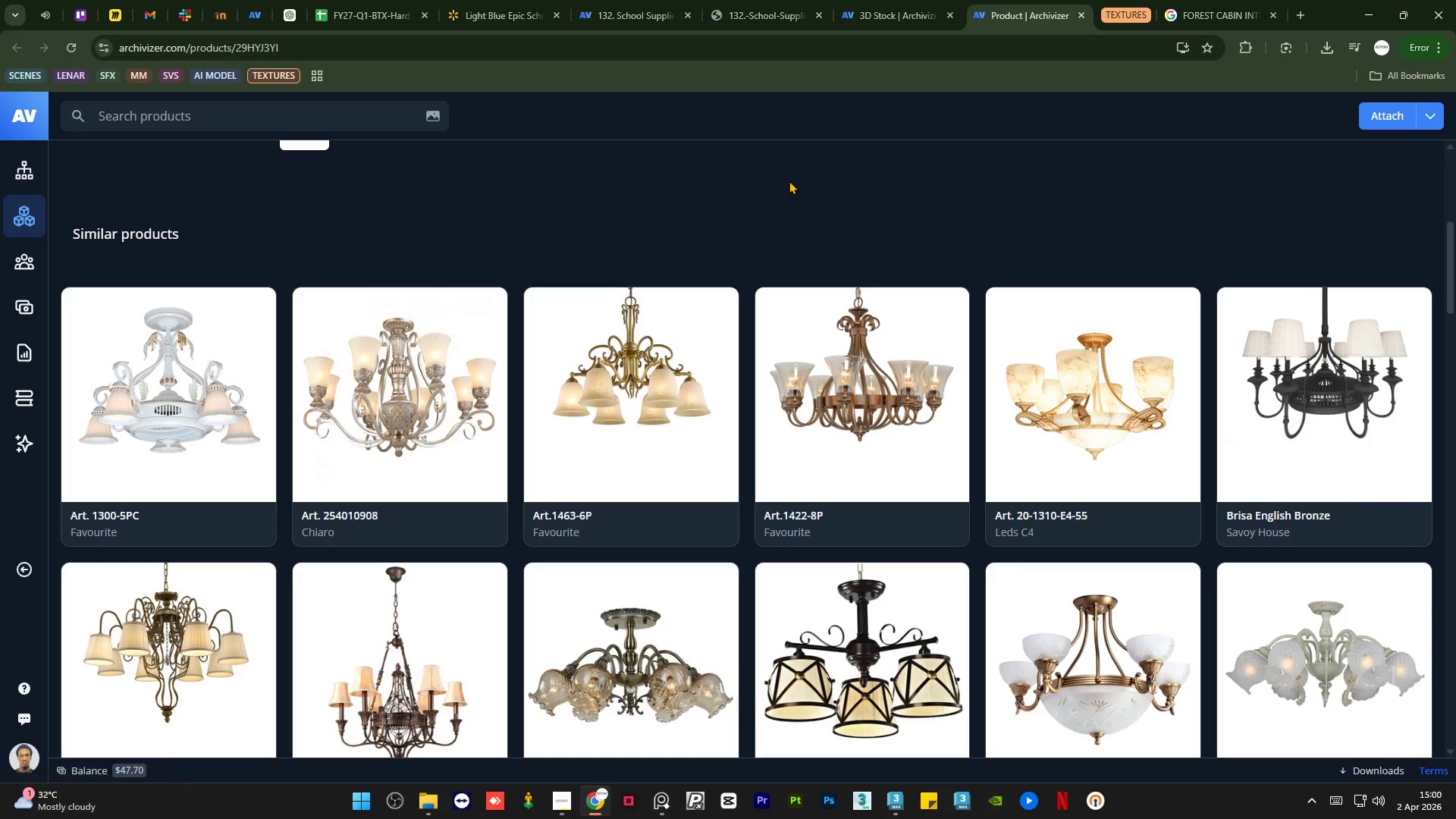 
scroll: coordinate [789, 180], scroll_direction: up, amount: 8.0
 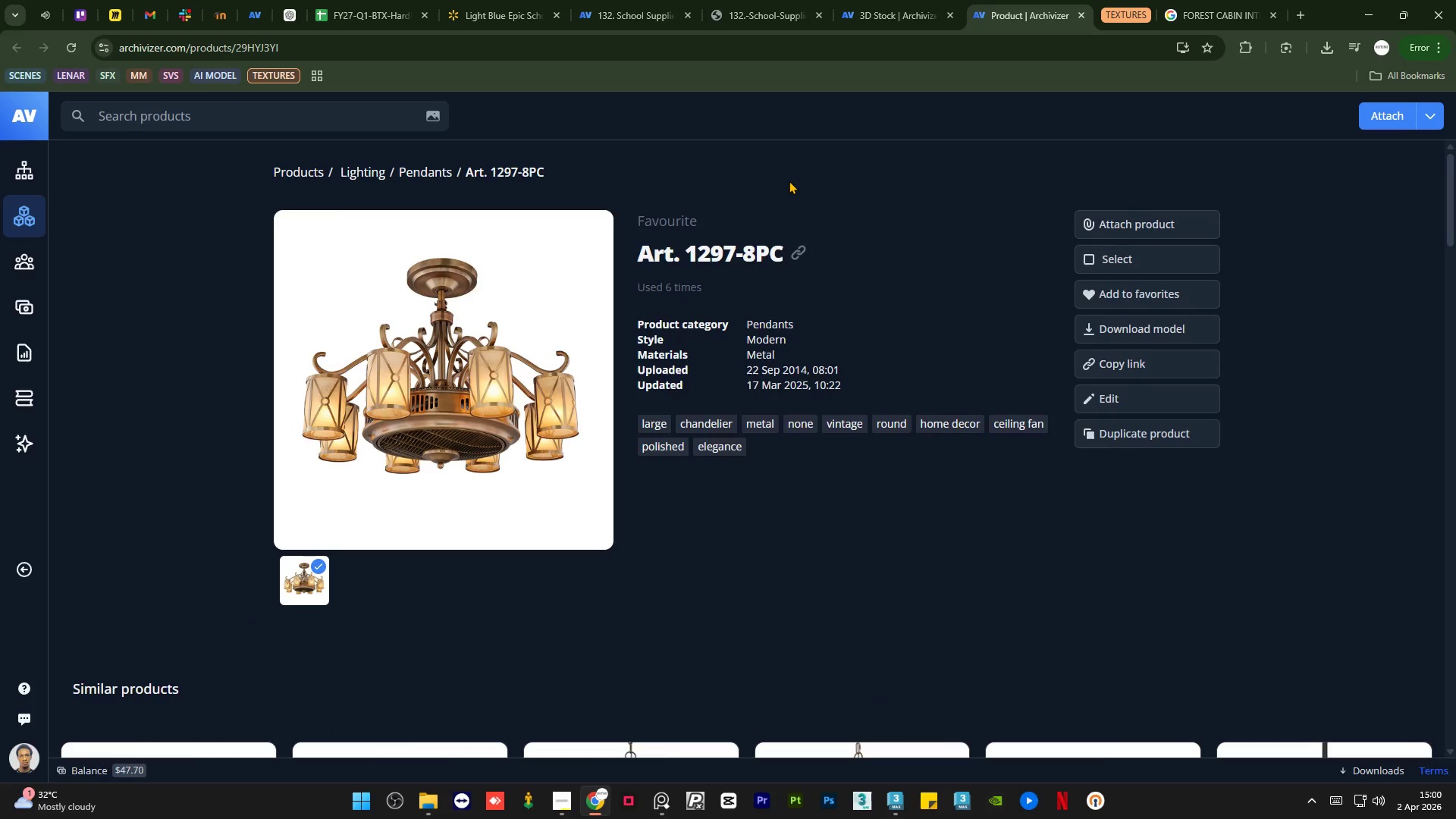 
scroll: coordinate [752, 215], scroll_direction: down, amount: 23.0
 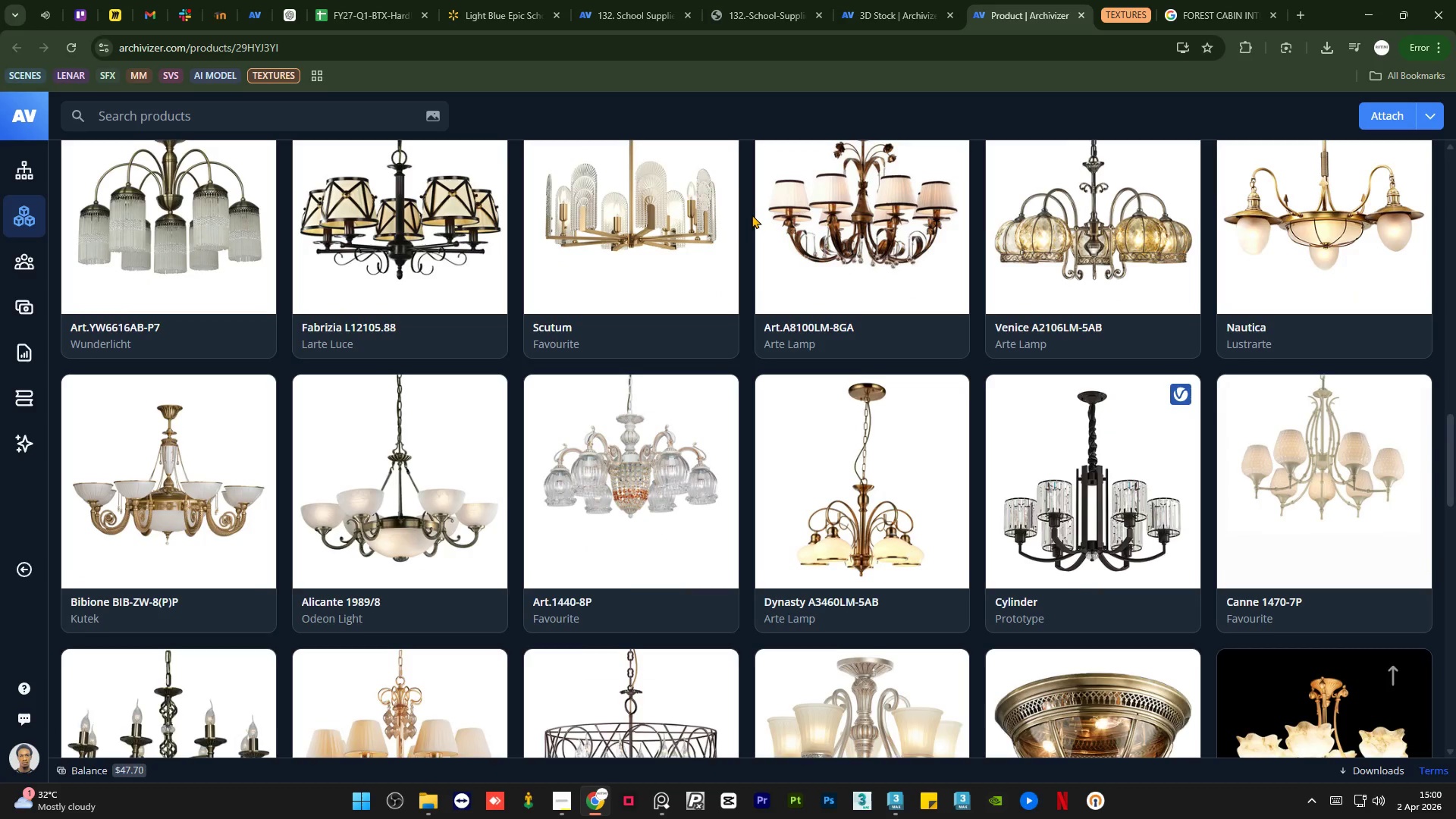 
scroll: coordinate [752, 215], scroll_direction: up, amount: 31.0
 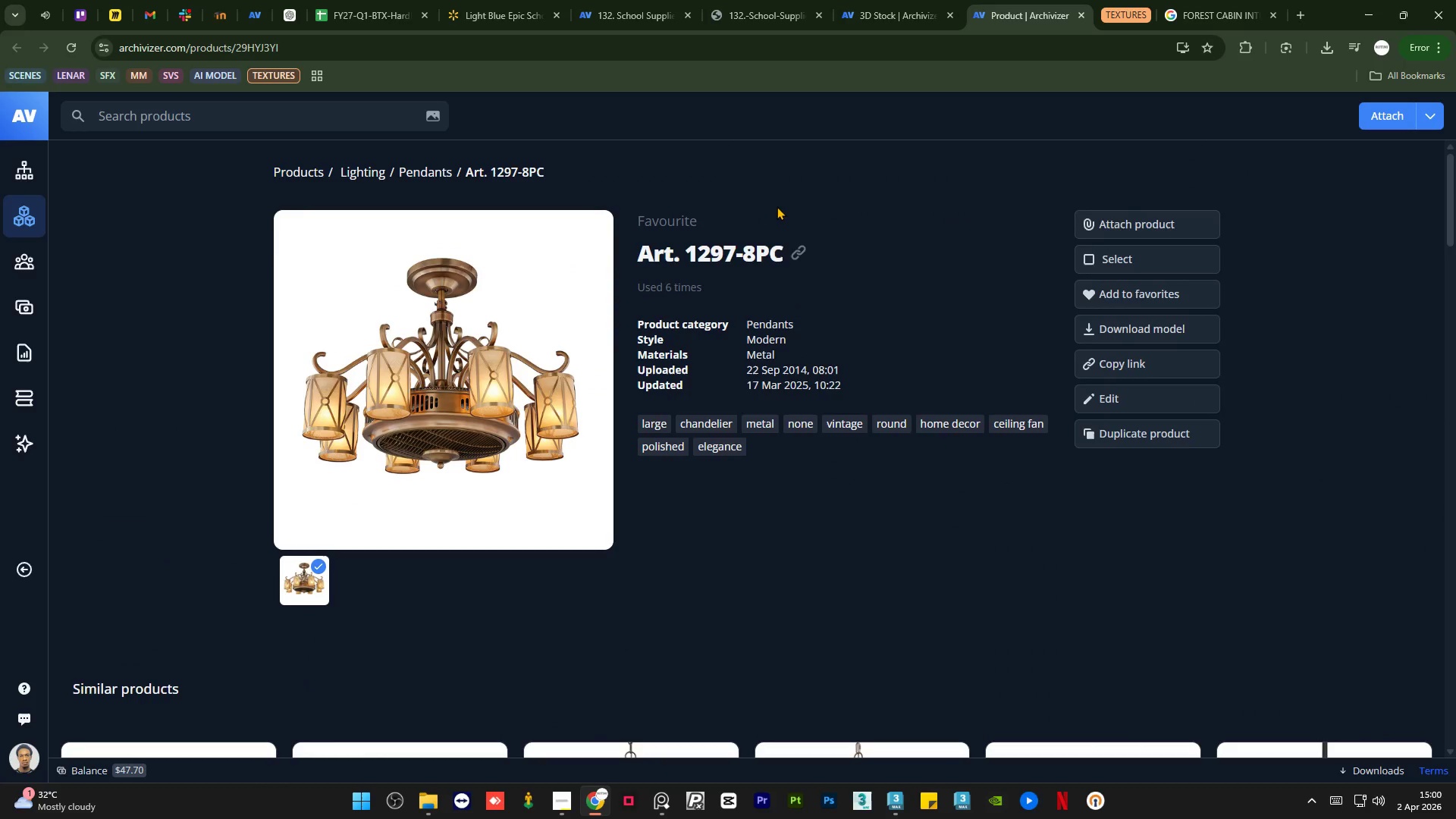 
wait(5.49)
 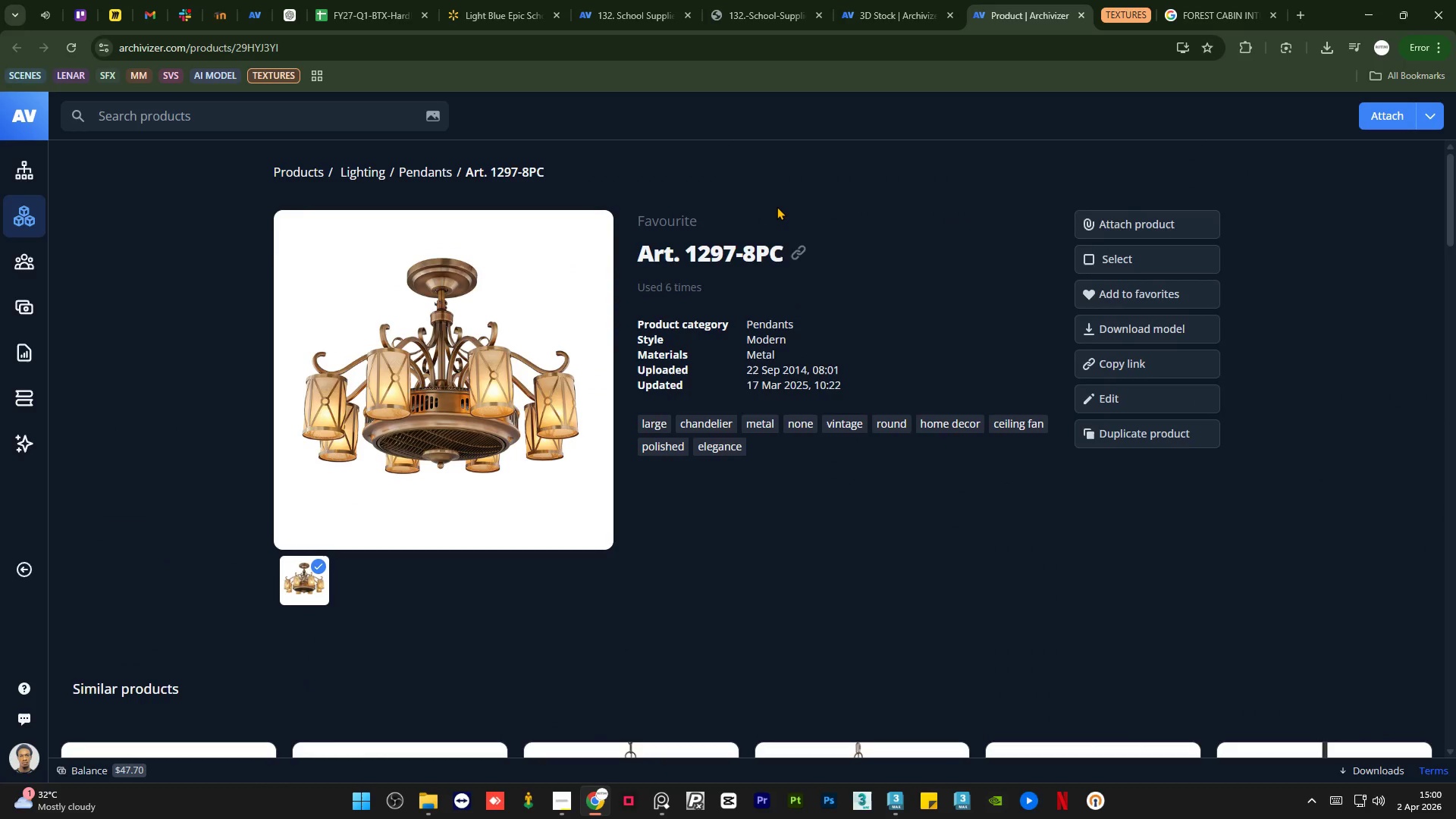 
left_click([915, 0])
 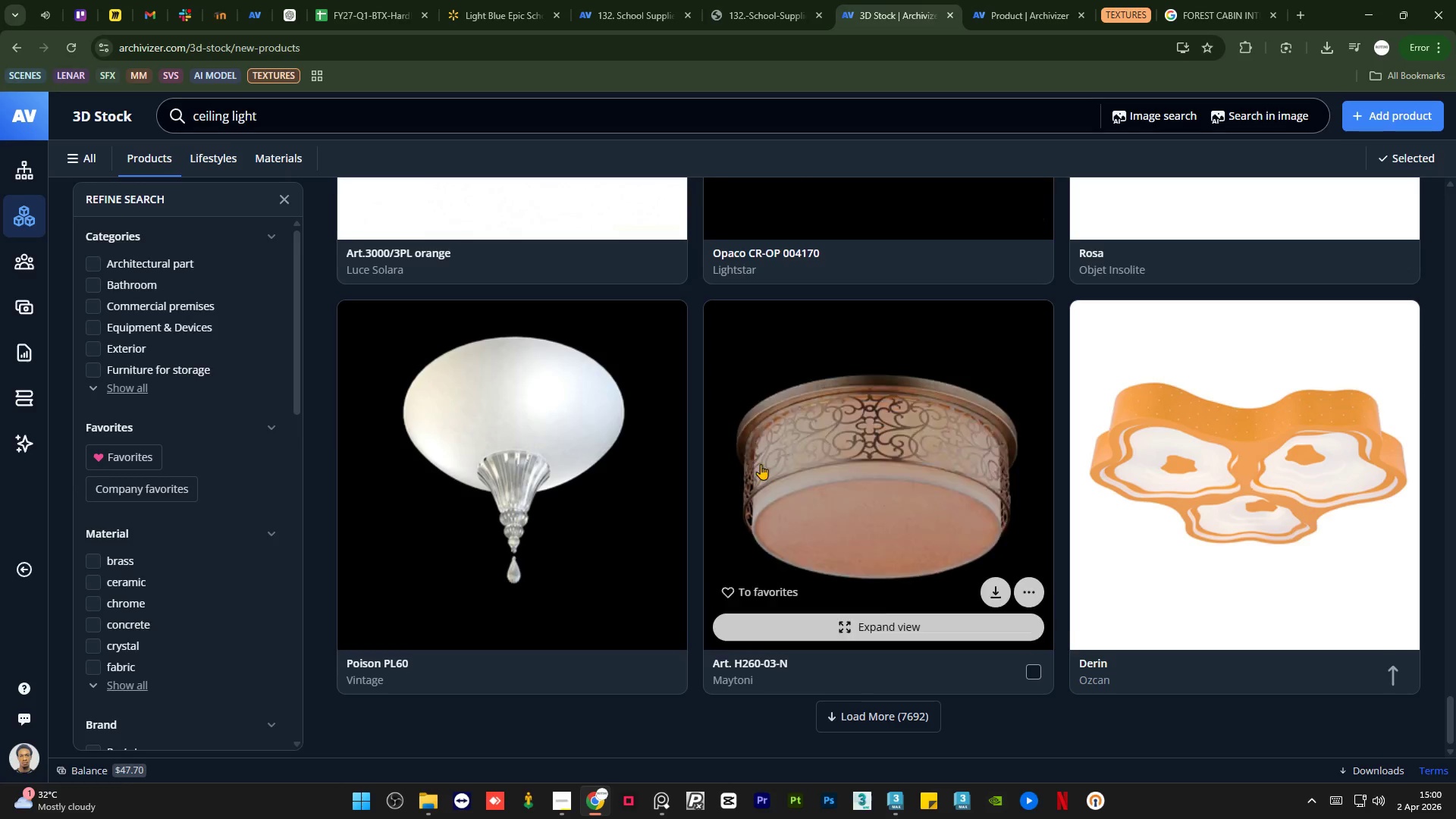 
scroll: coordinate [761, 464], scroll_direction: up, amount: 34.0
 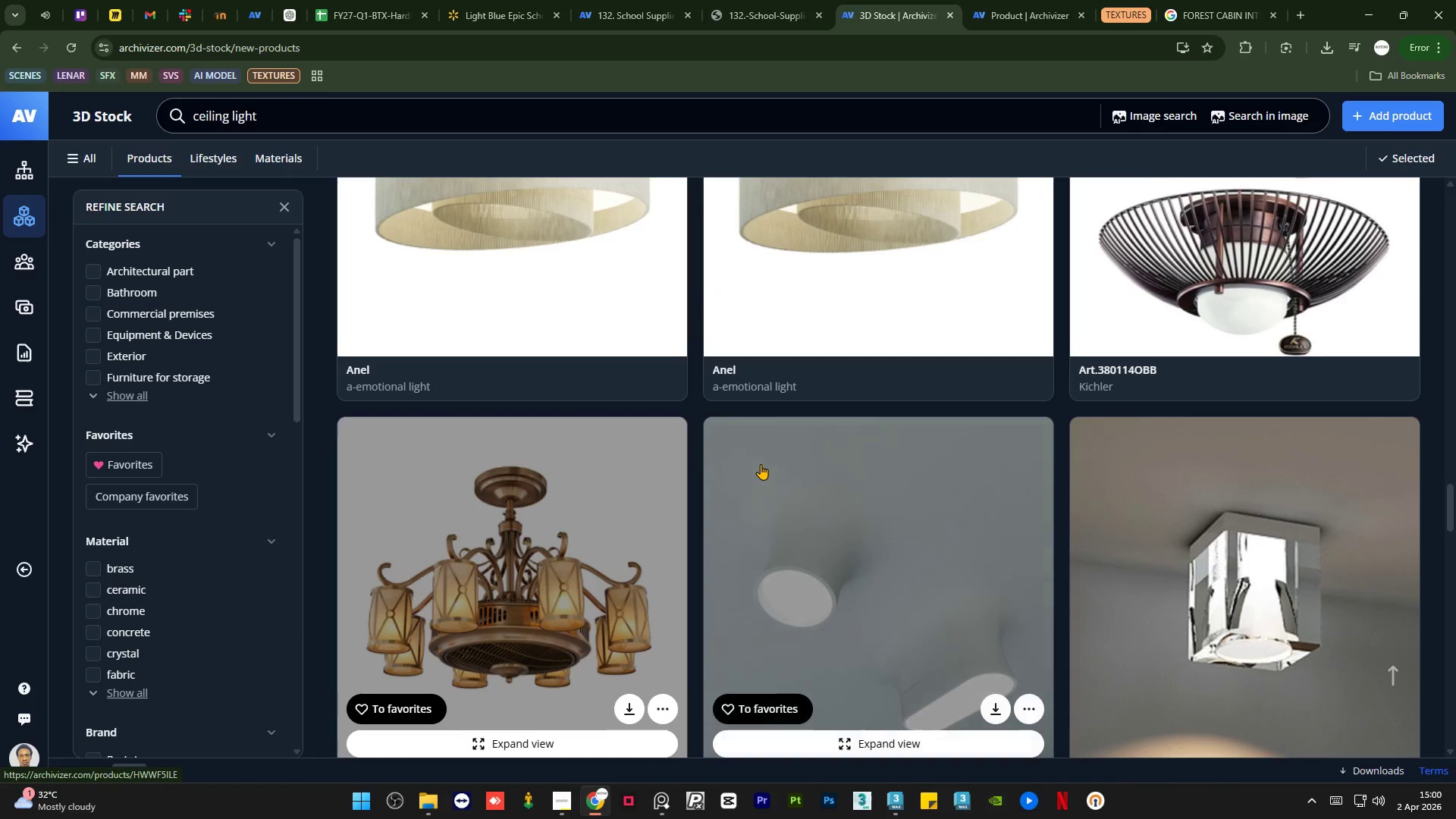 
scroll: coordinate [761, 464], scroll_direction: down, amount: 2.0
 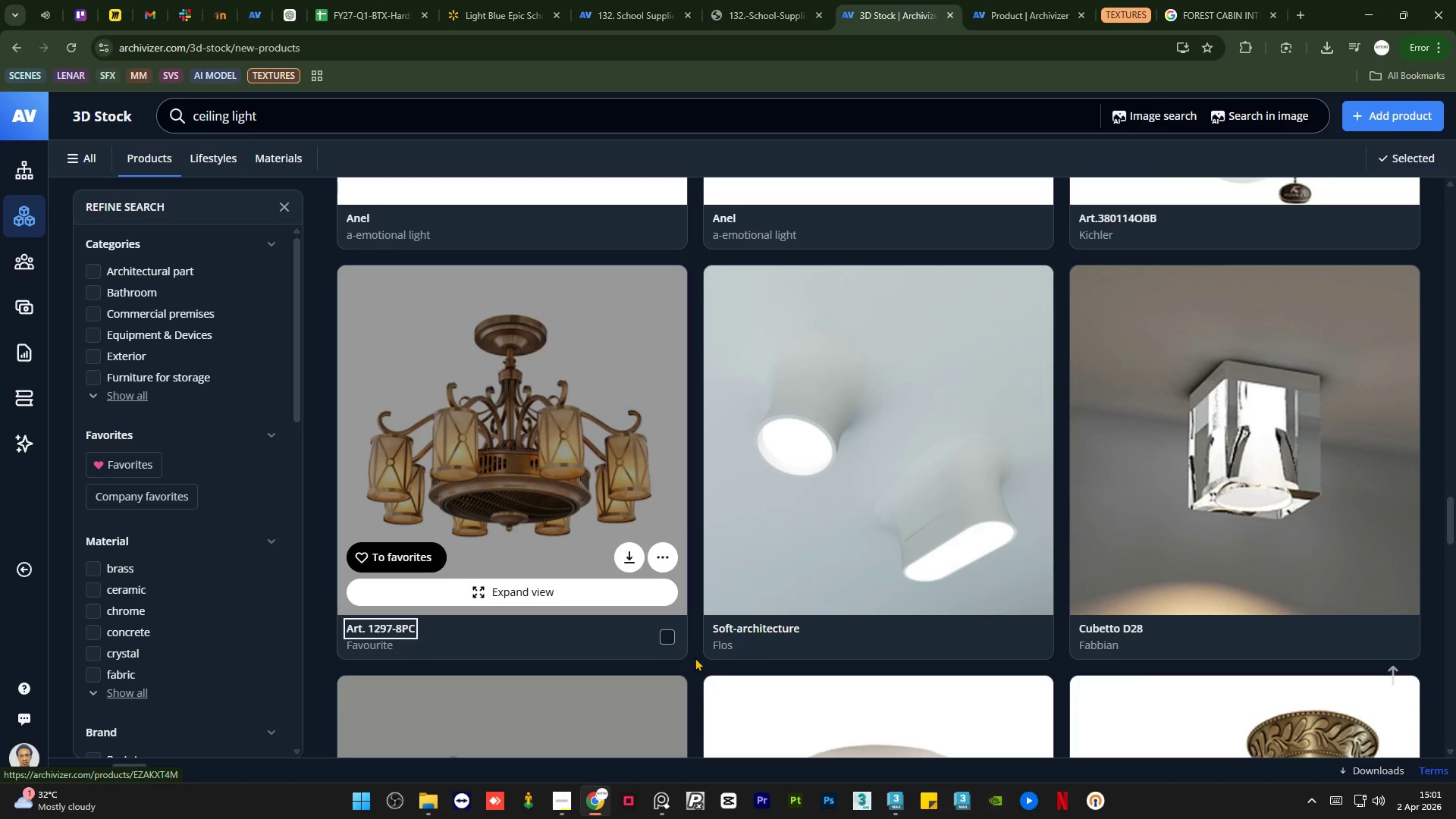 
scroll: coordinate [836, 465], scroll_direction: none, amount: 0.0
 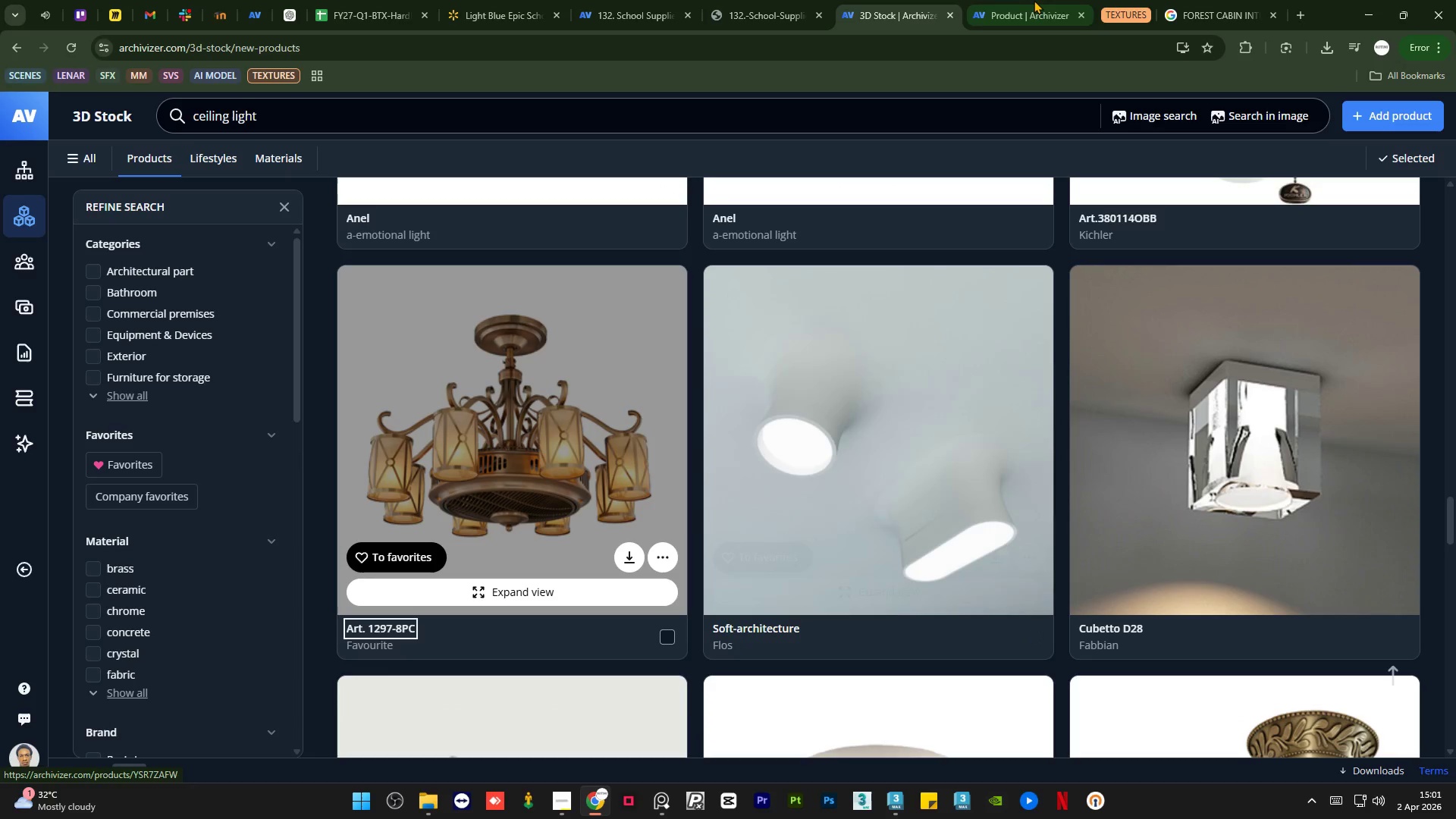 
left_click([1035, 0])
 